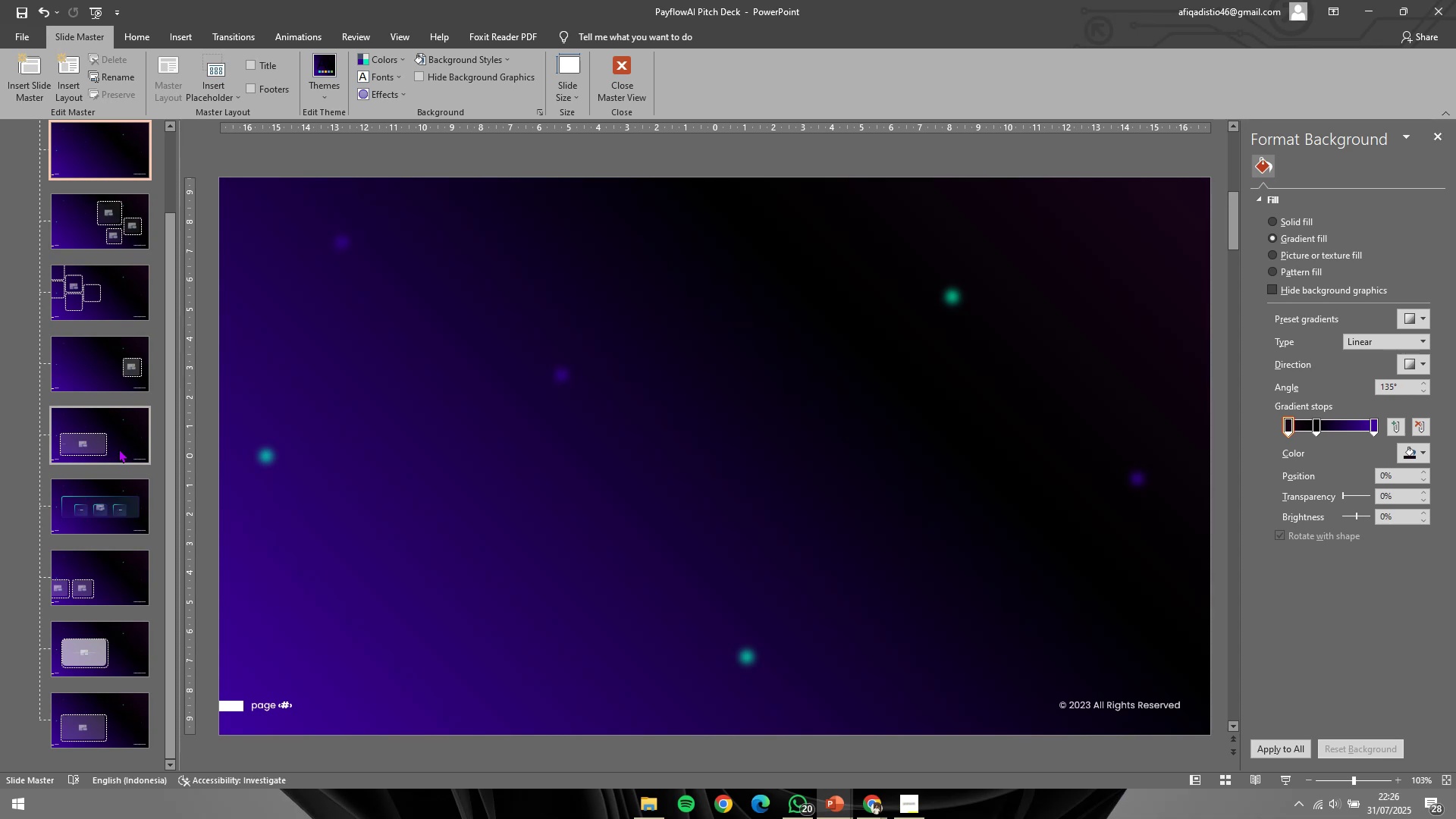 
scroll: coordinate [119, 449], scroll_direction: up, amount: 4.0
 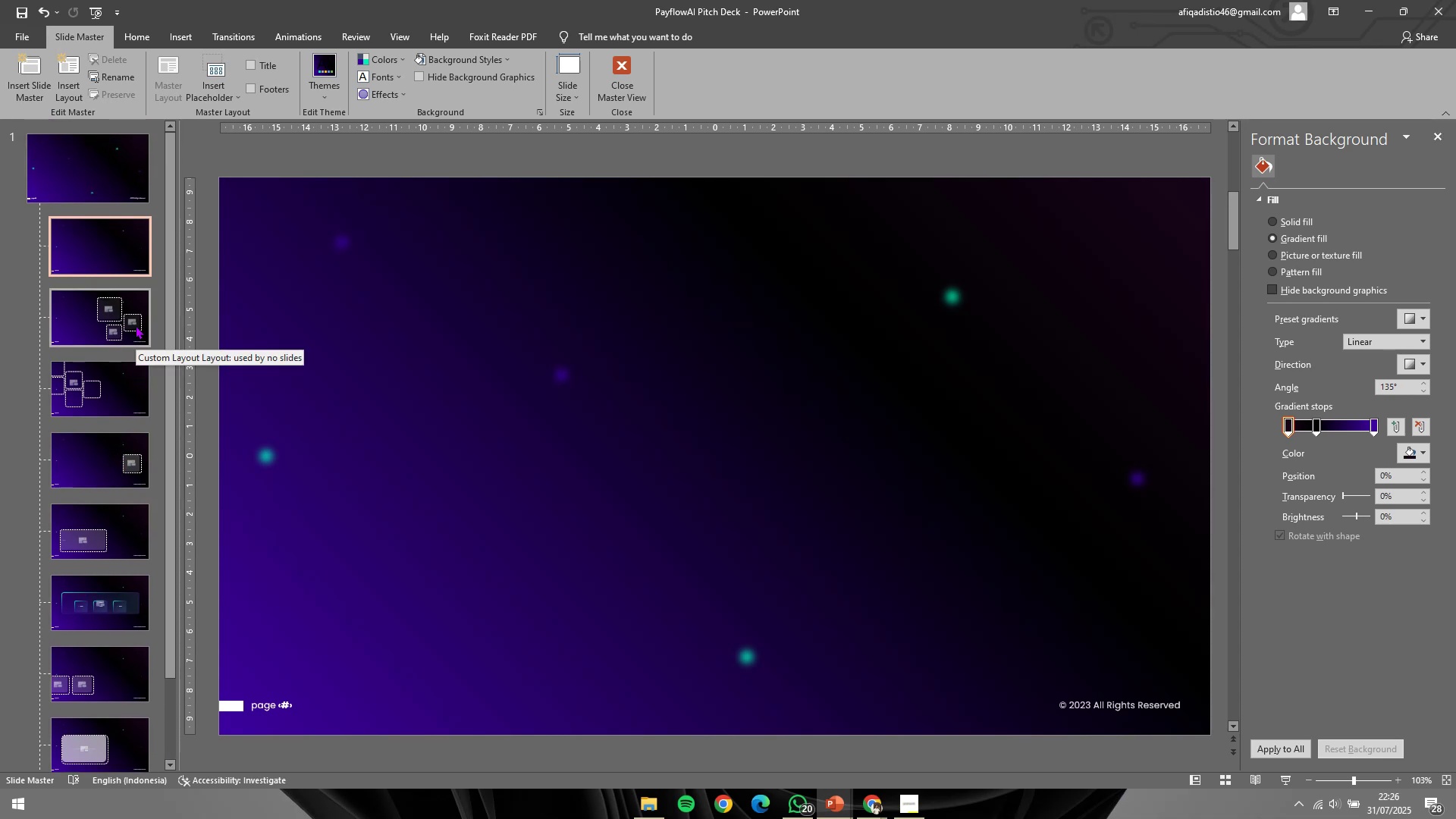 
right_click([136, 325])
 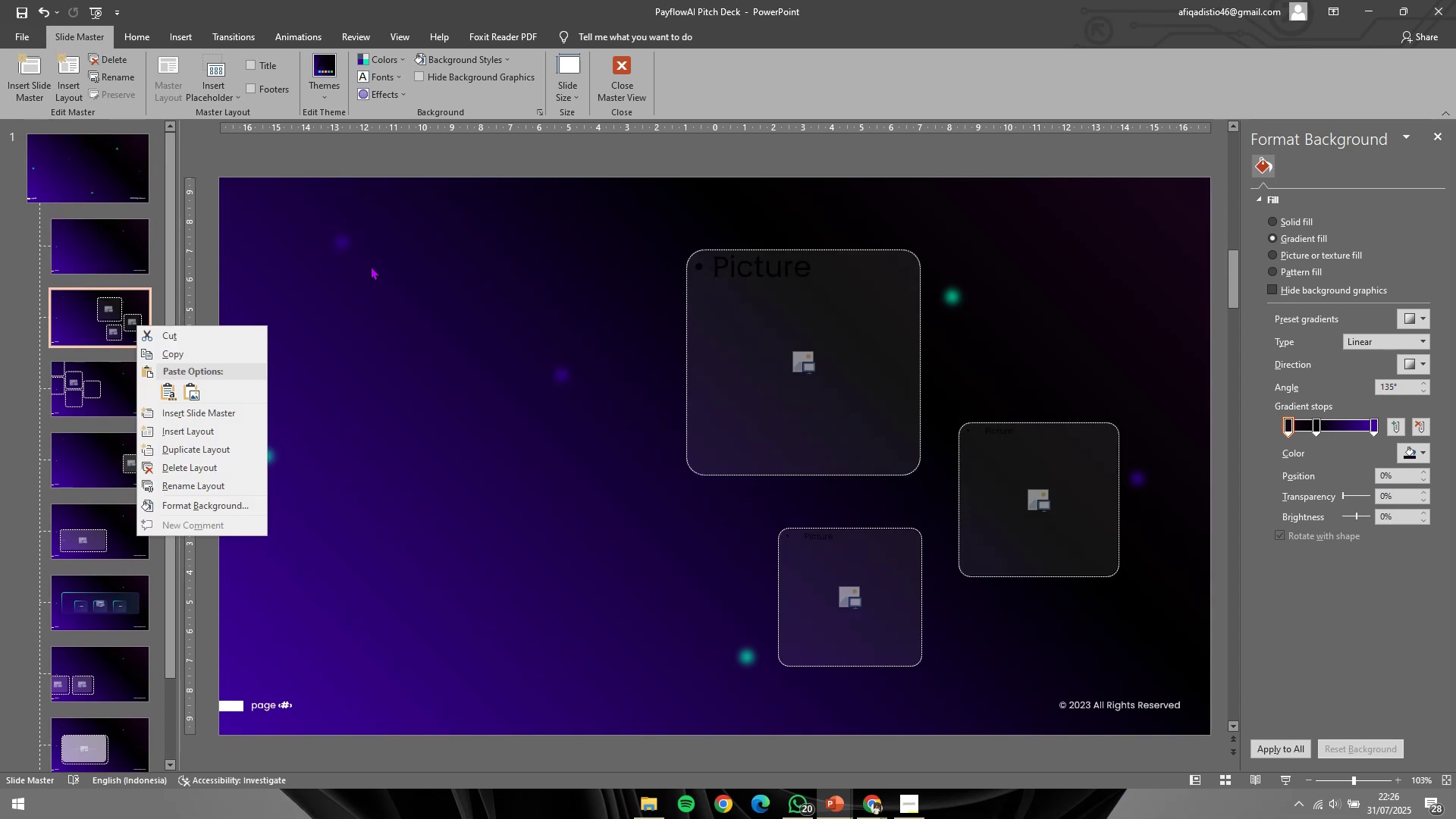 
double_click([371, 266])
 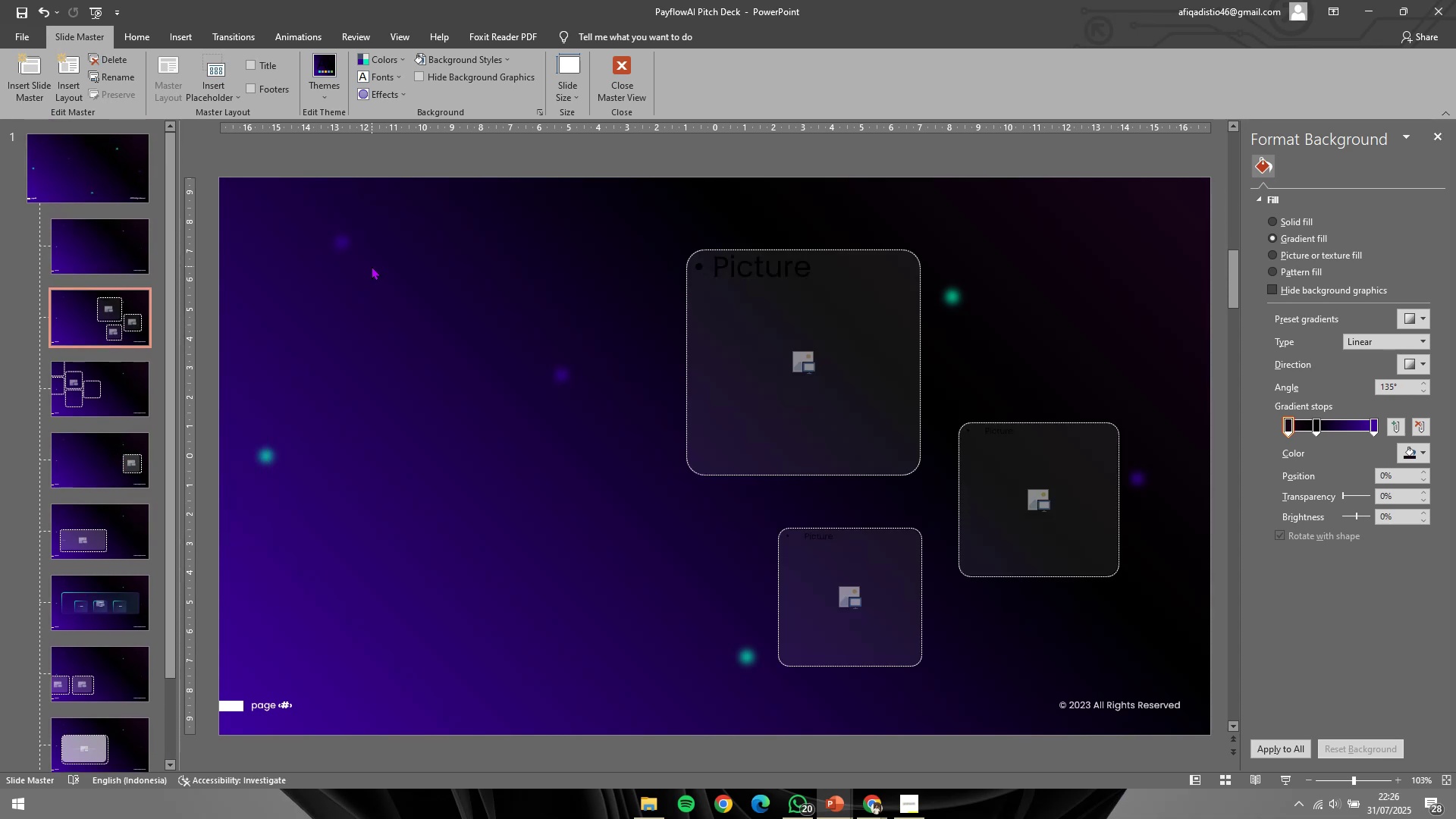 
triple_click([372, 266])
 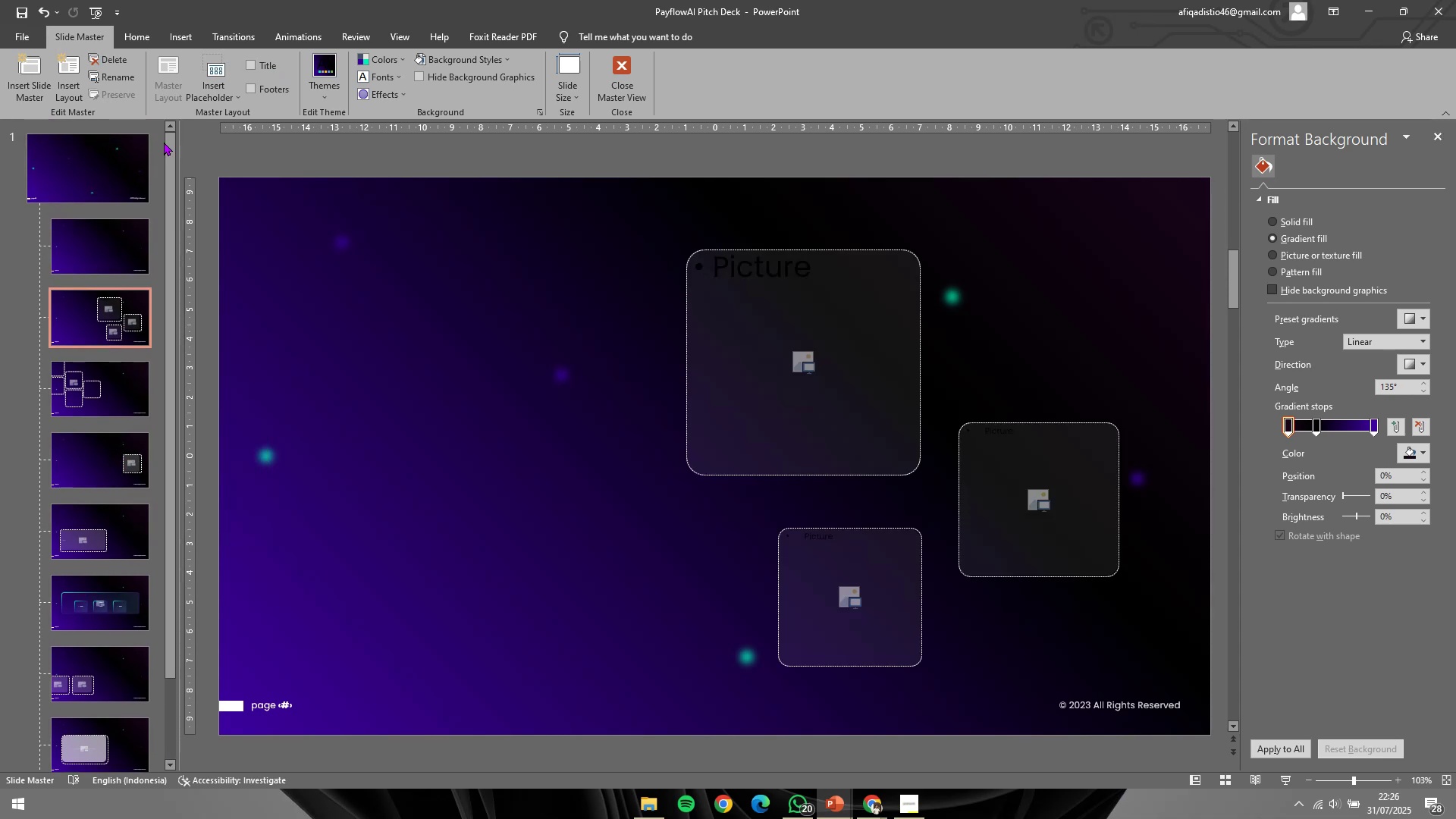 
scroll: coordinate [58, 360], scroll_direction: down, amount: 4.0
 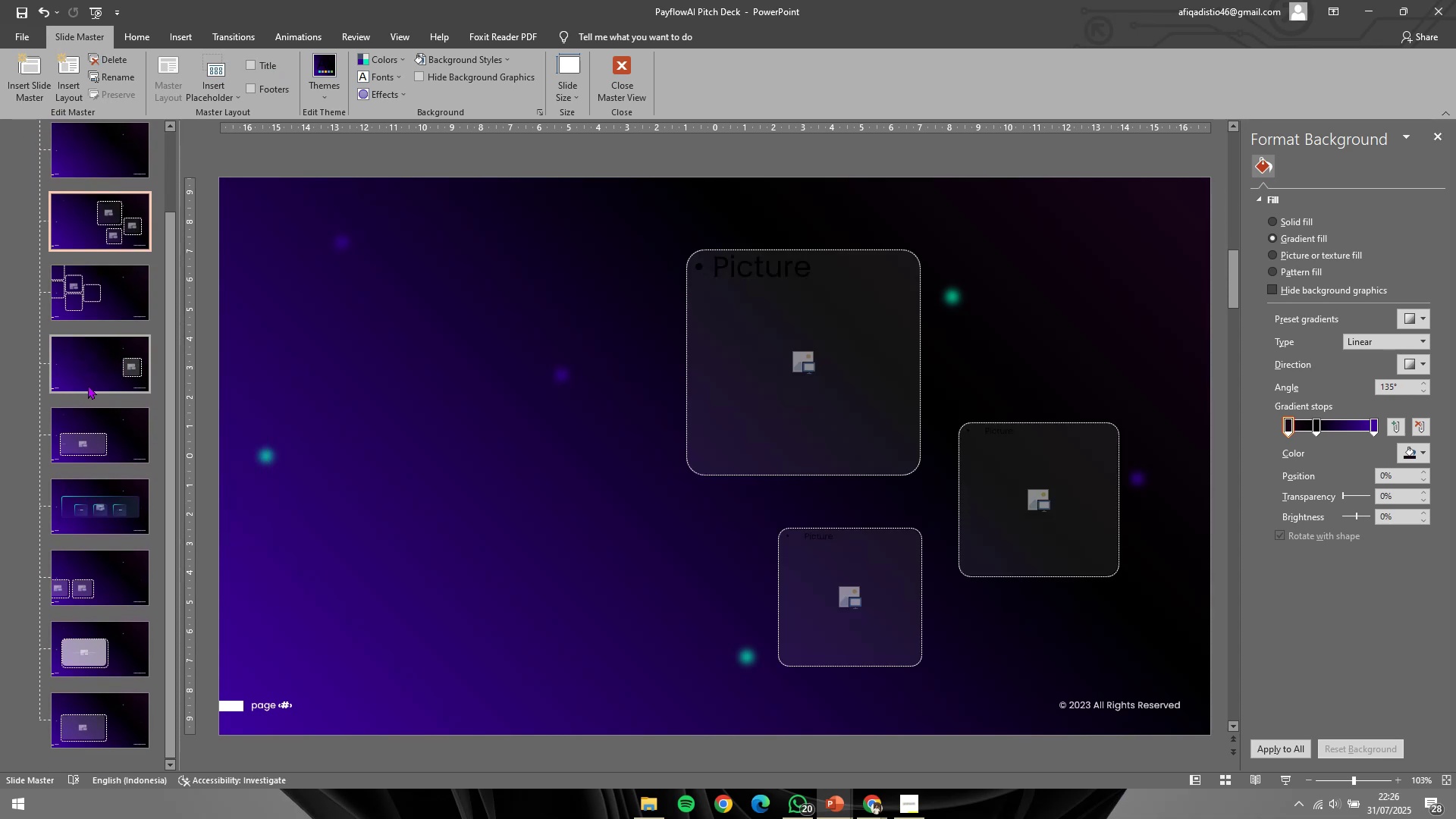 
left_click([89, 385])
 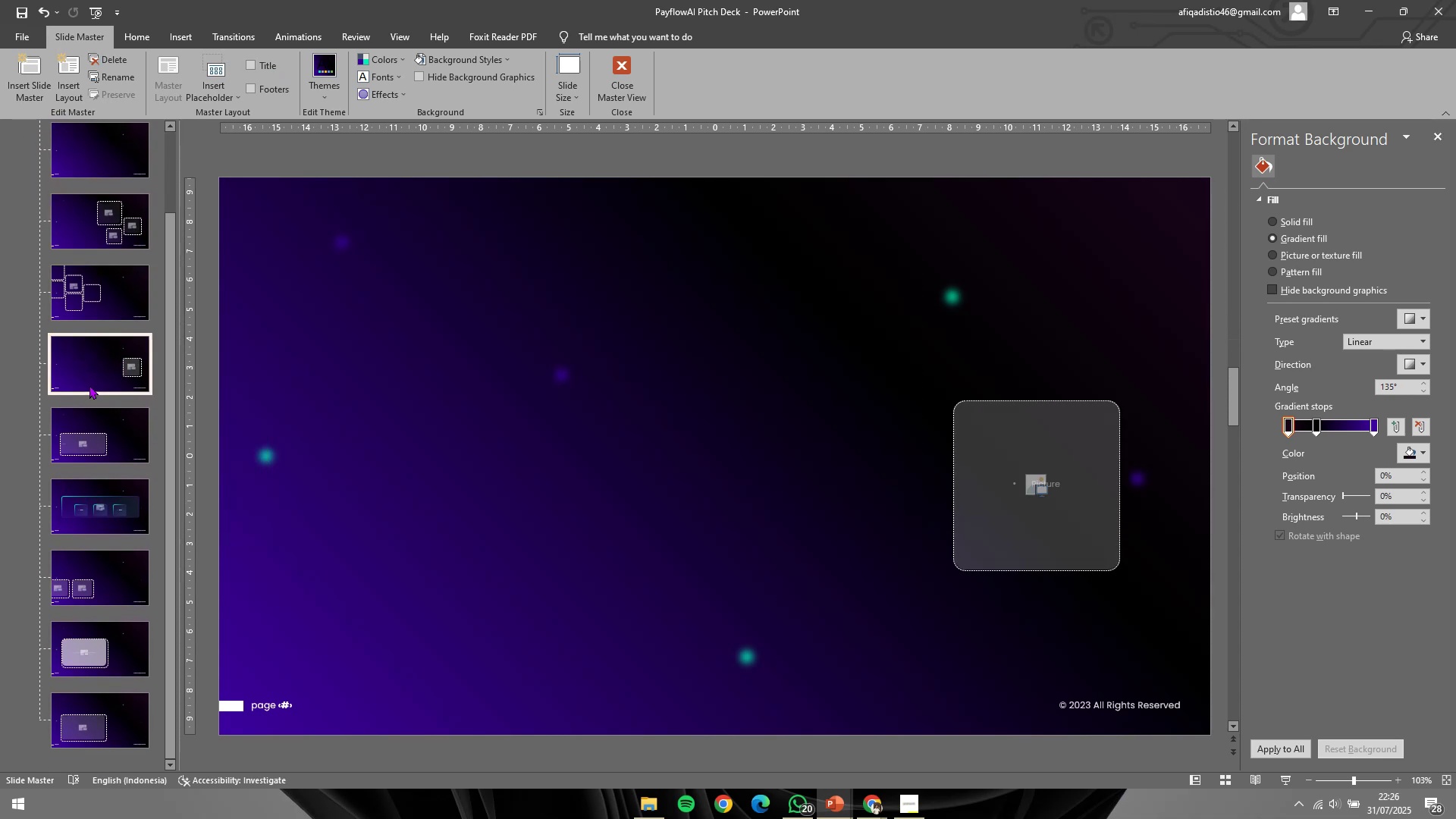 
scroll: coordinate [90, 388], scroll_direction: down, amount: 3.0
 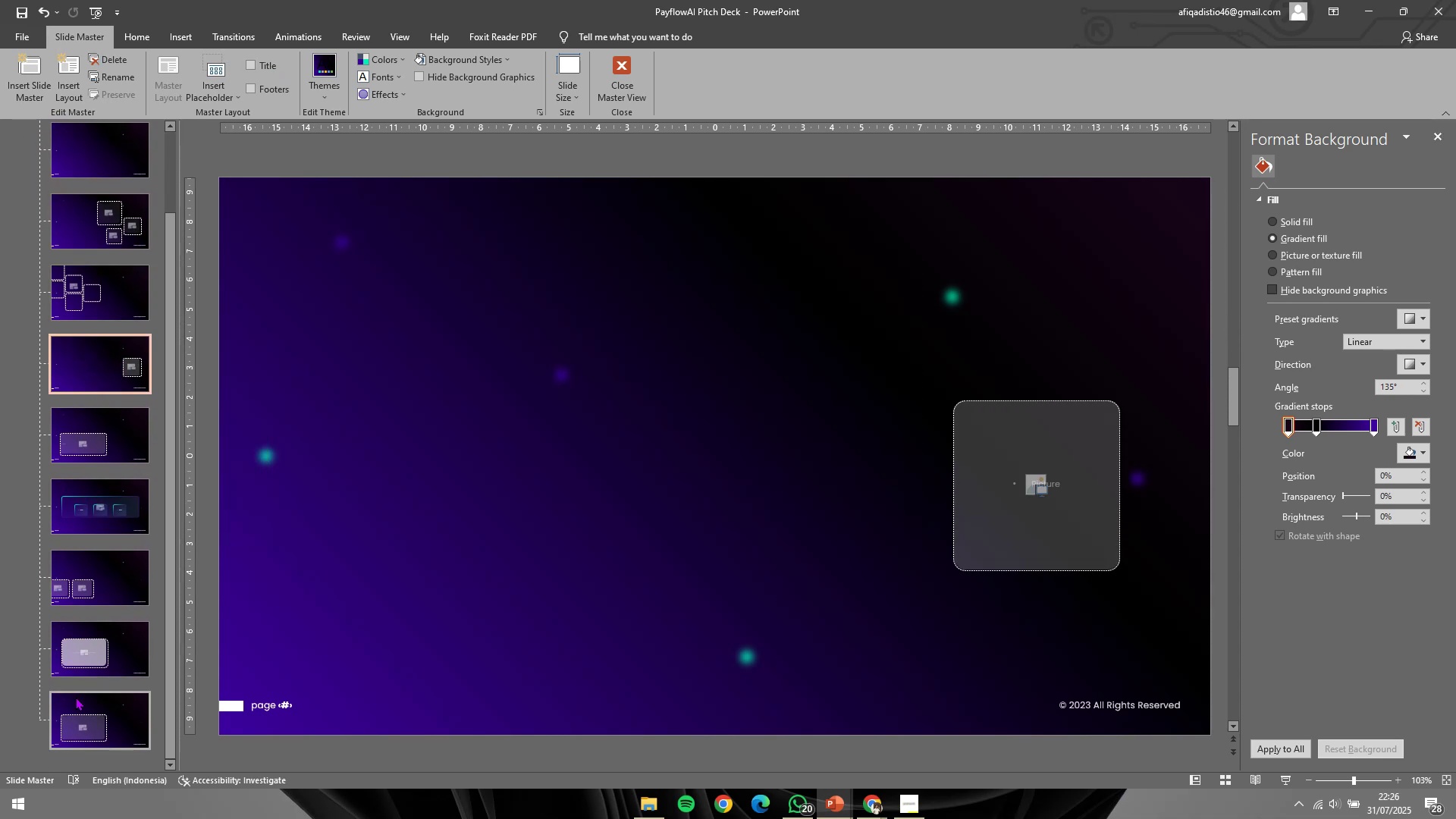 
left_click([76, 697])
 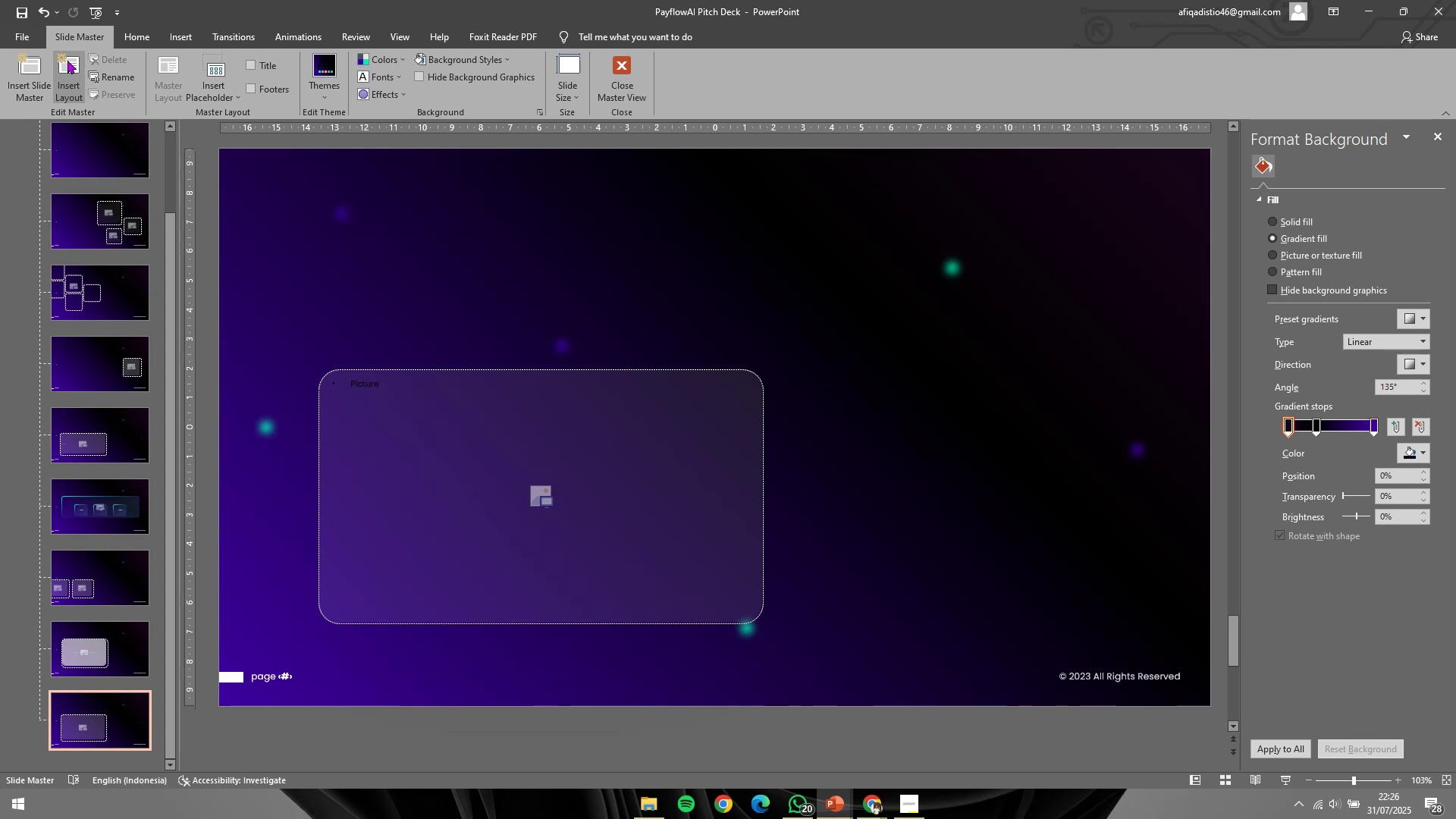 
double_click([359, 146])
 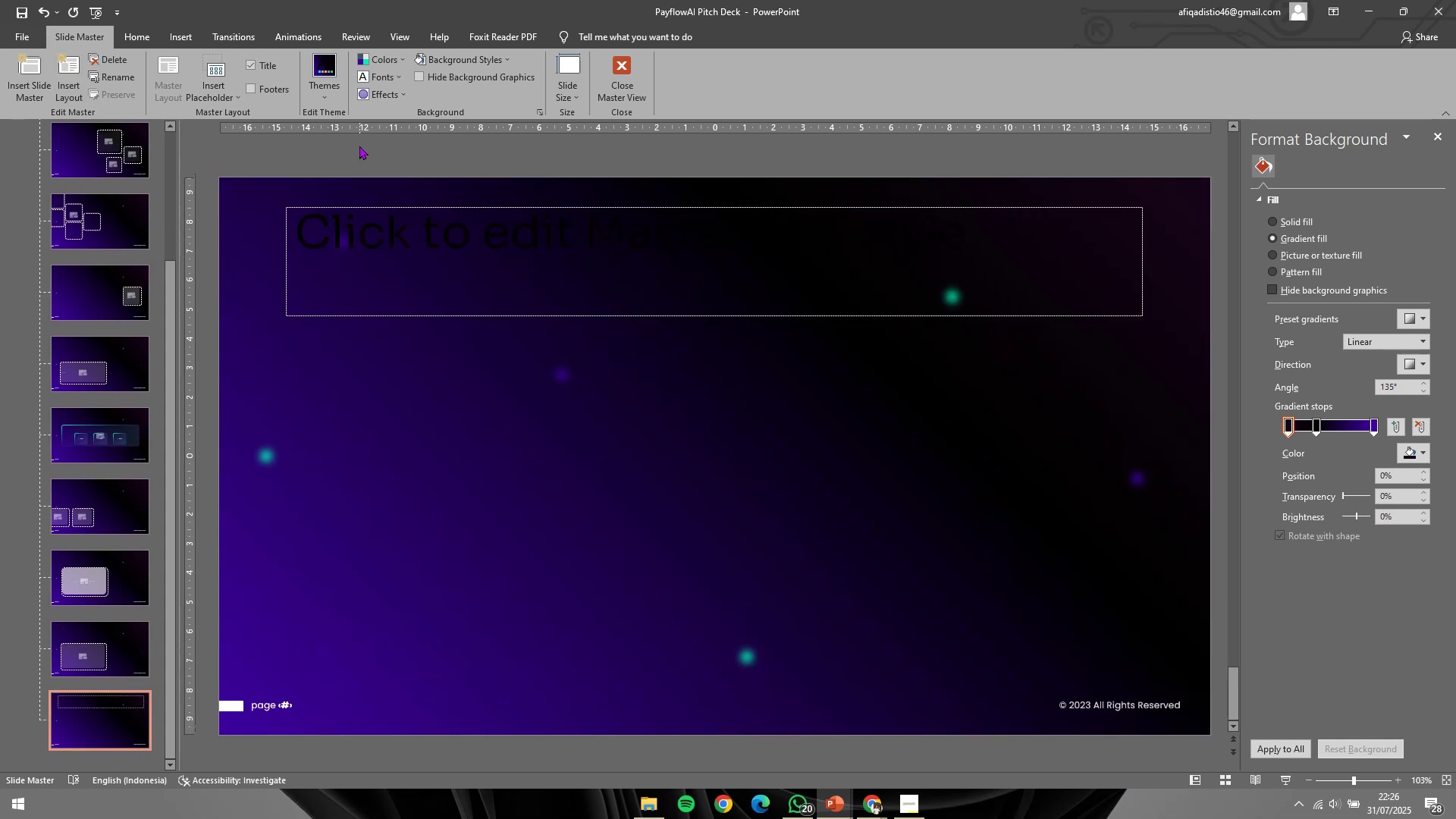 
key(Control+ControlLeft)
 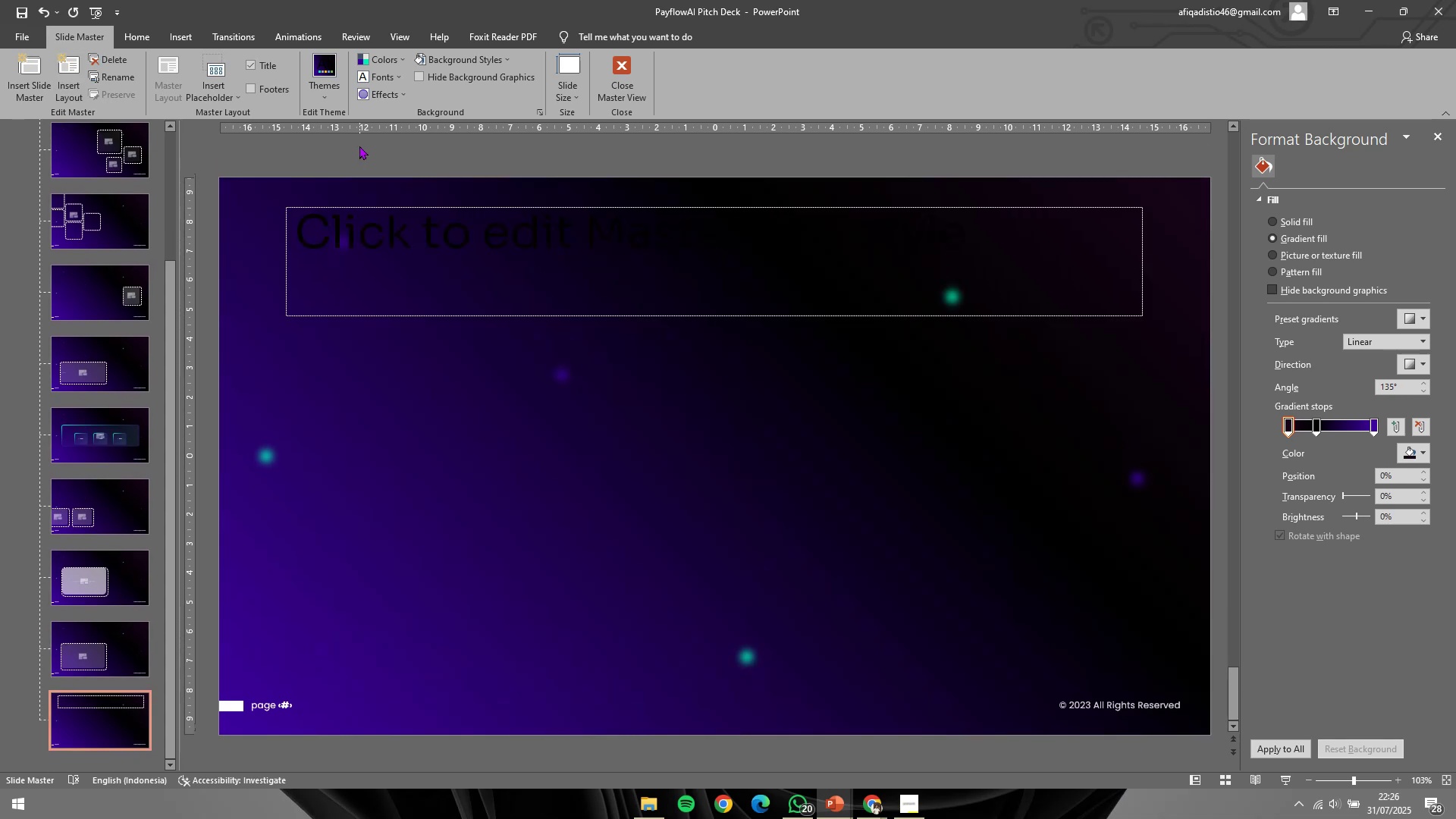 
key(Control+A)
 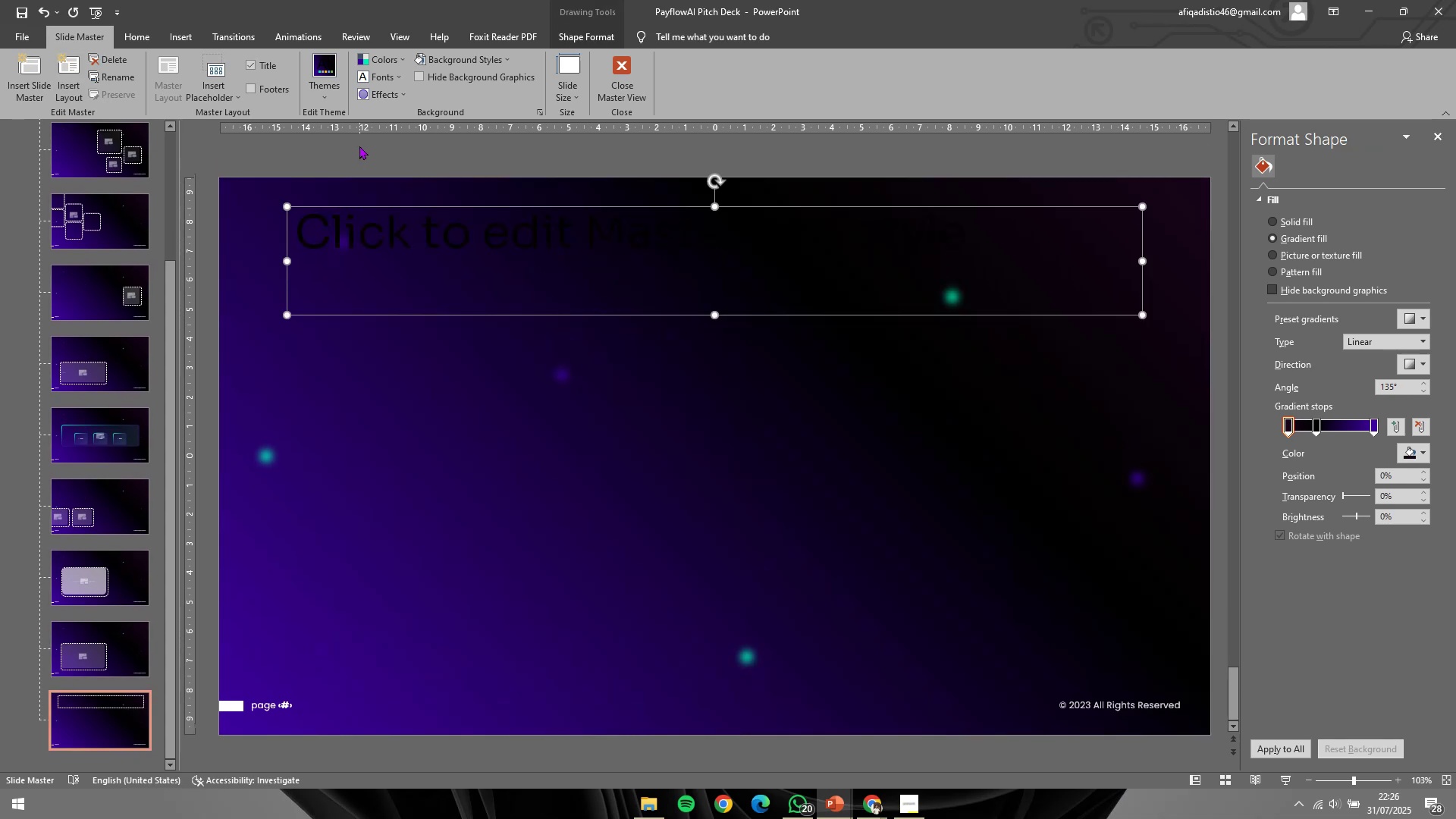 
key(Backspace)
 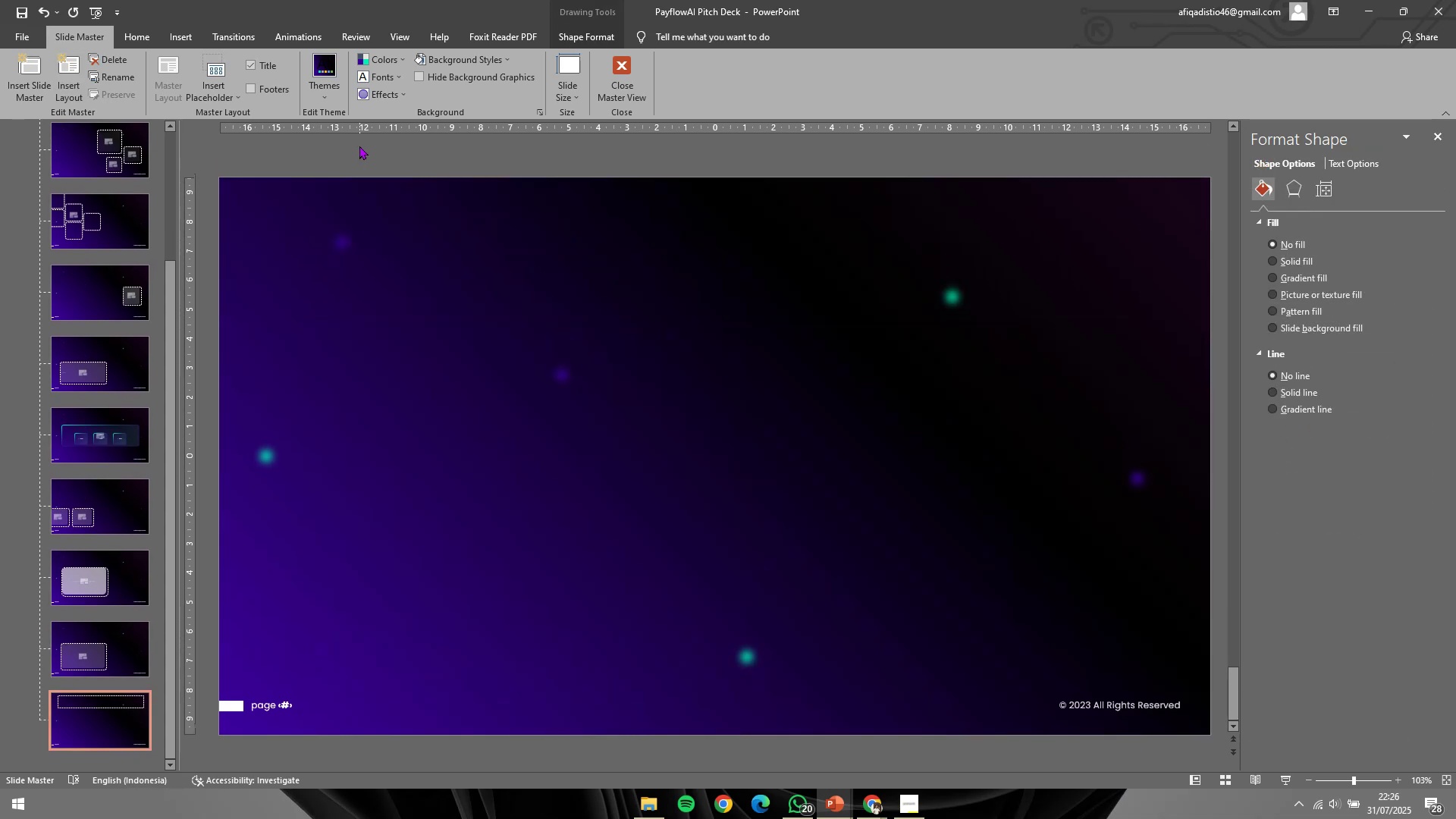 
key(Control+V)
 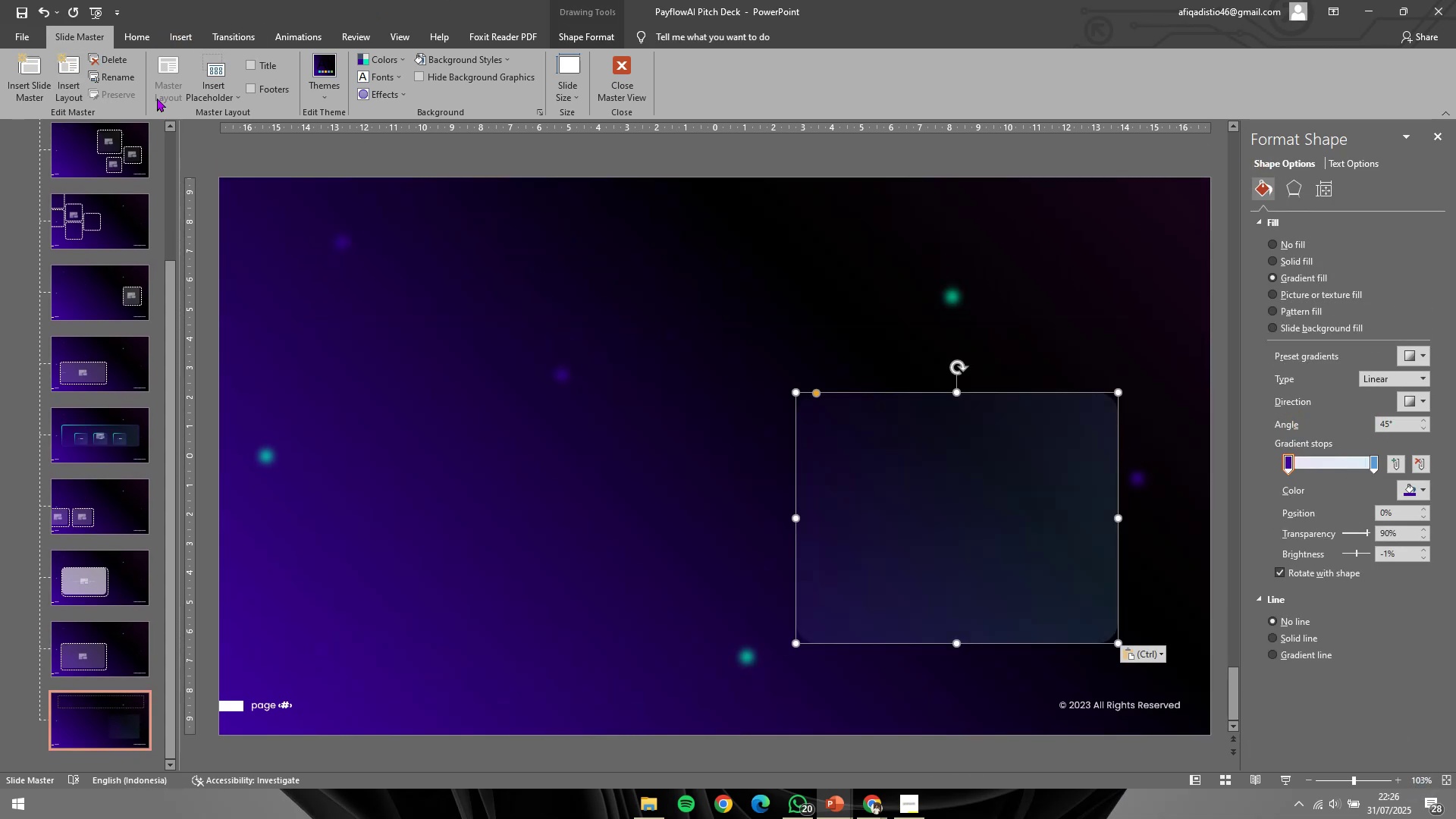 
left_click([214, 102])
 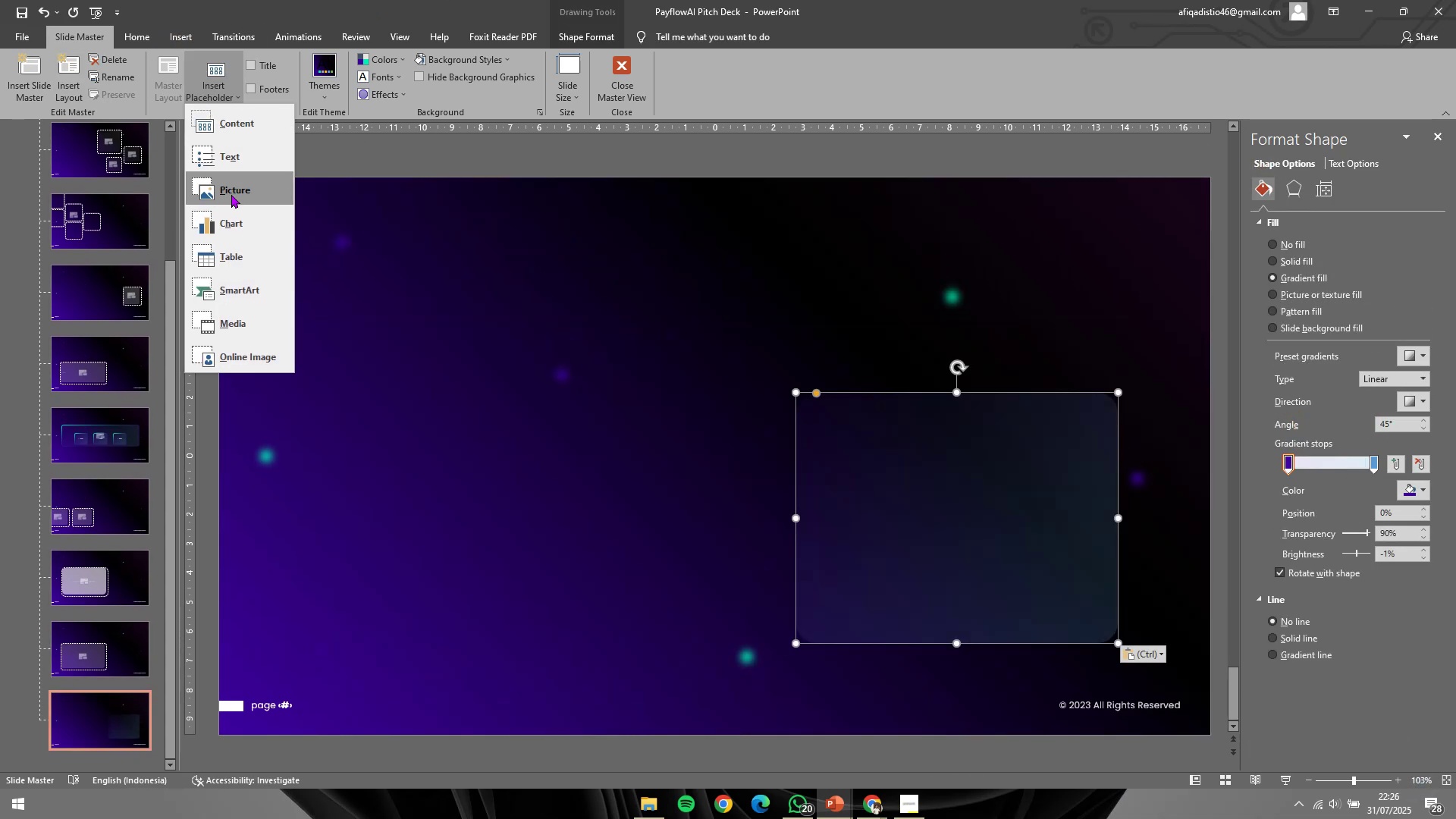 
left_click([231, 194])
 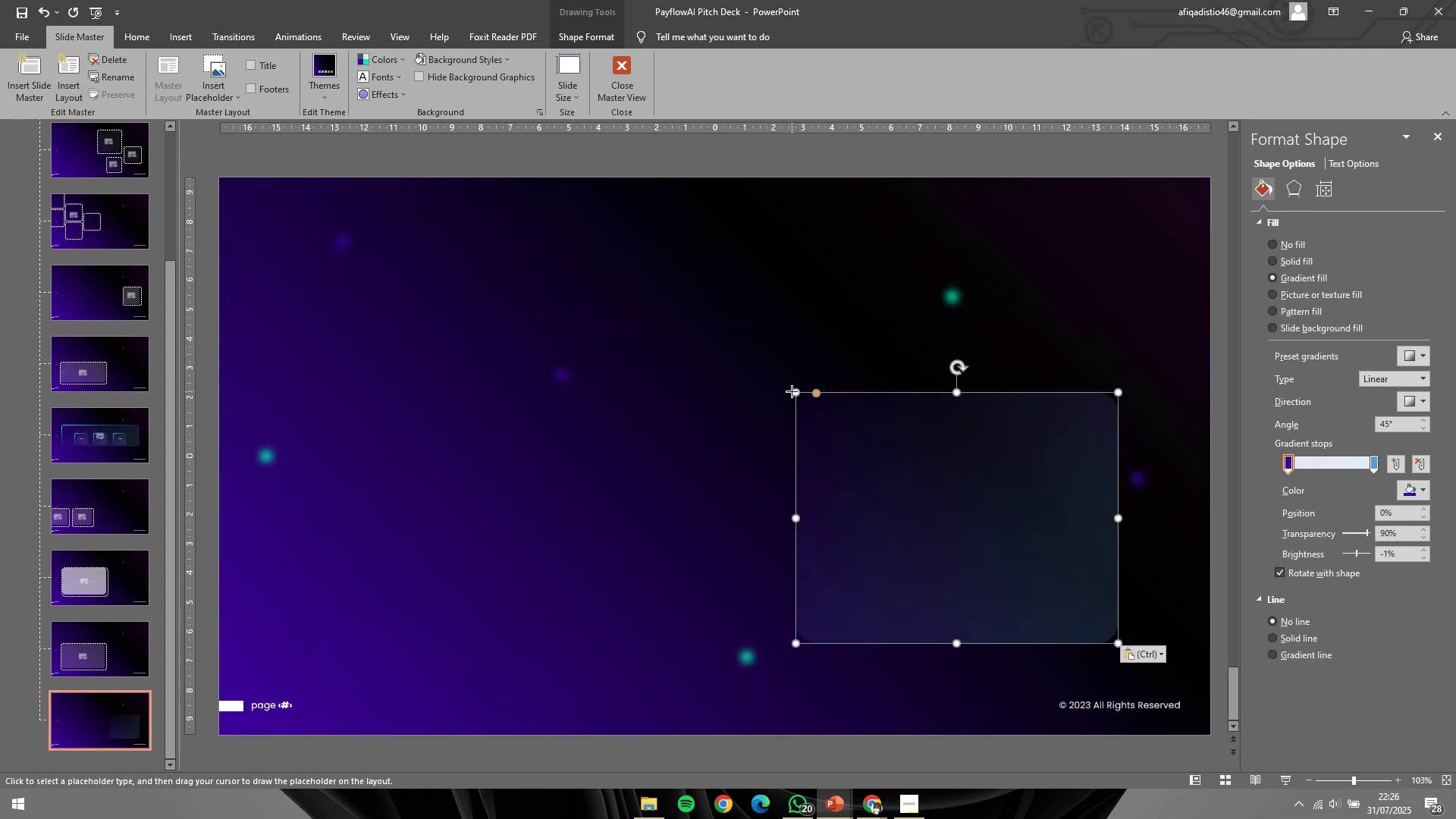 
left_click_drag(start_coordinate=[782, 372], to_coordinate=[1150, 683])
 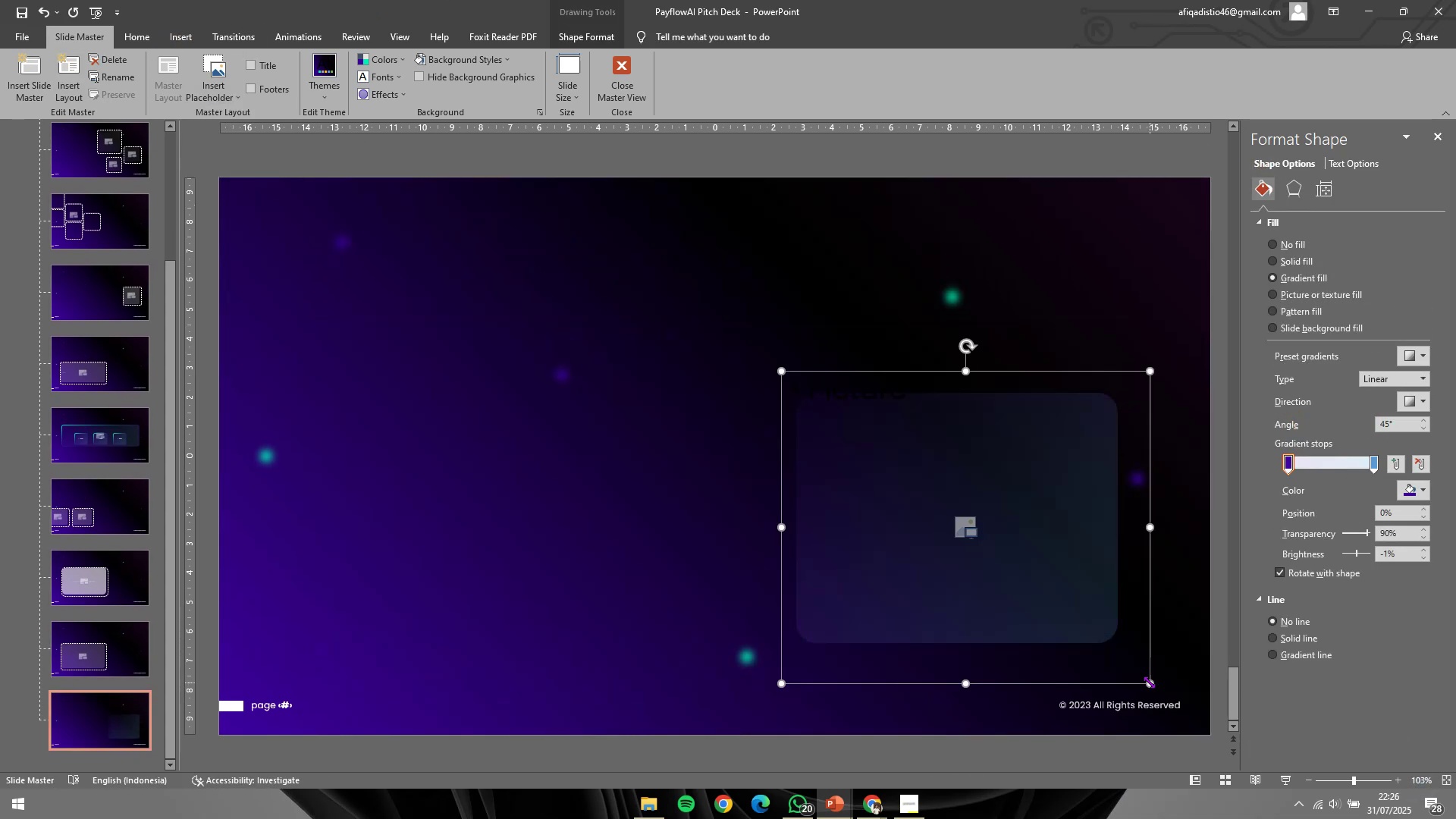 
right_click([1150, 682])
 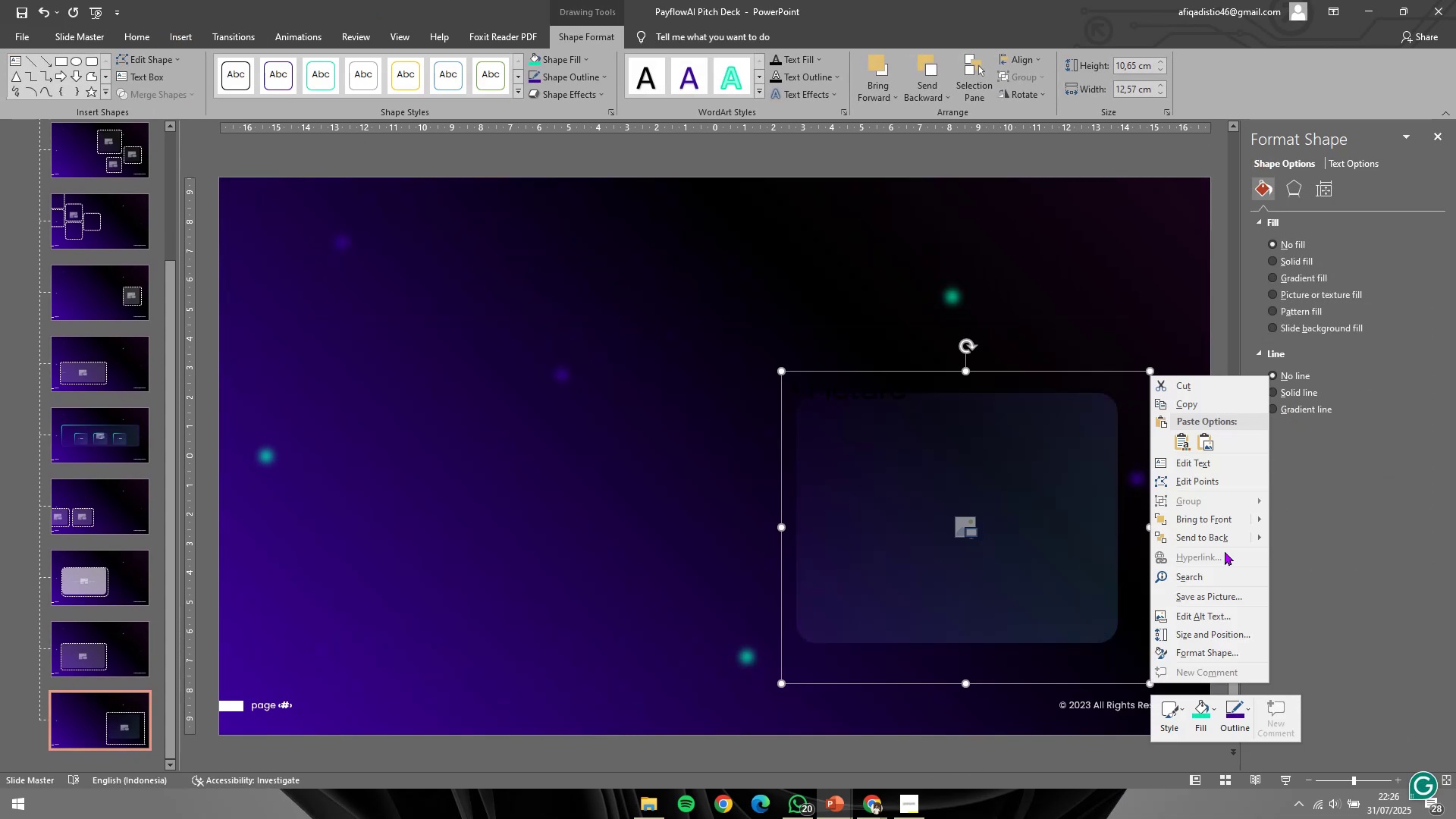 
hold_key(key=ShiftLeft, duration=0.36)
 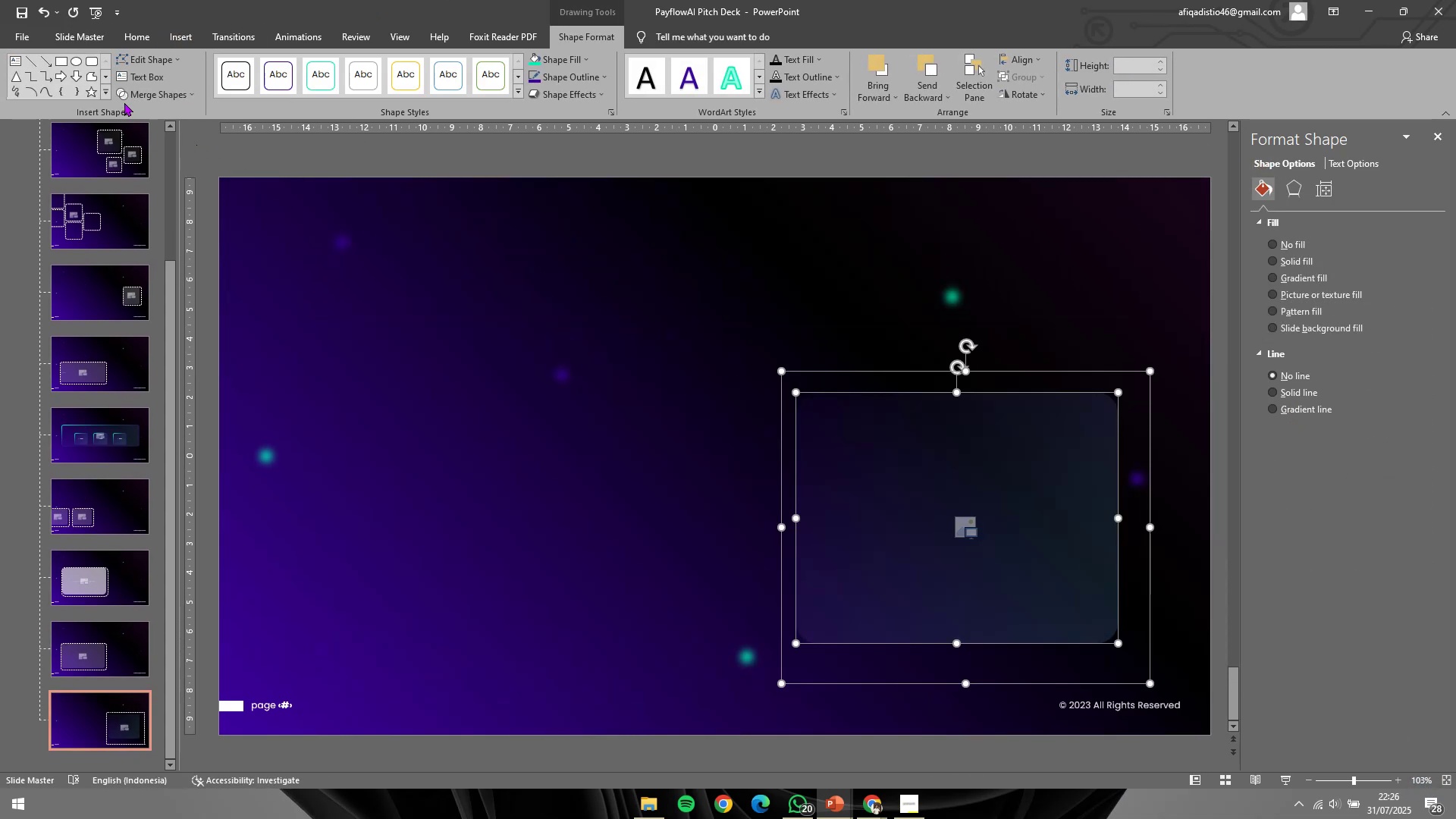 
left_click([138, 88])
 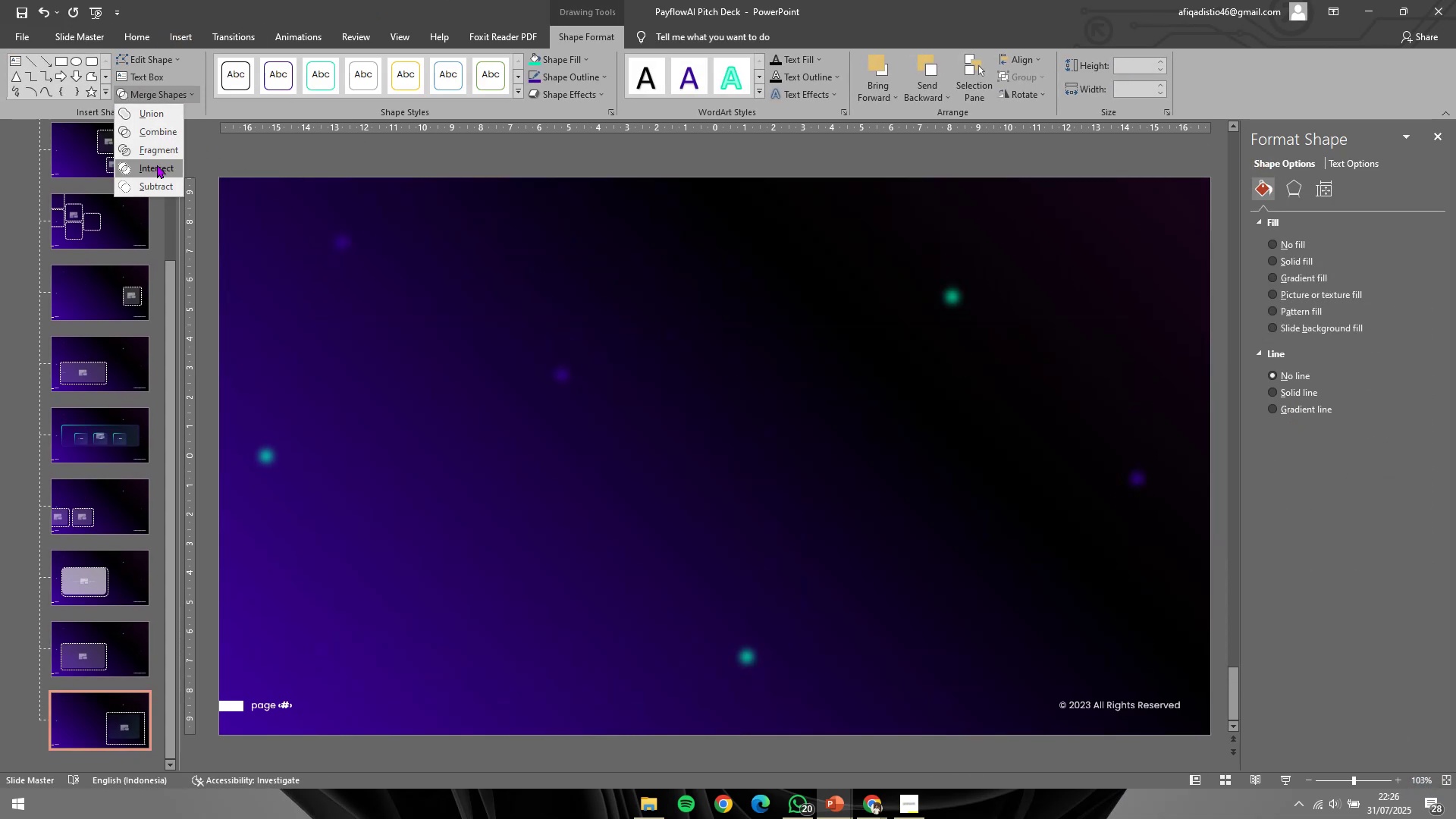 
left_click([157, 164])
 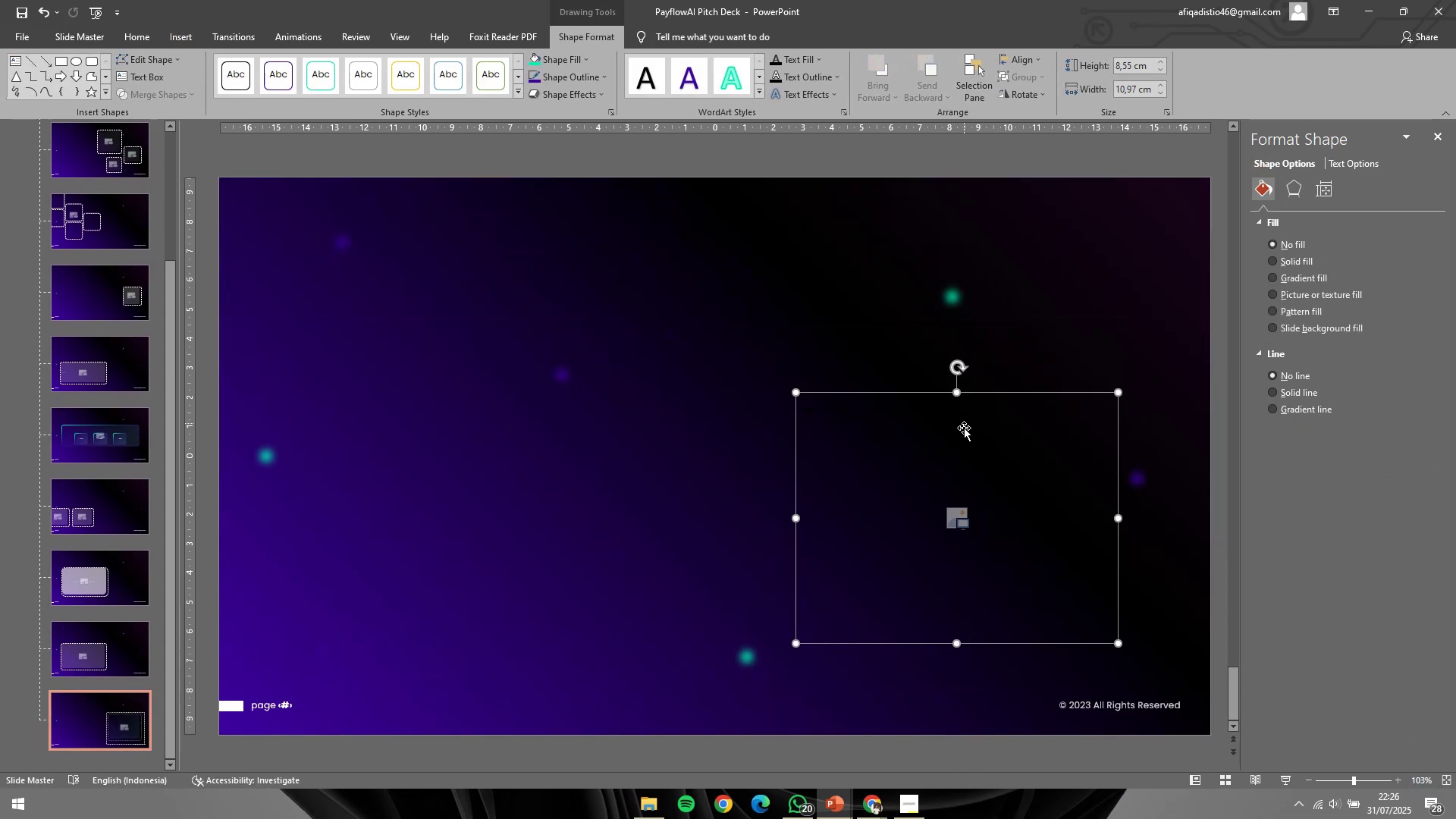 
key(Control+V)
 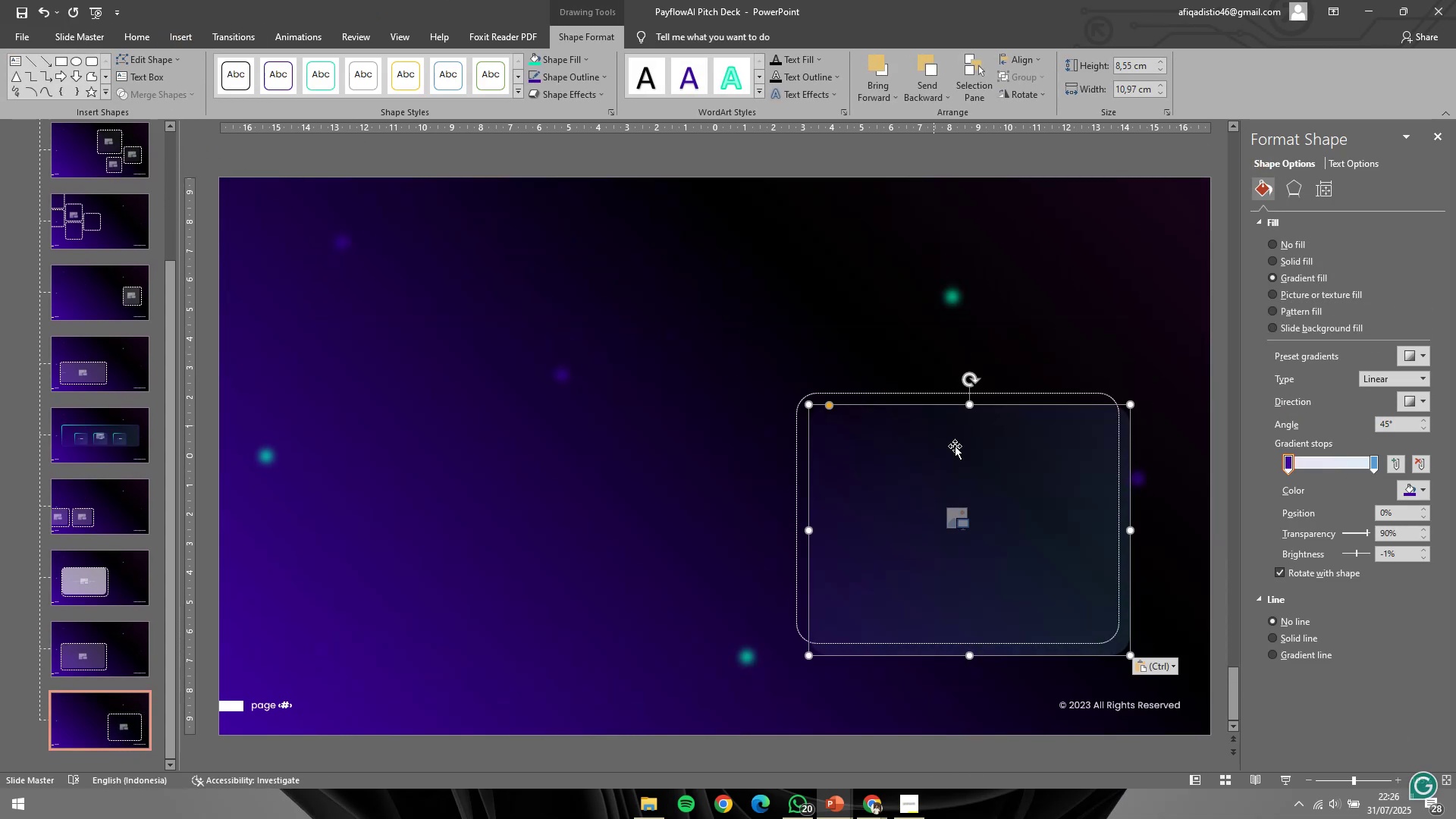 
hold_key(key=ShiftLeft, duration=0.48)
left_click_drag(start_coordinate=[981, 465], to_coordinate=[507, 421])
 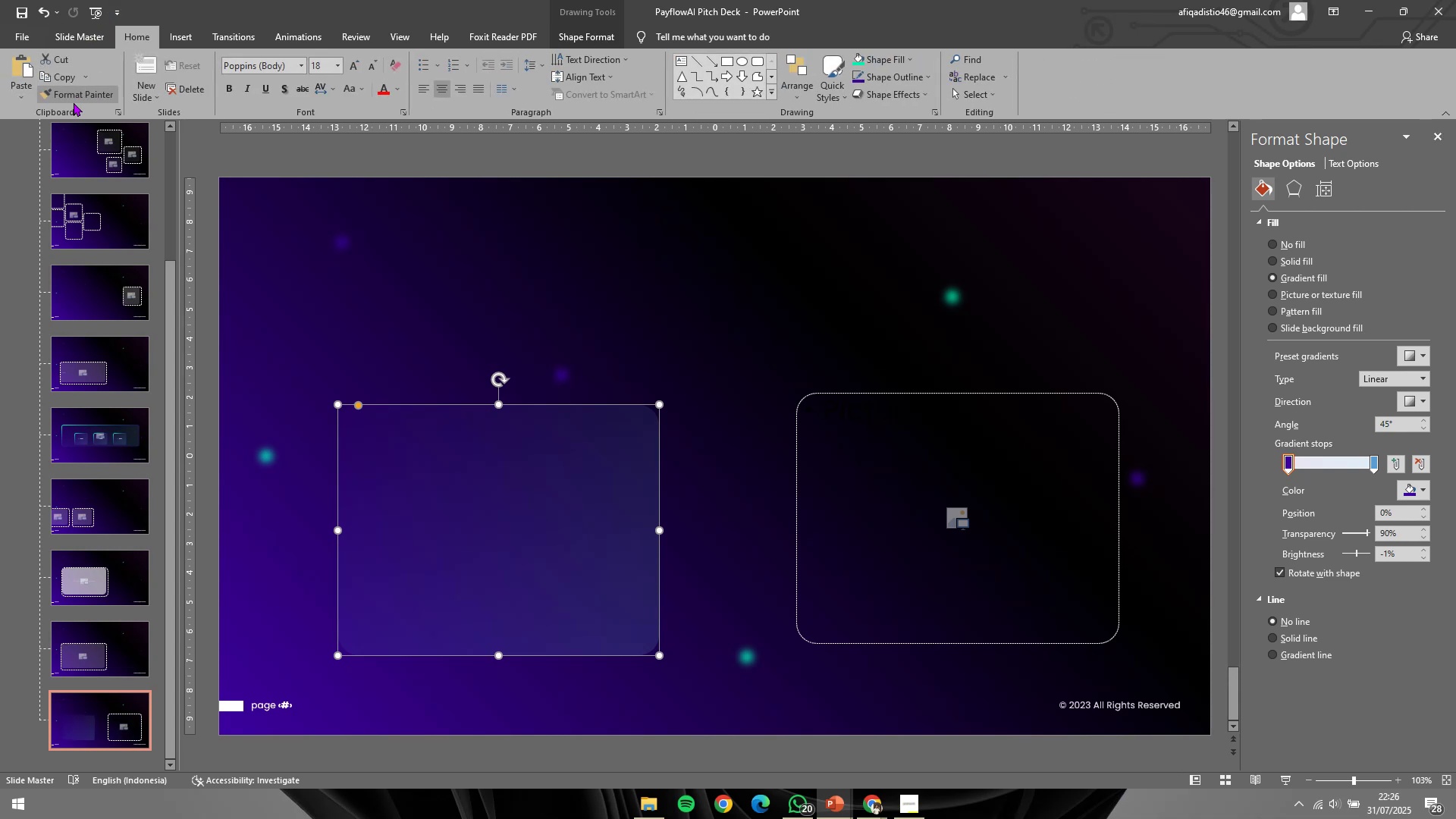 
left_click([96, 95])
 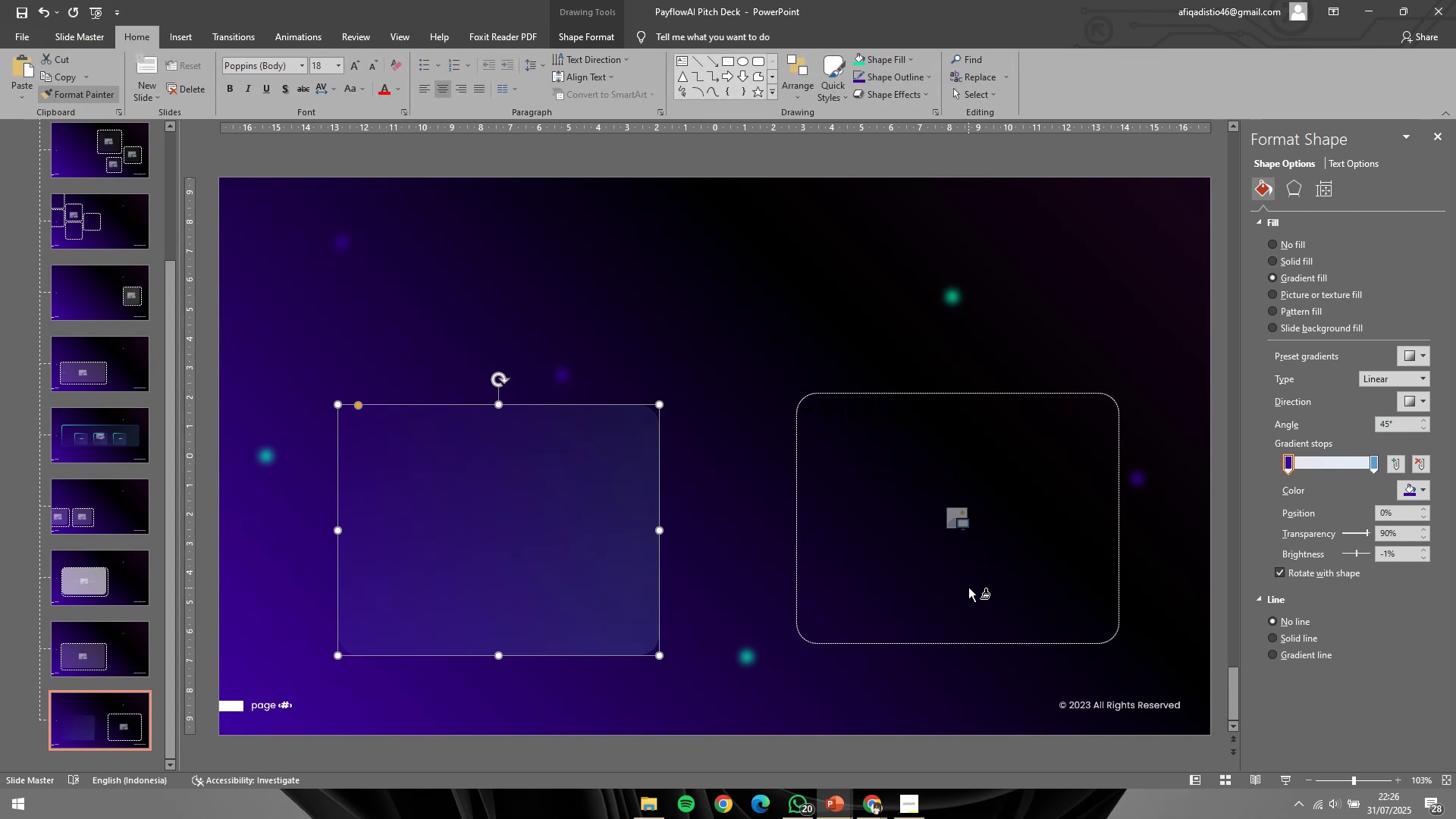 
left_click([969, 588])
 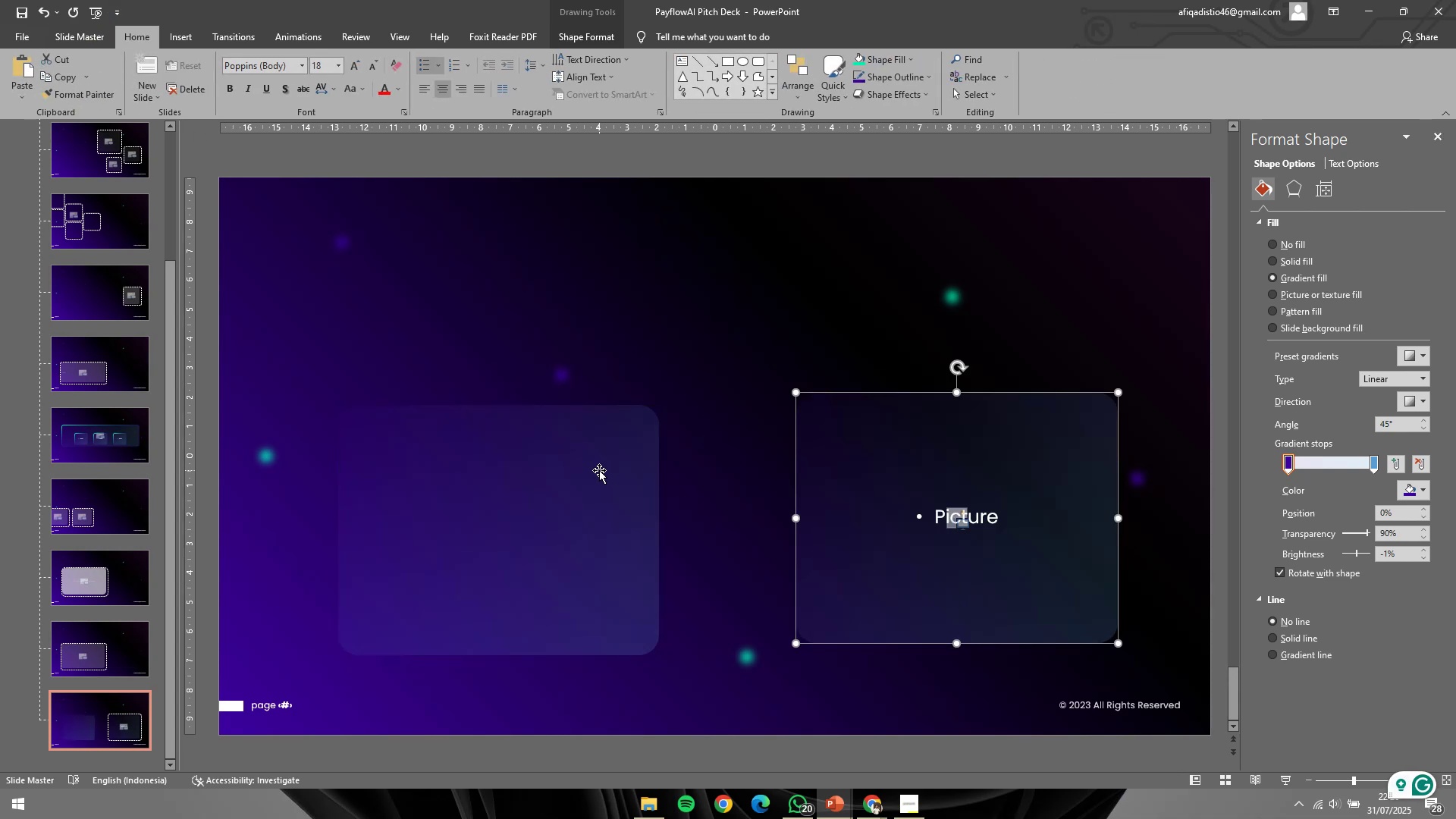 
left_click([599, 470])
 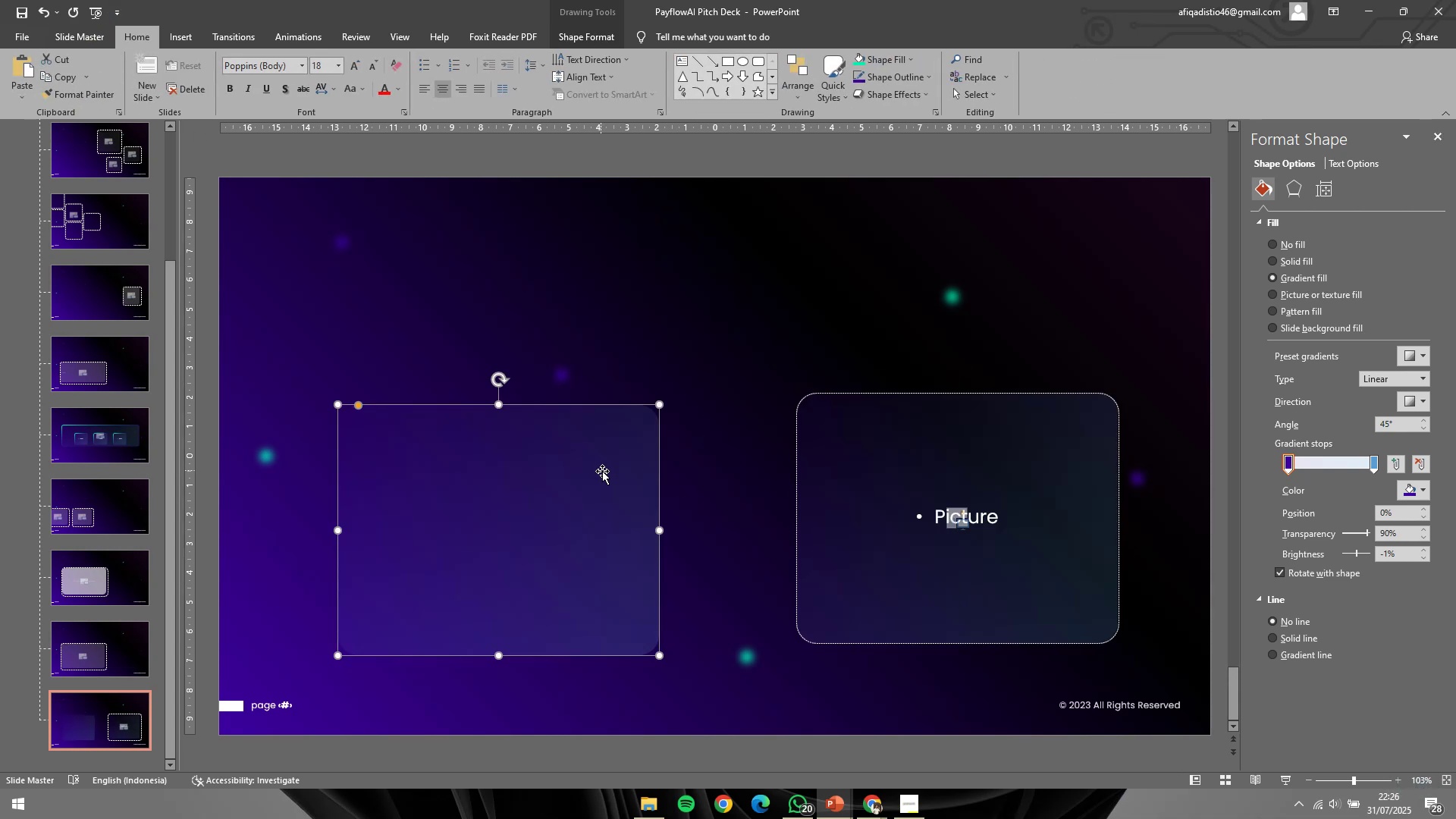 
key(Backspace)
 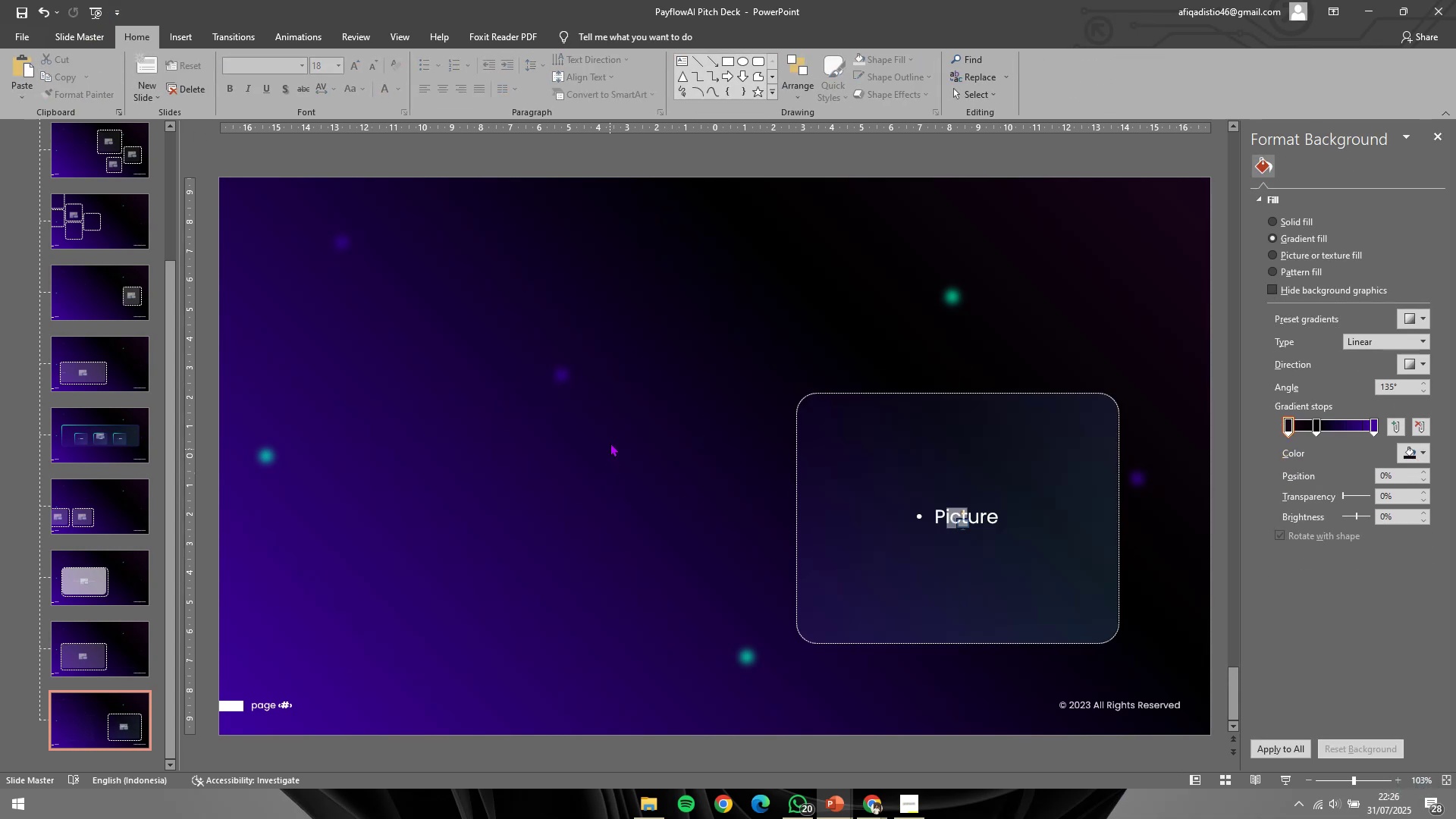 
key(Control+ControlLeft)
 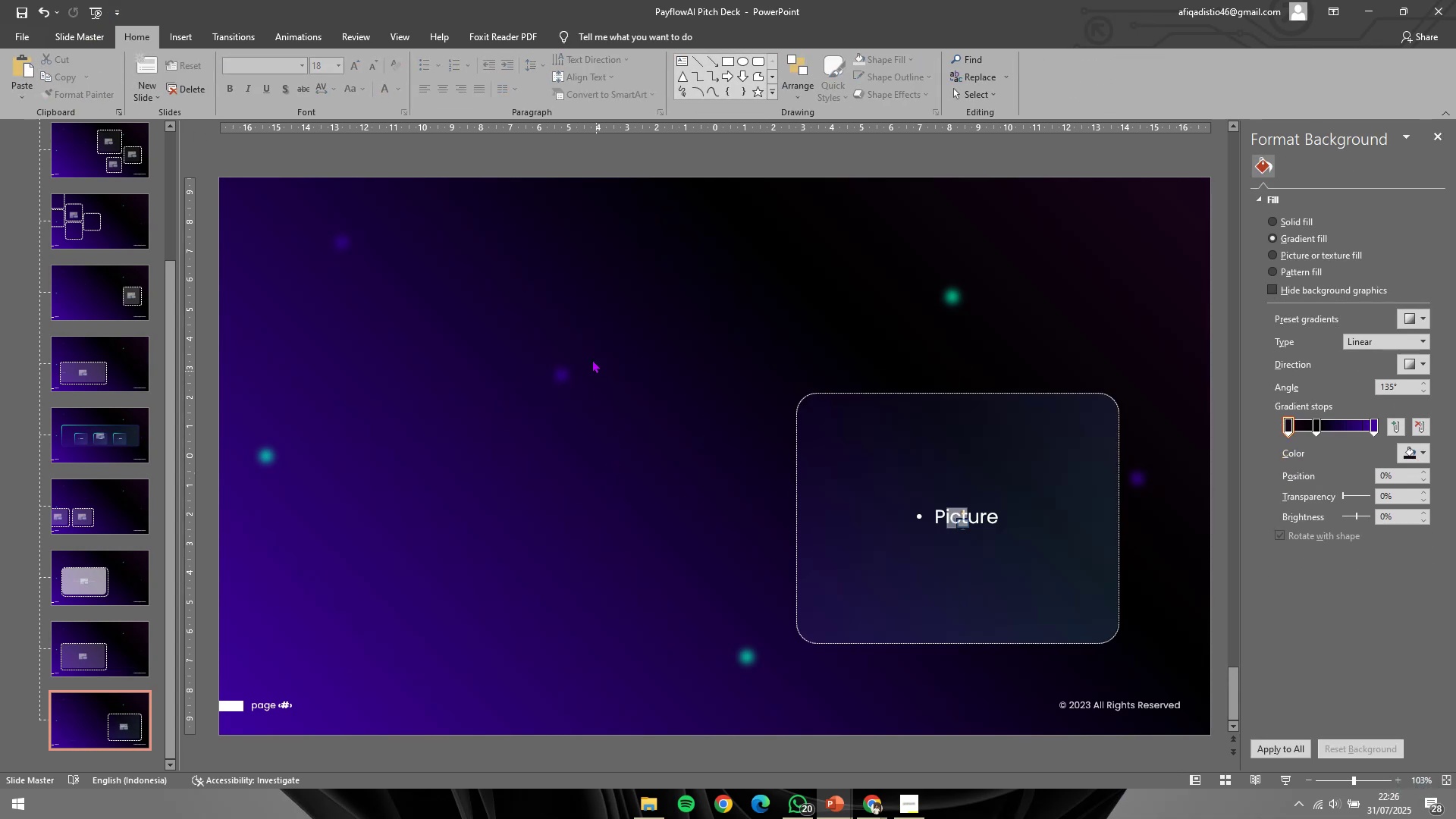 
key(Control+A)
 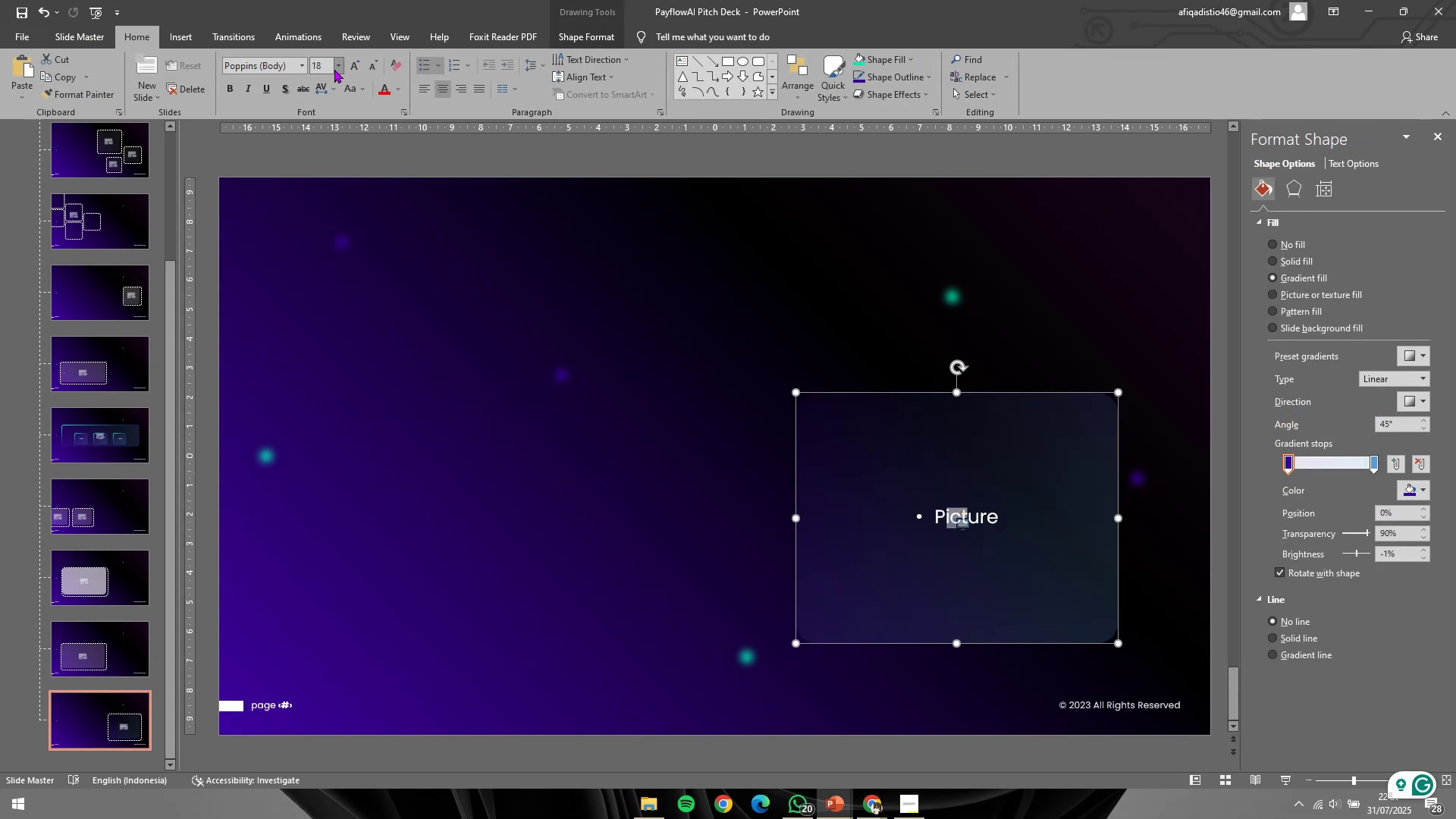 
left_click([336, 69])
 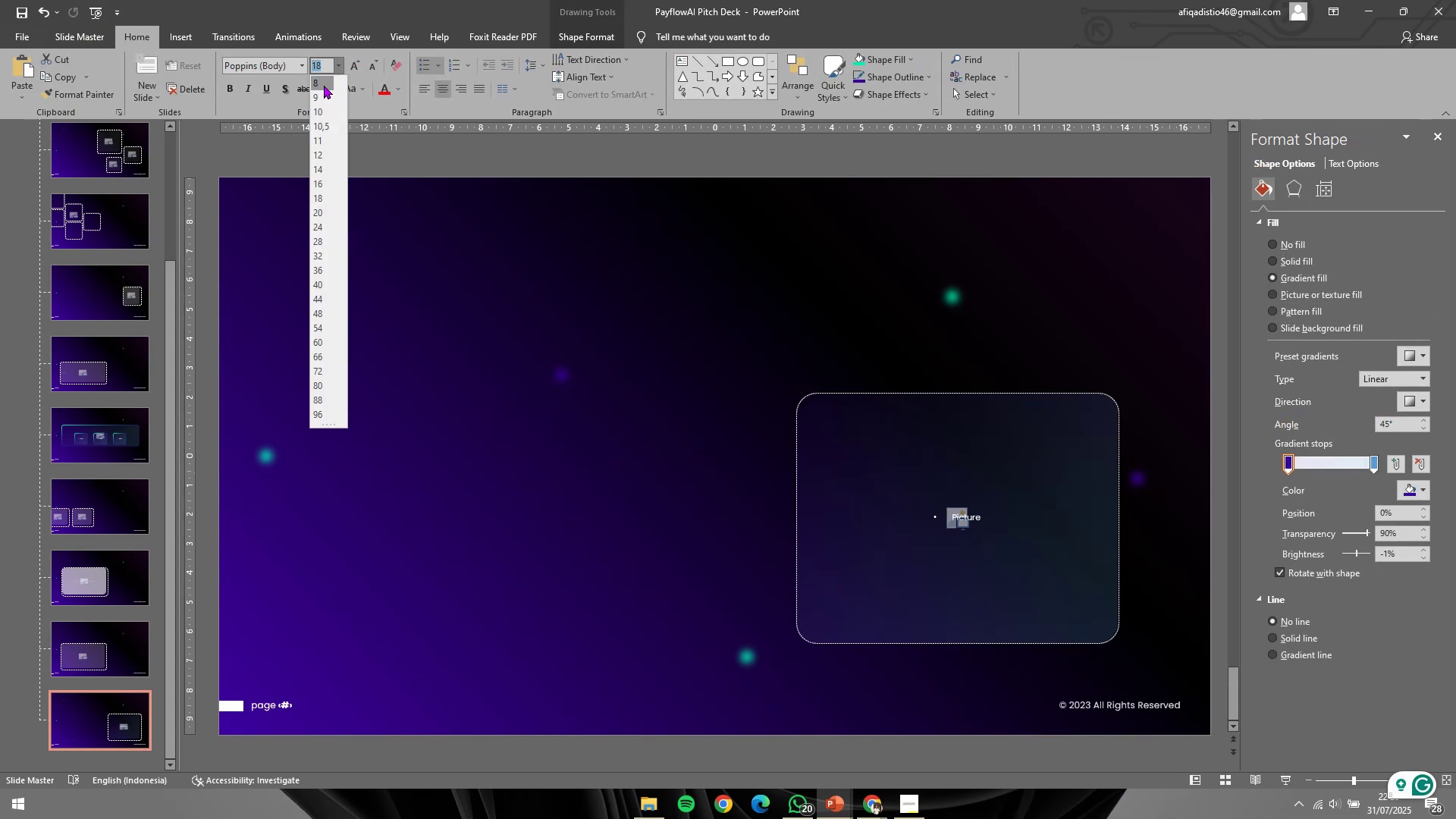 
left_click([324, 85])
 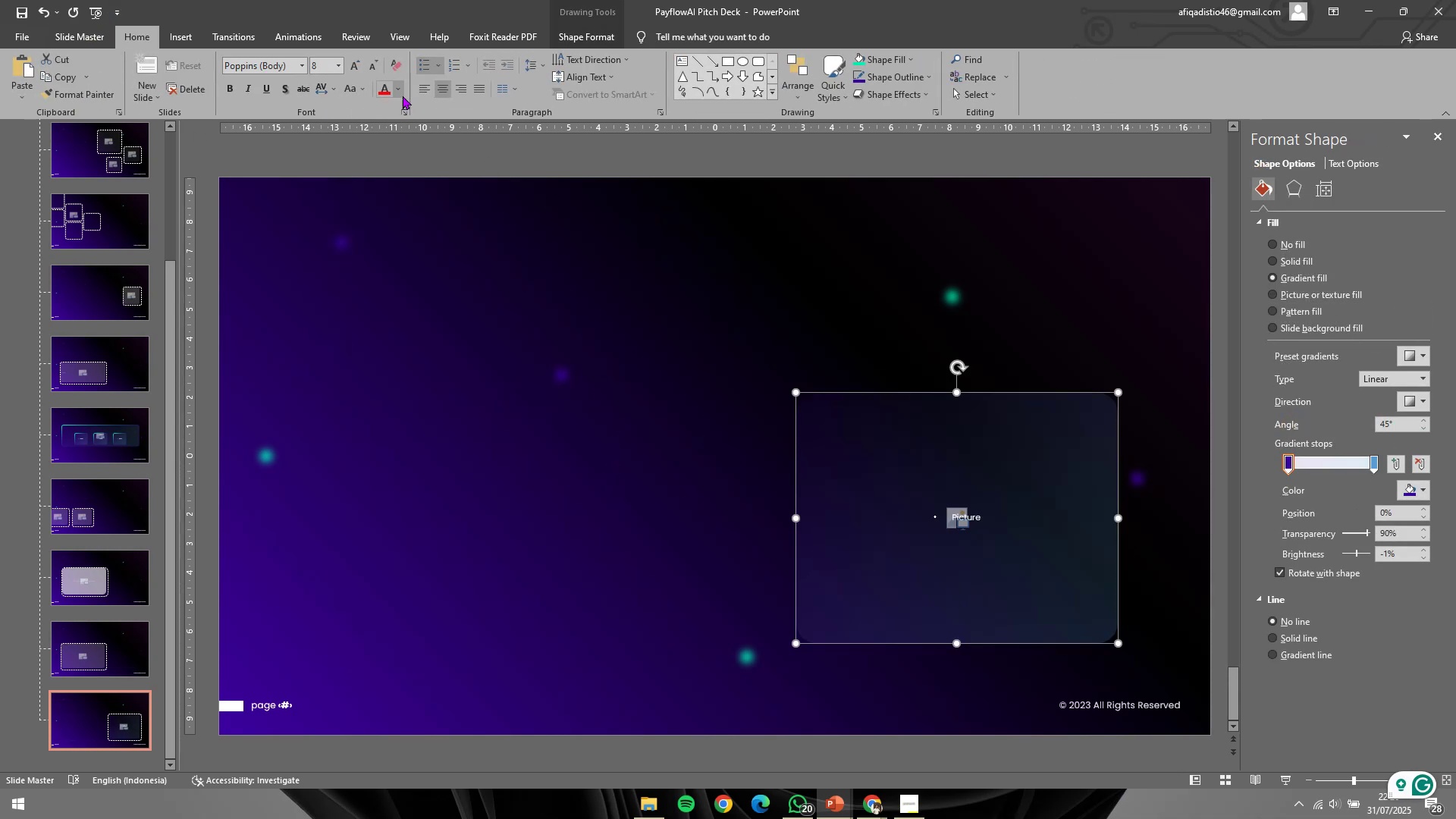 
left_click([401, 92])
 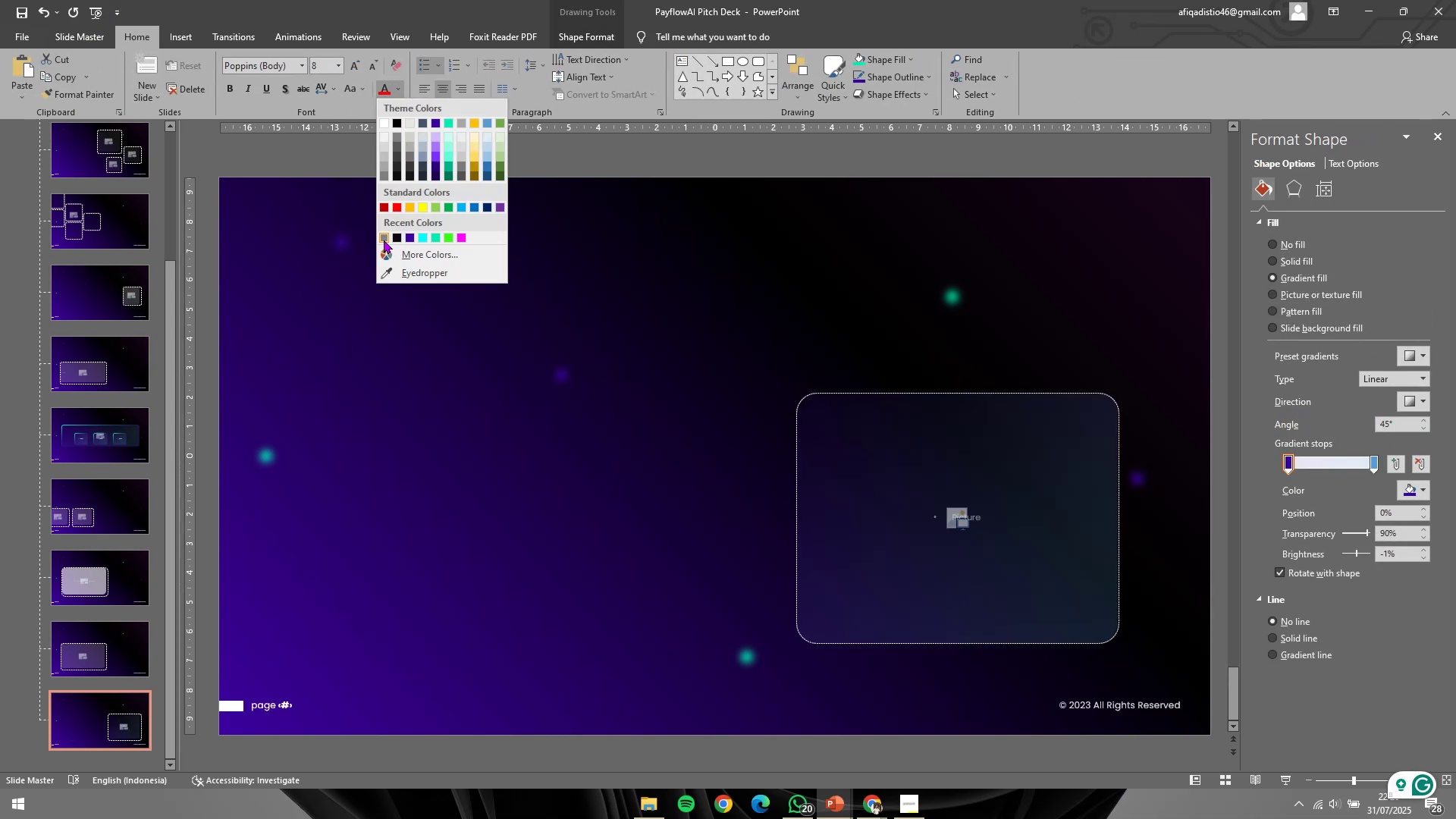 
double_click([508, 263])
 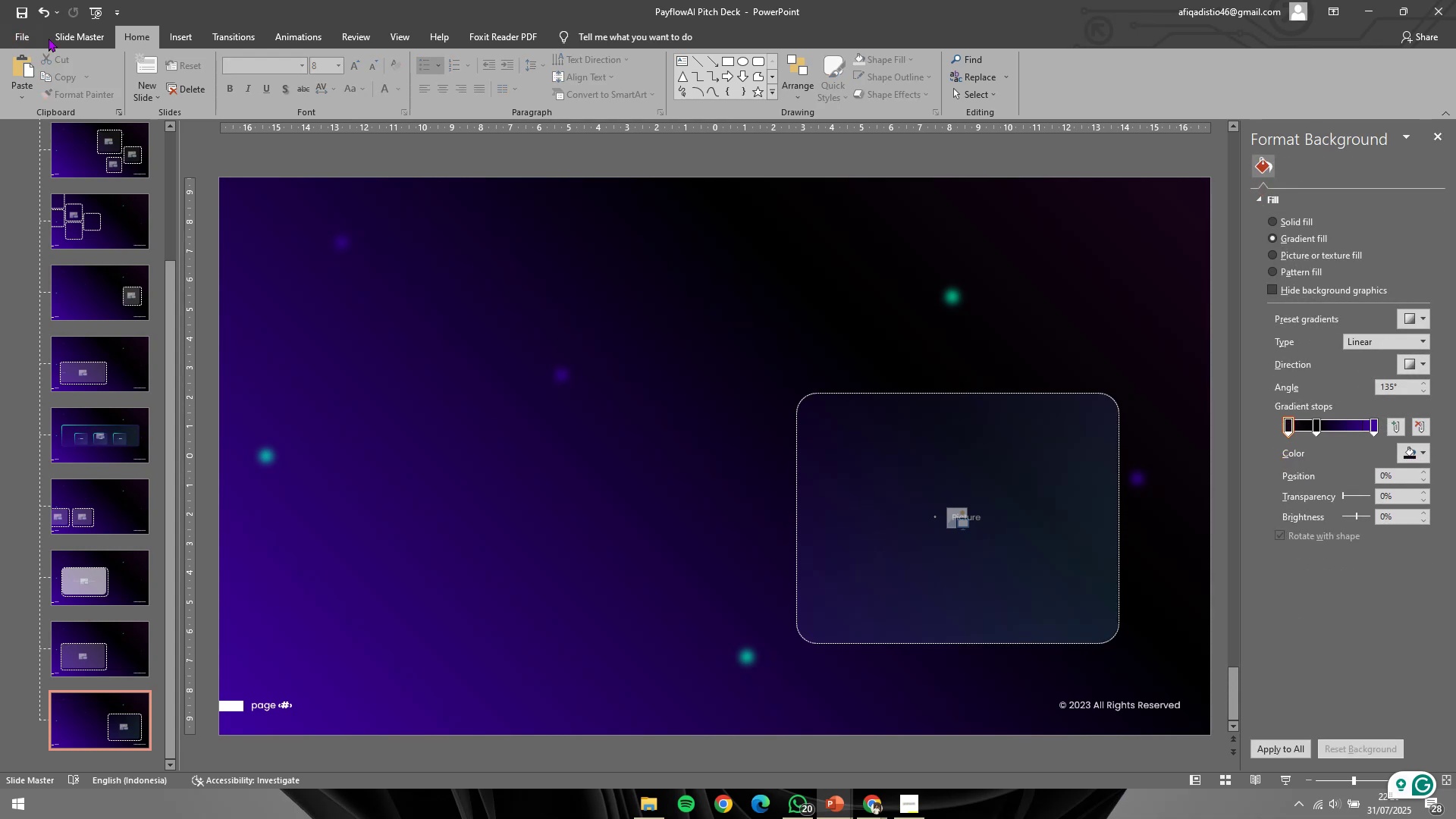 
wait(7.63)
 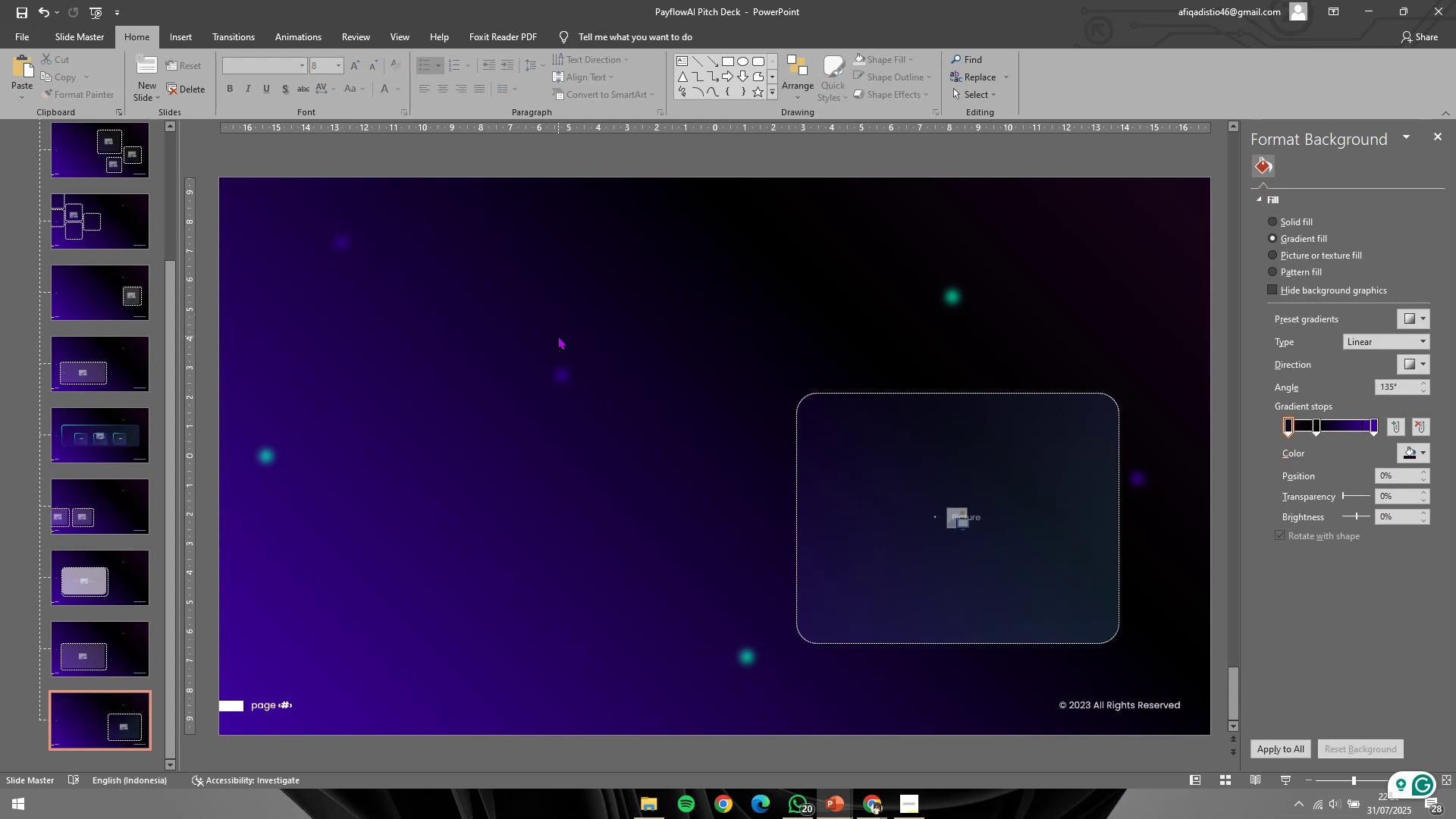 
left_click([66, 64])
 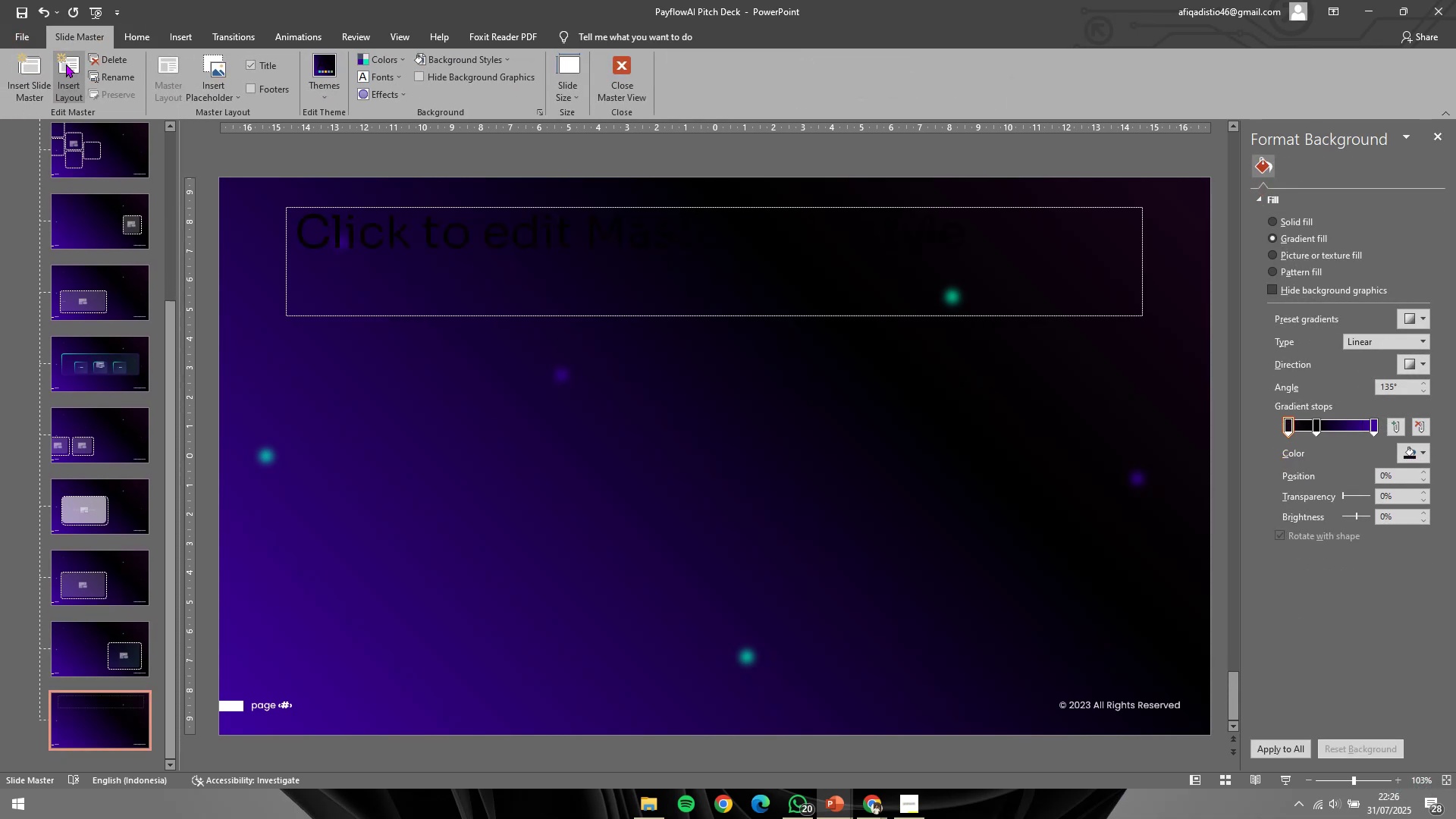 
mouse_move([17, 49])
 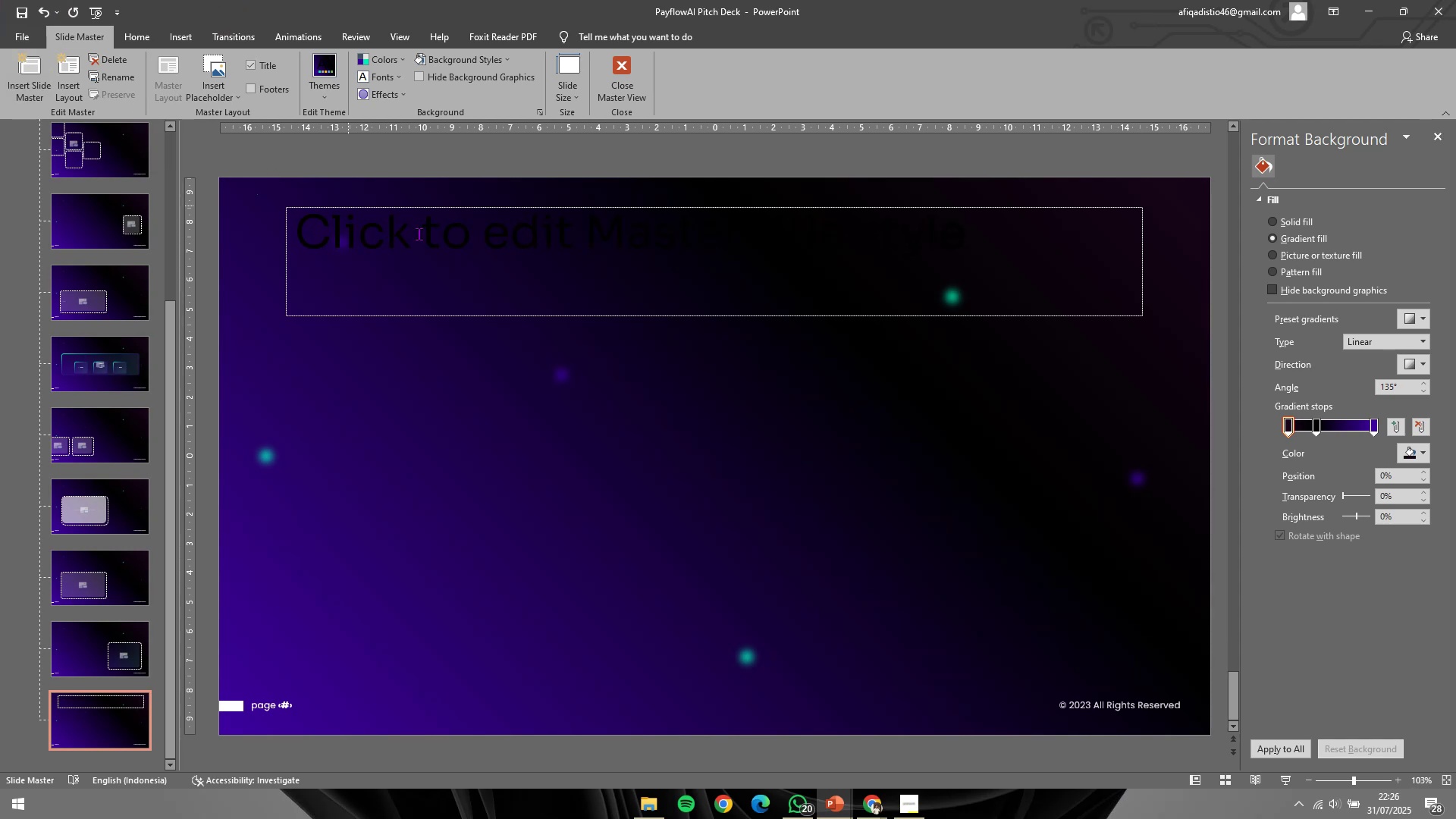 
wait(6.73)
 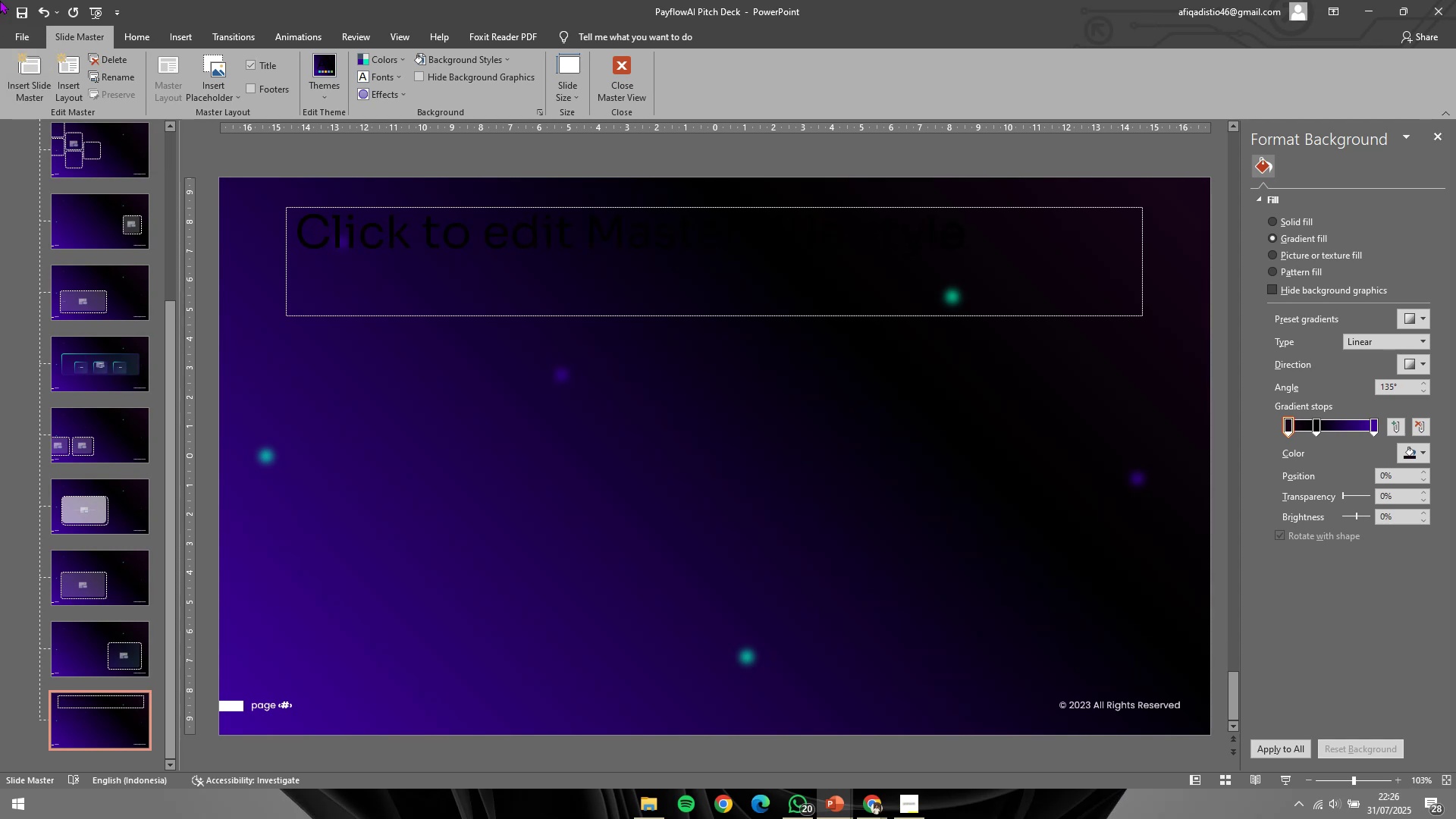 
key(Control+ControlLeft)
 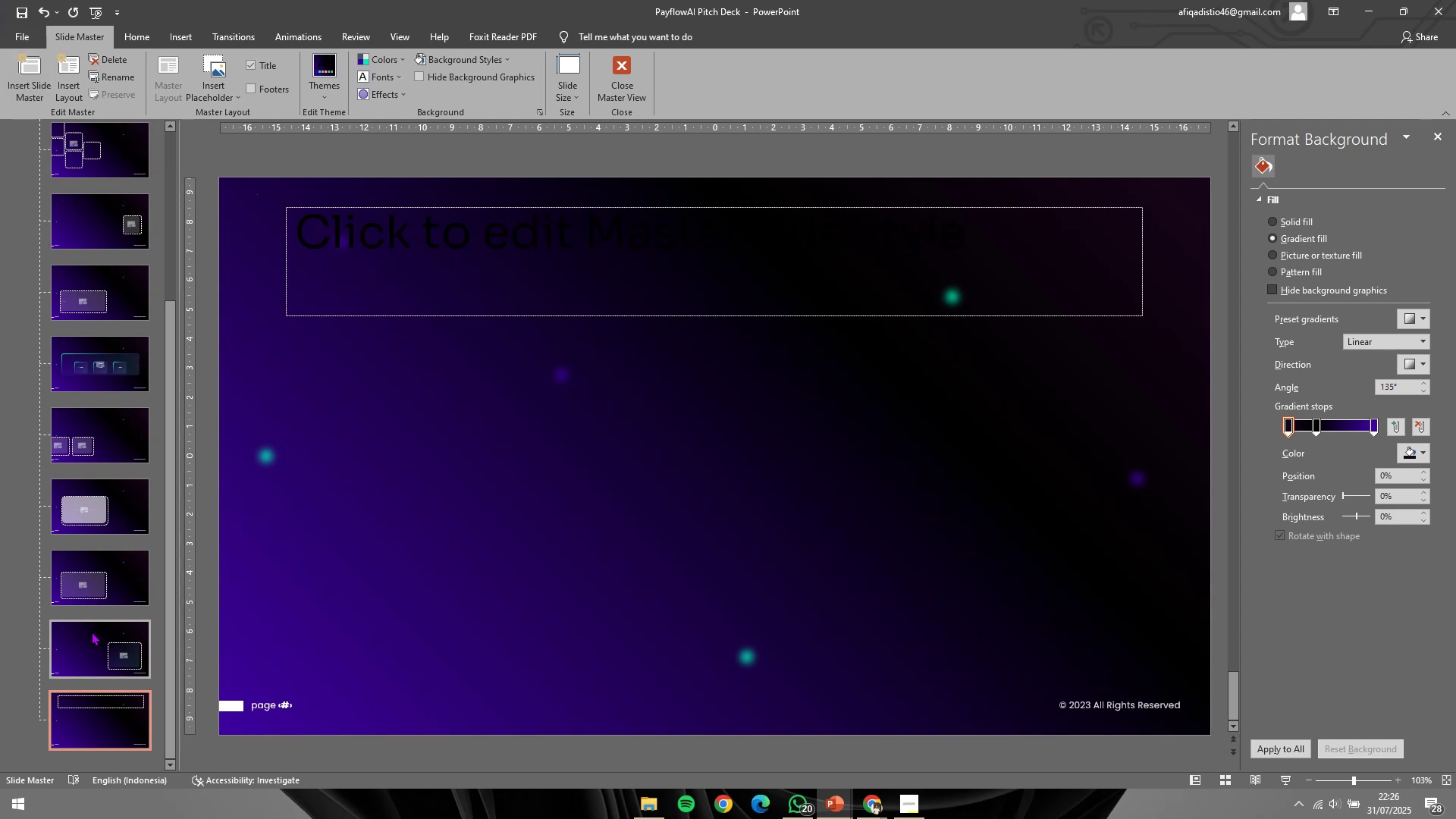 
key(Control+Z)
 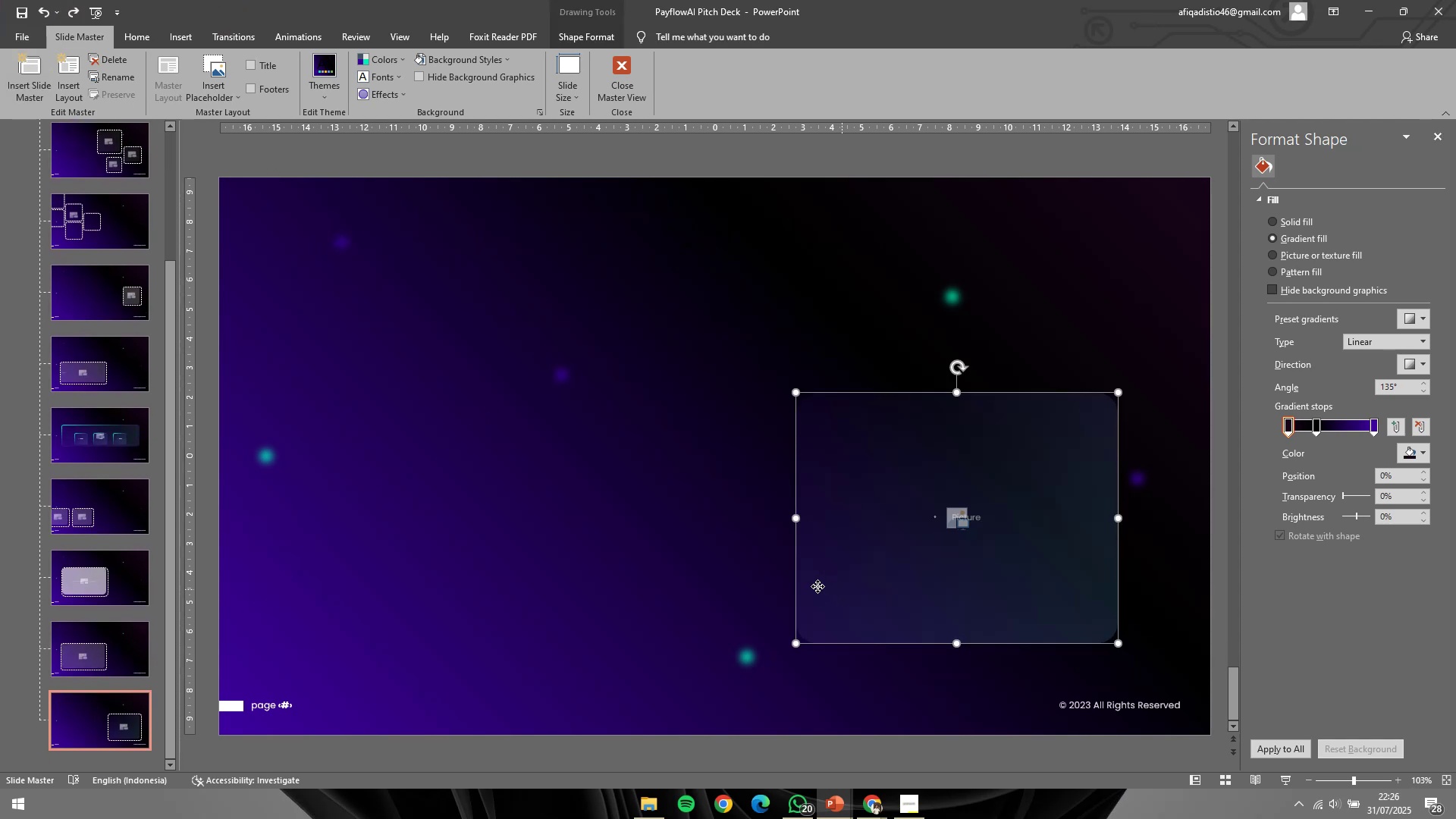 
double_click([634, 491])
 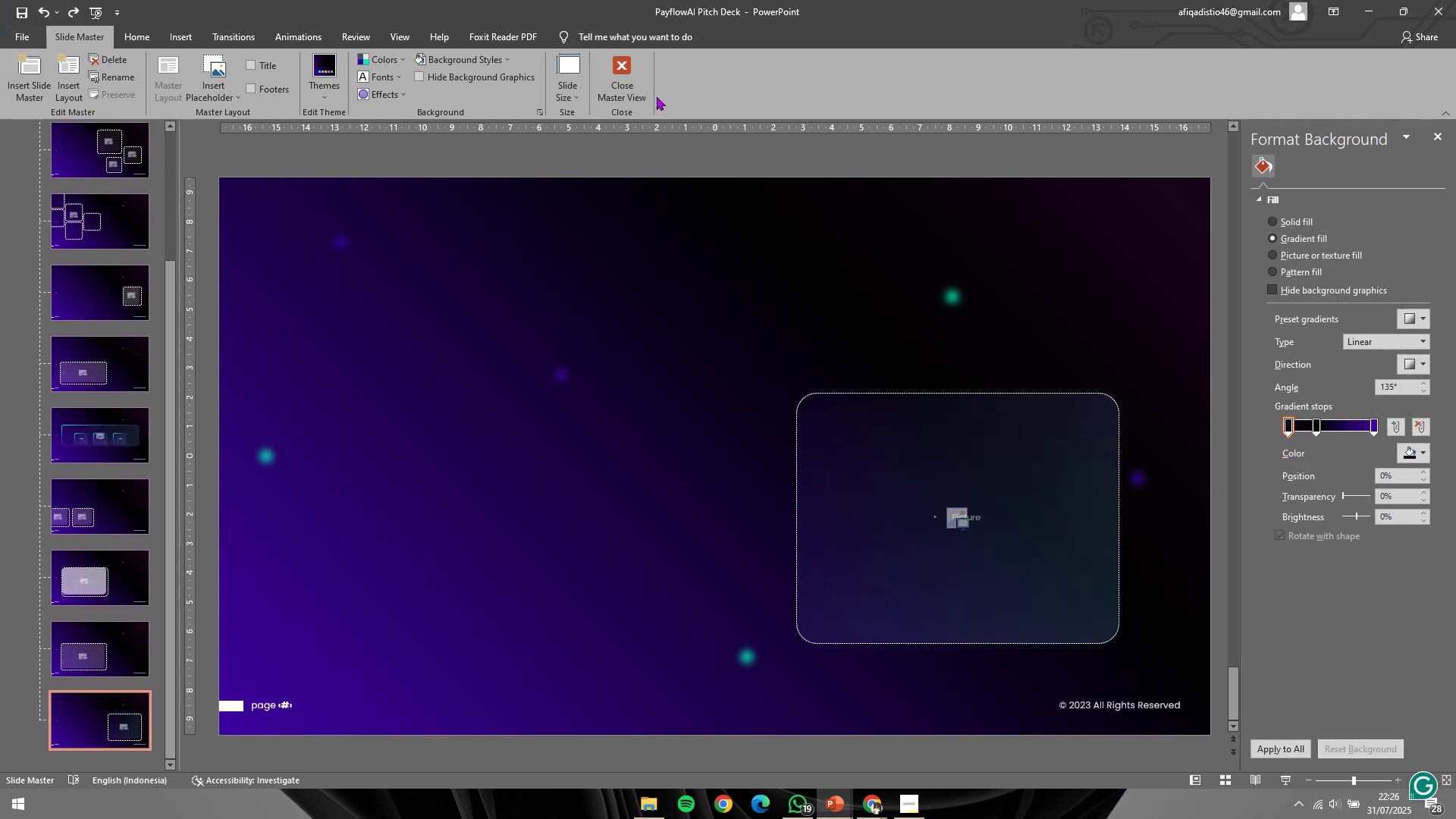 
left_click([583, 69])
 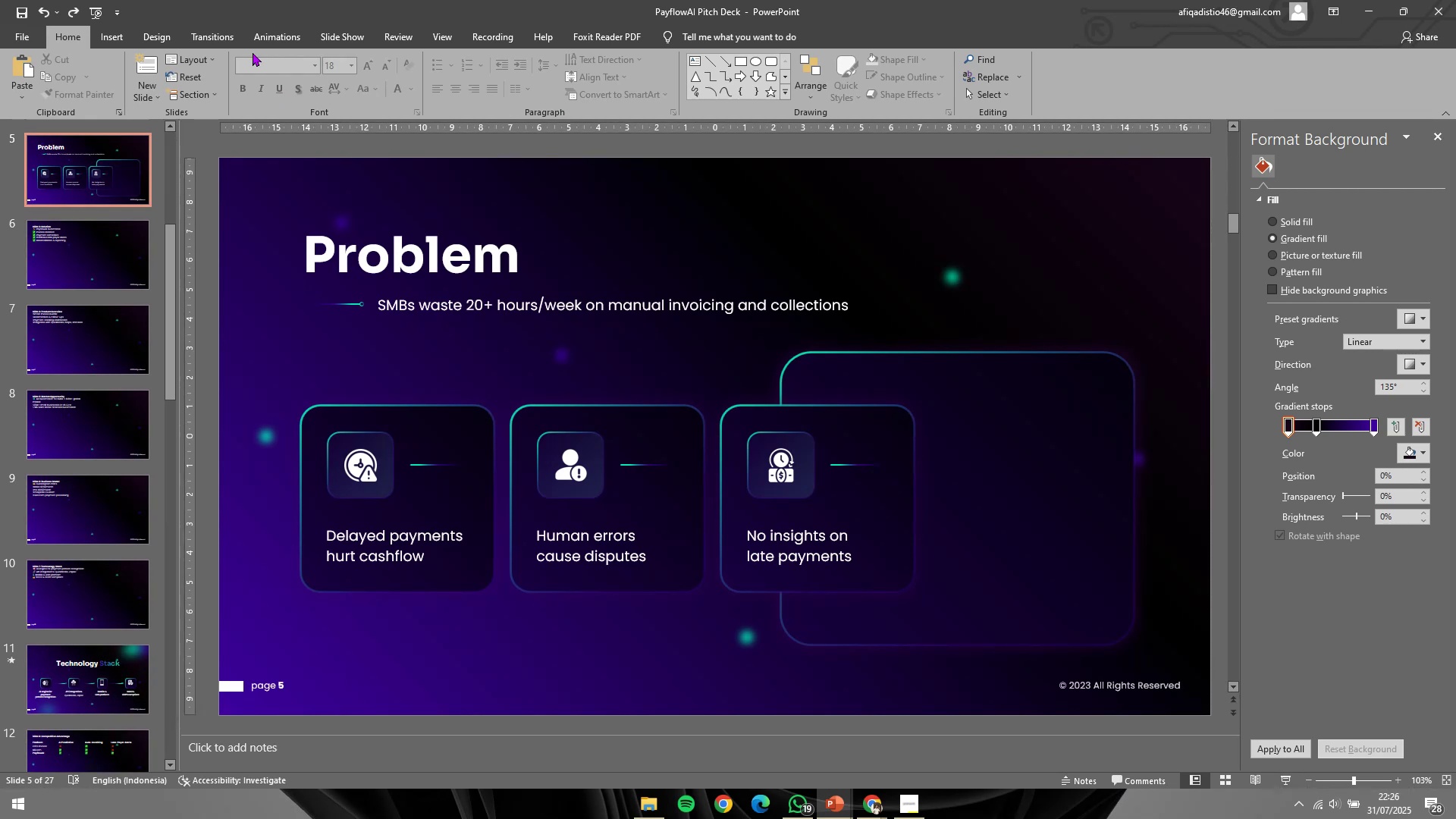 
left_click([200, 51])
 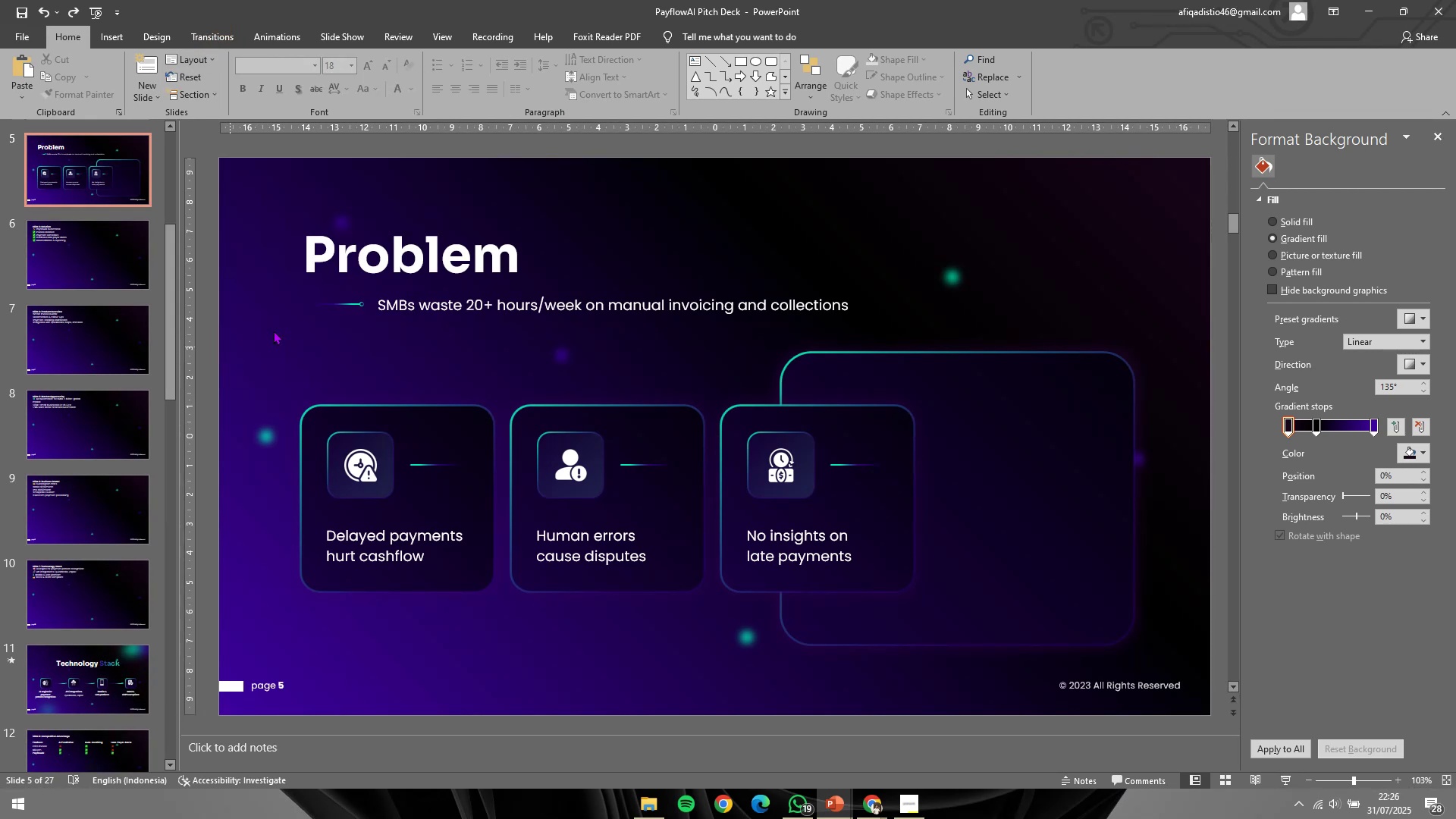 
double_click([1057, 257])
 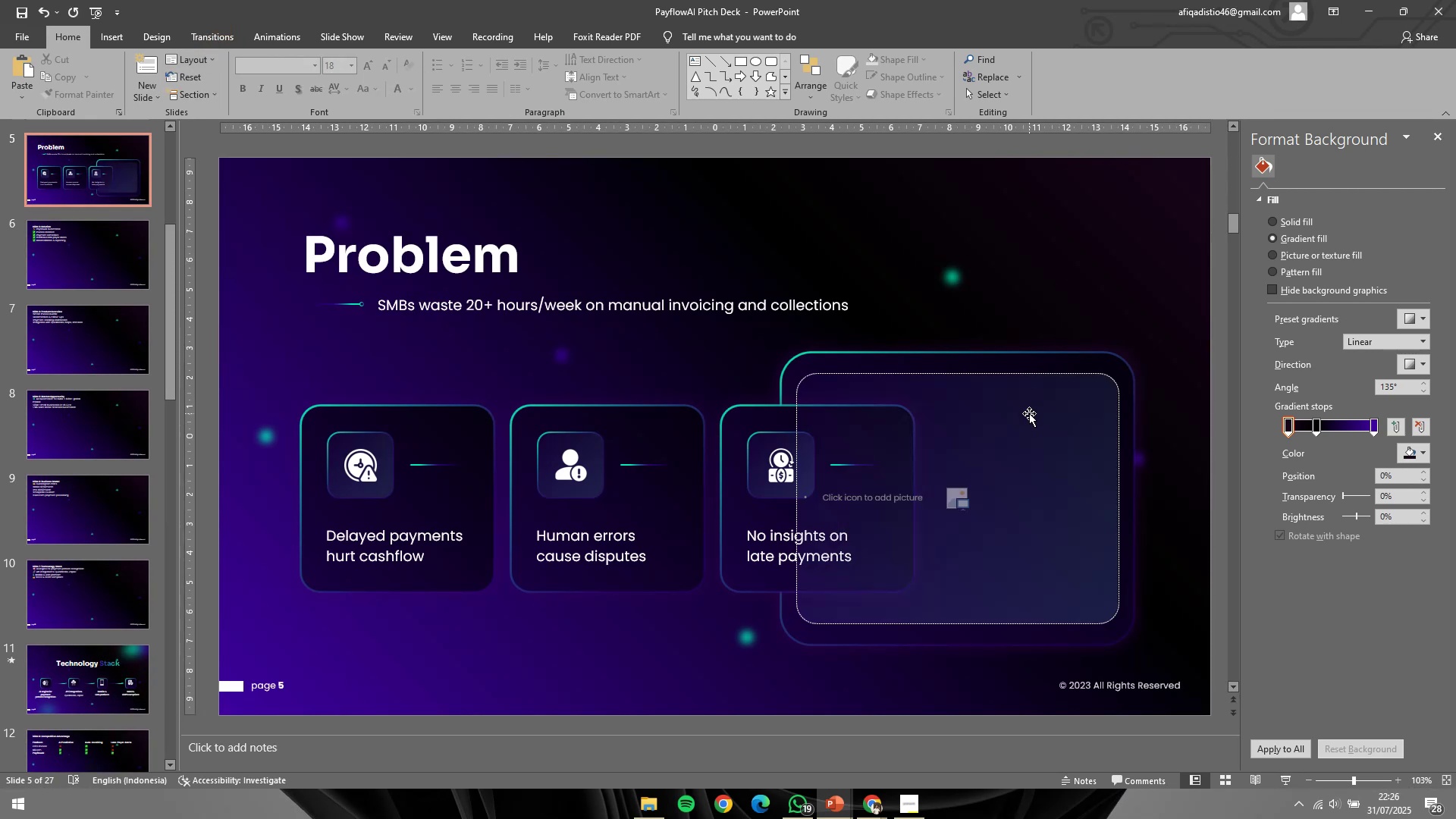 
triple_click([1030, 413])
 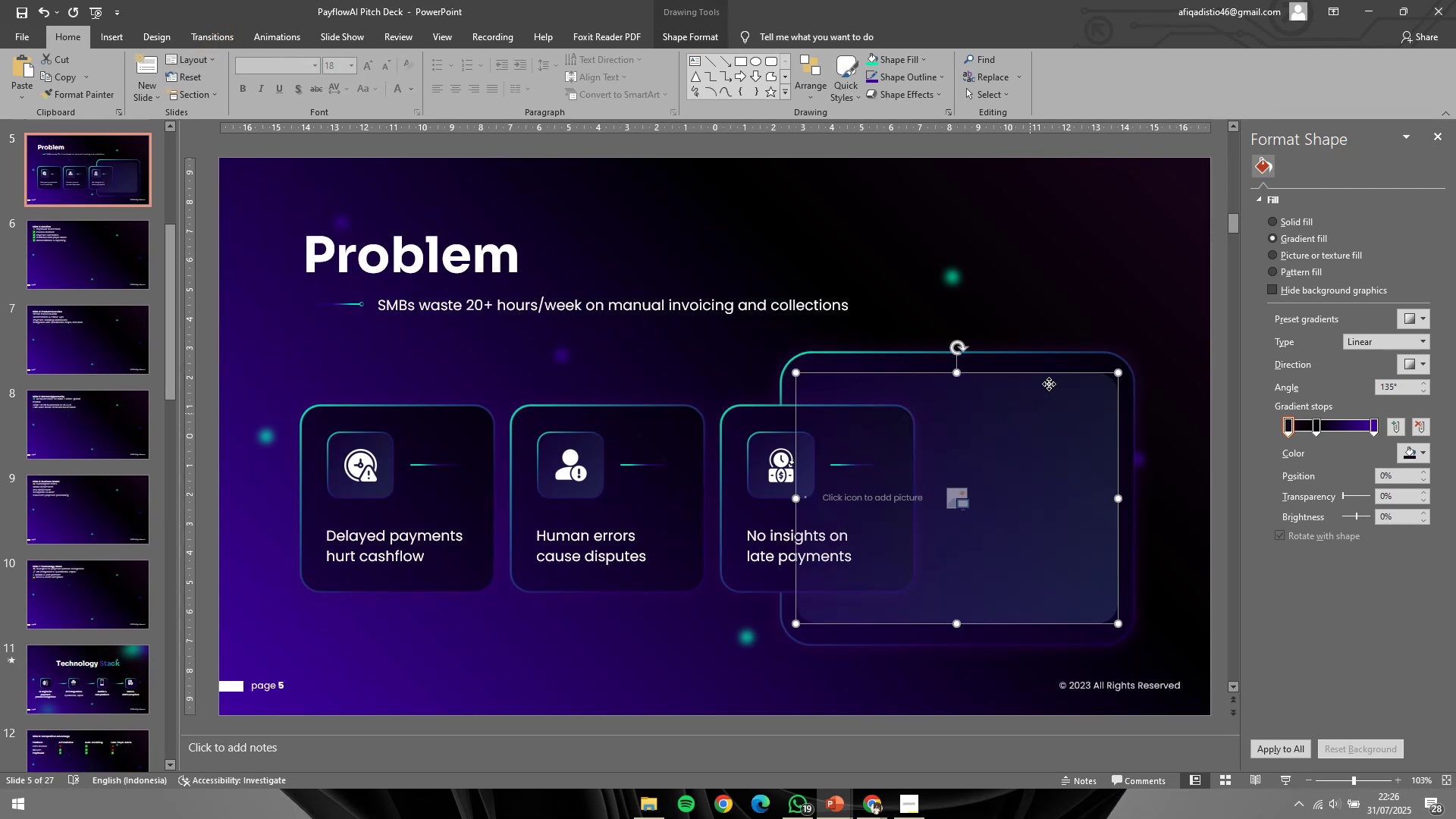 
key(Shift+ShiftLeft)
 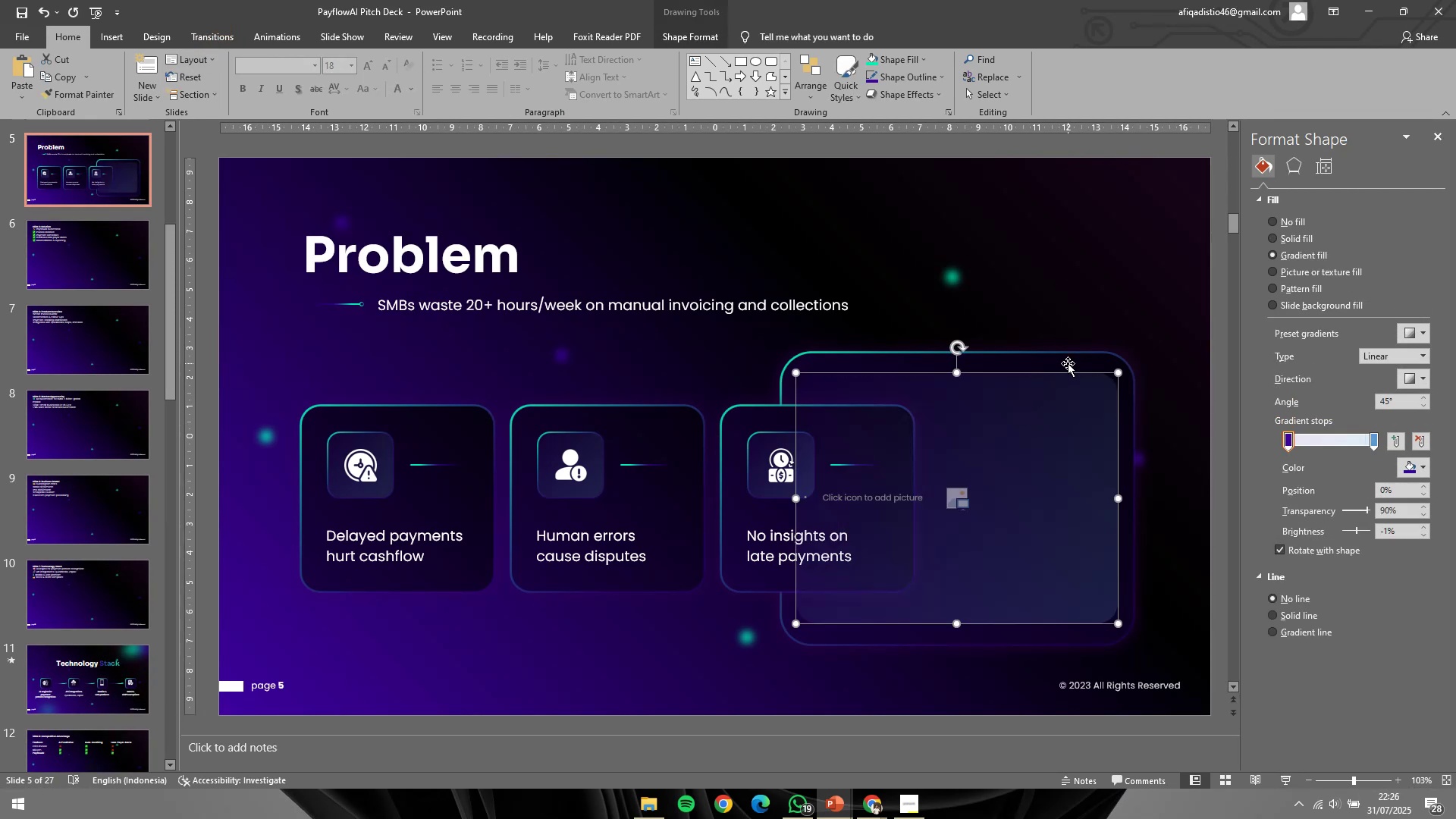 
triple_click([1068, 363])
 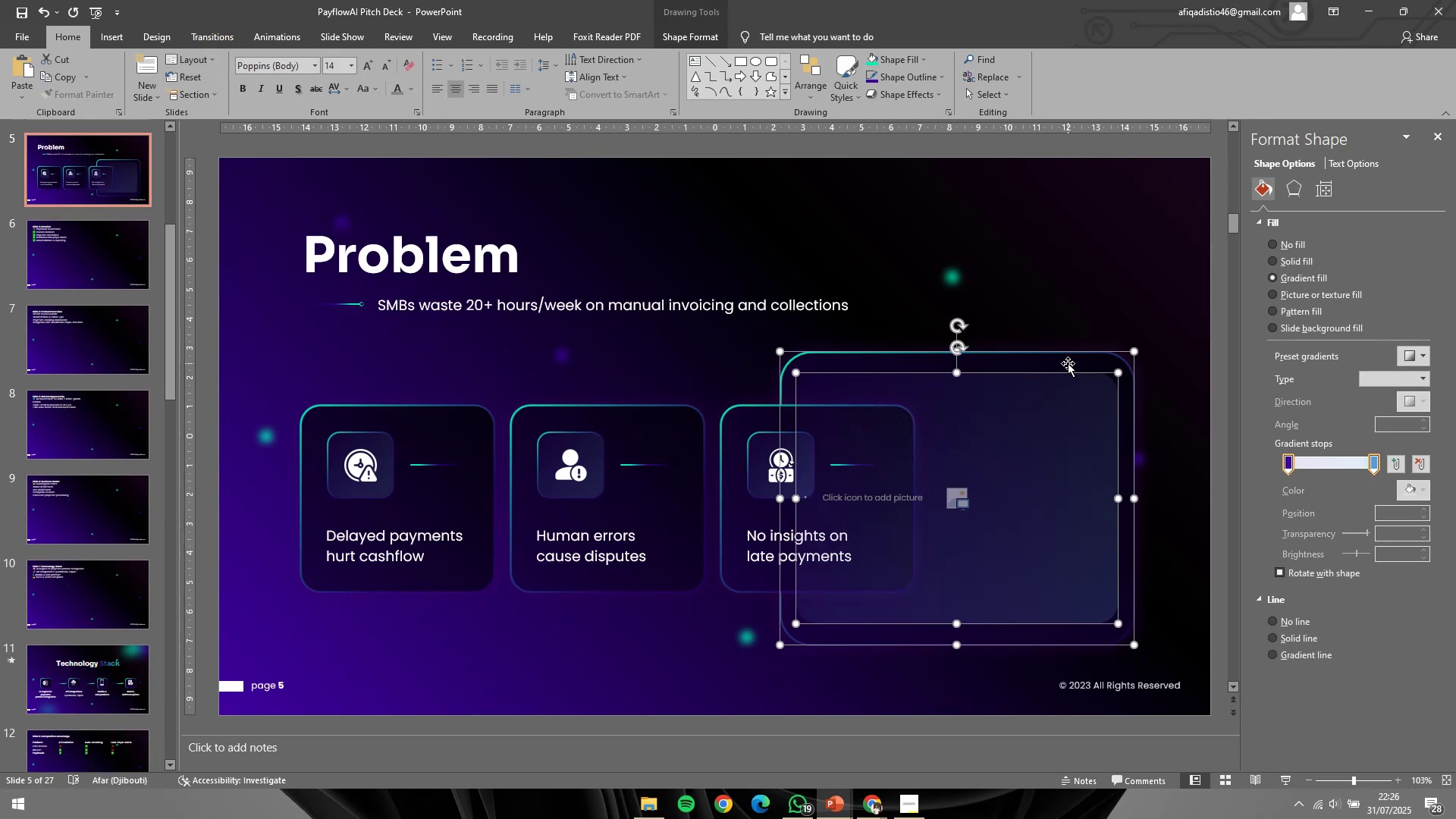 
right_click([1068, 363])
 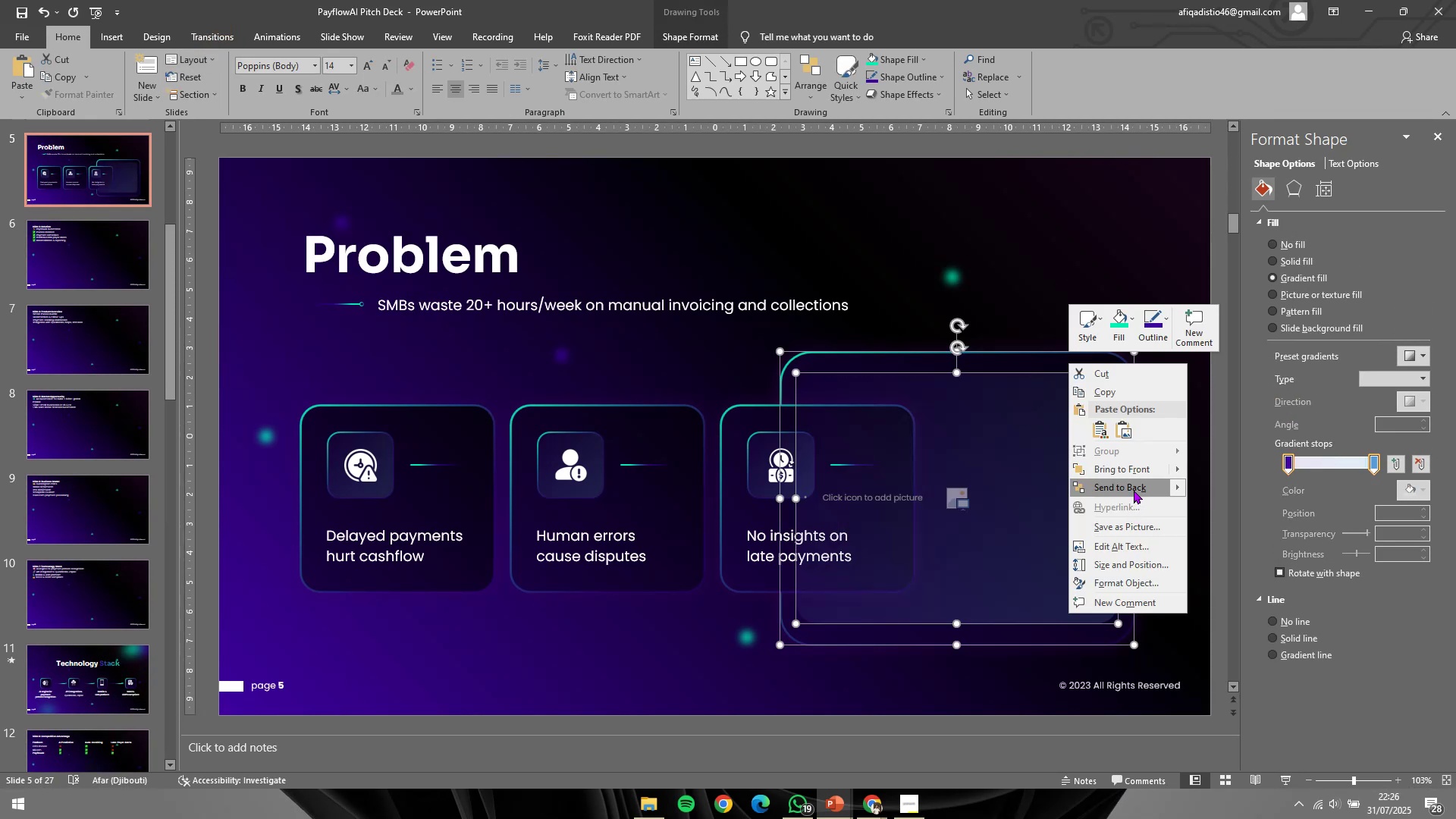 
double_click([1078, 254])
 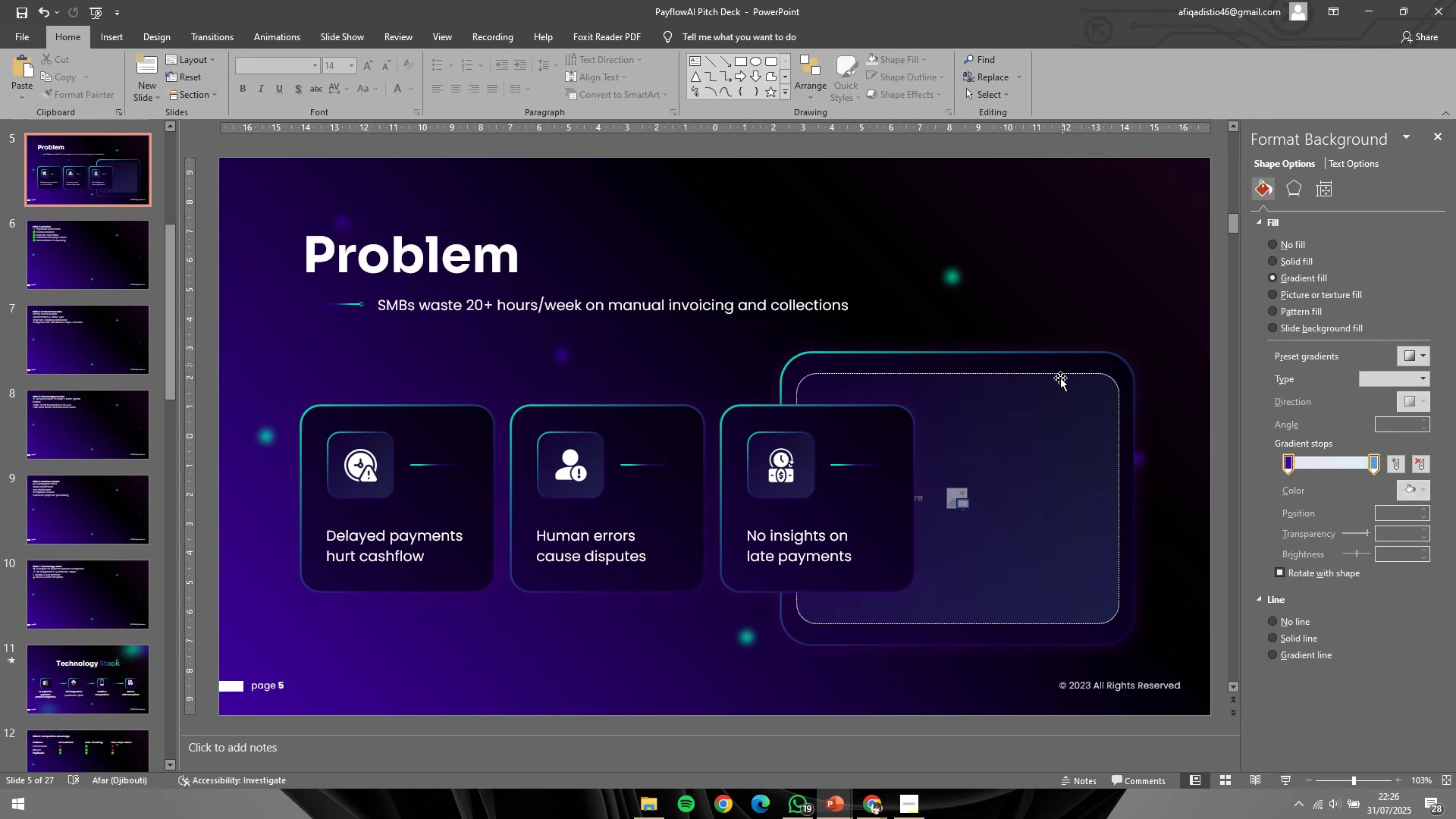 
right_click([1060, 378])
 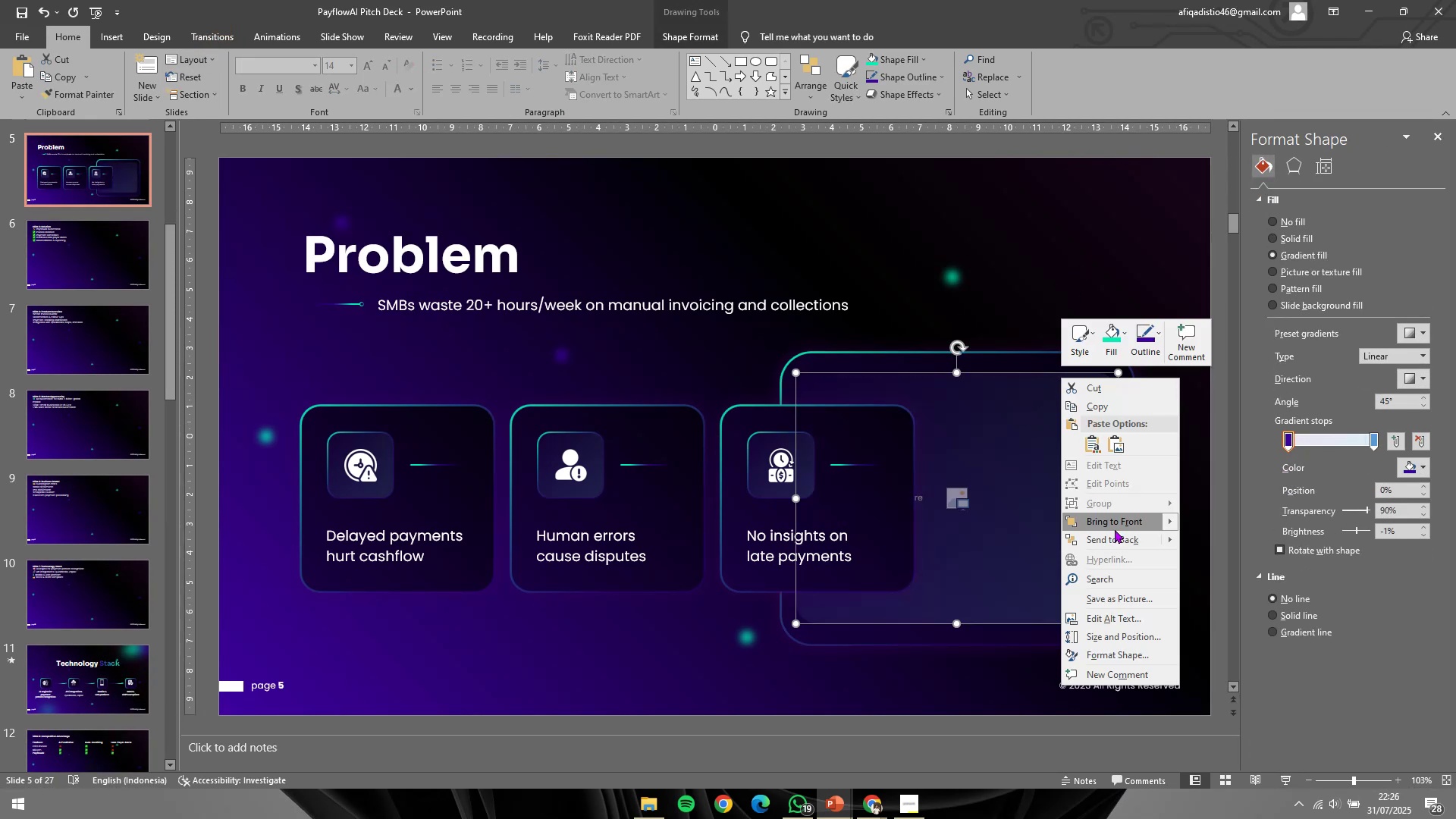 
left_click([1115, 529])
 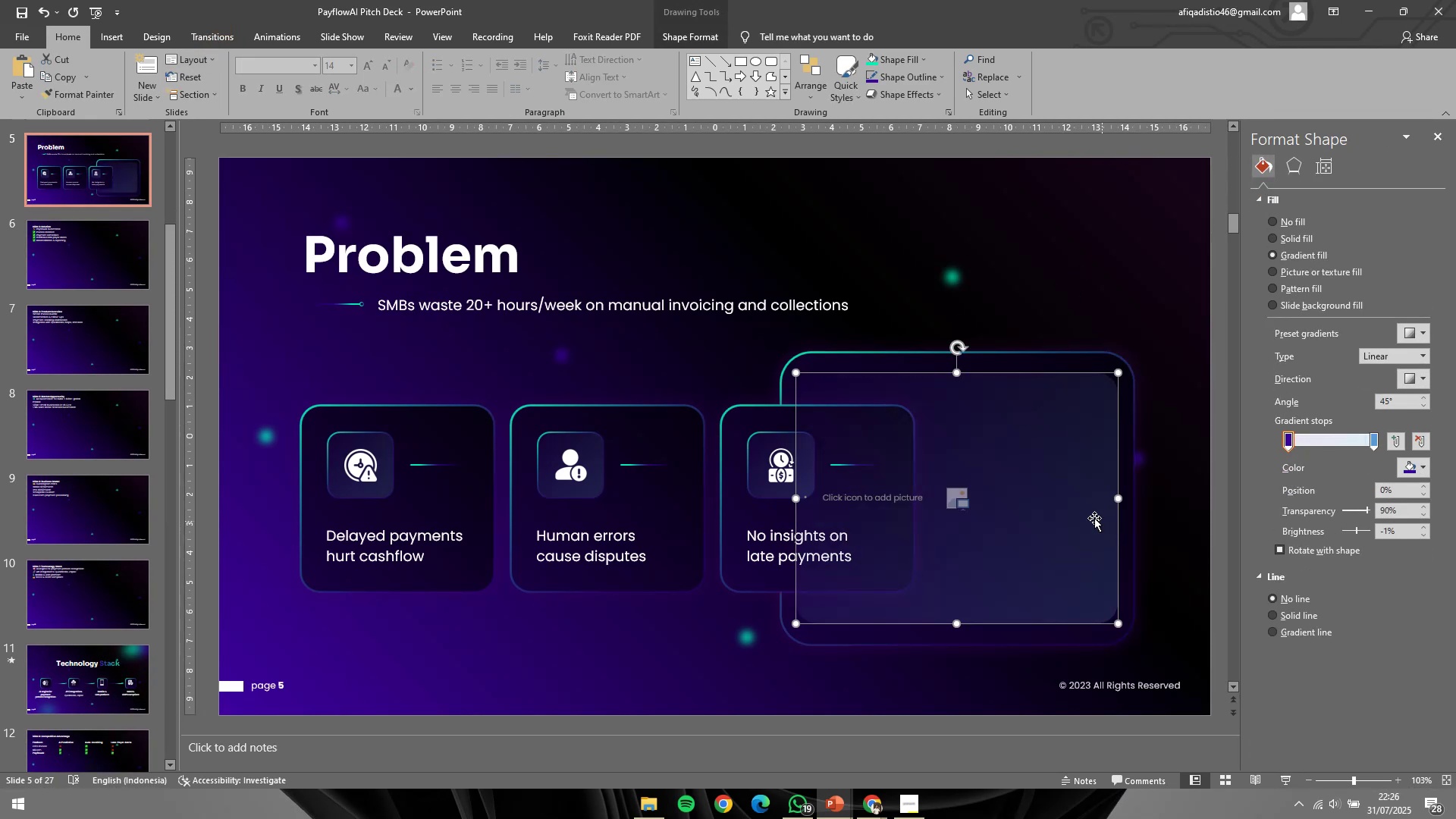 
key(Control+Z)
 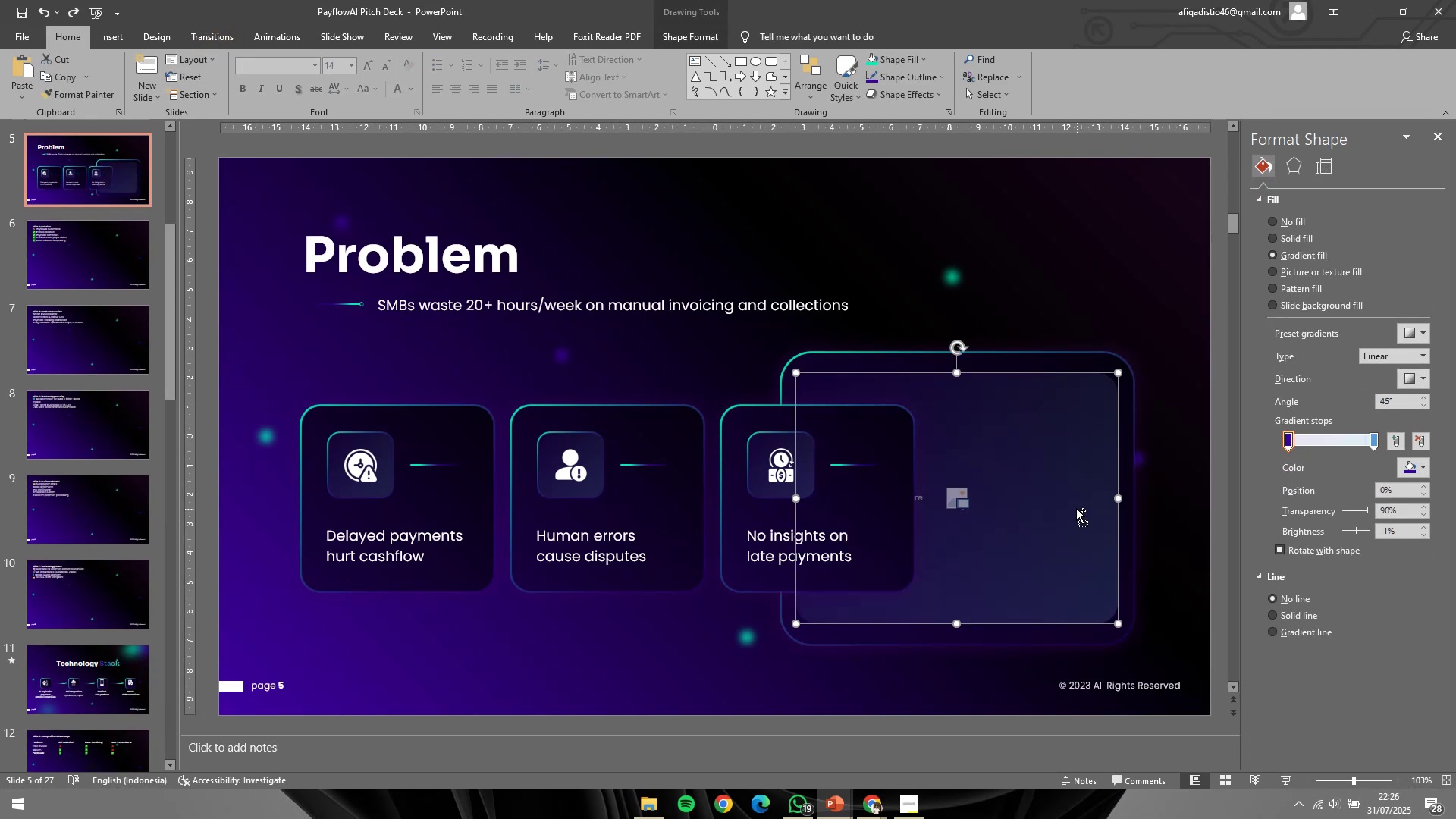 
key(Control+Z)
 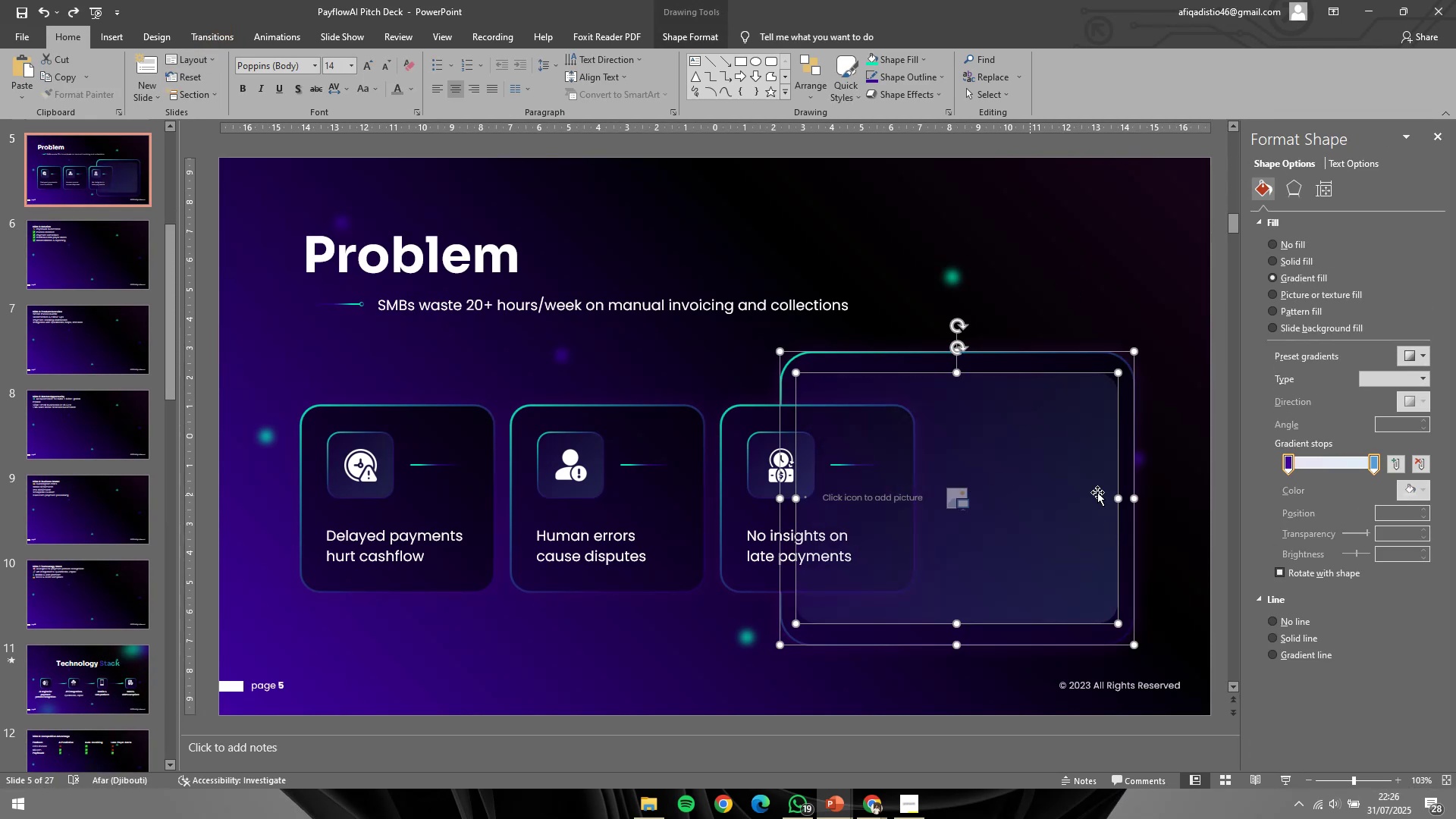 
left_click([1277, 484])
 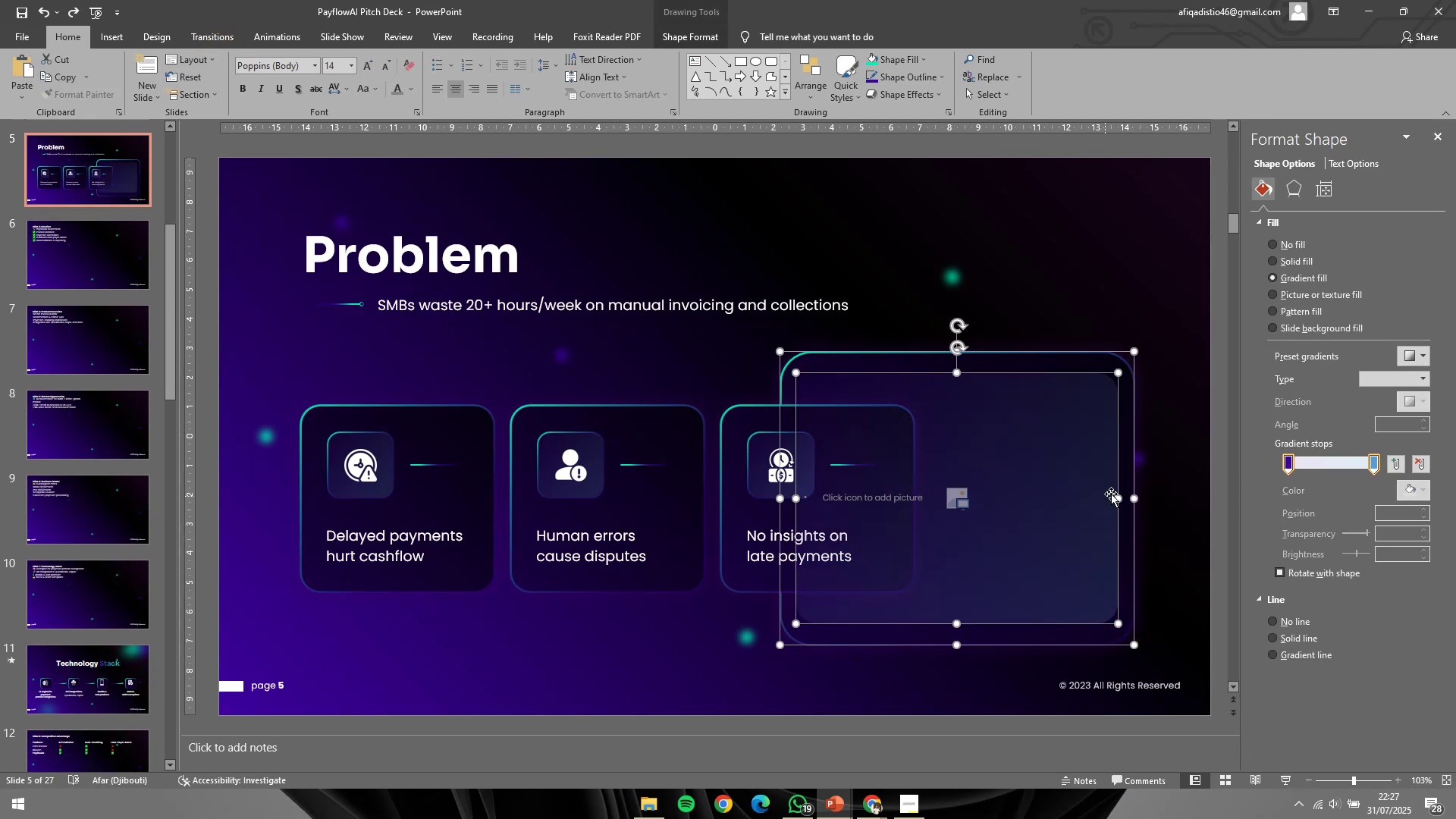 
left_click([1196, 483])
 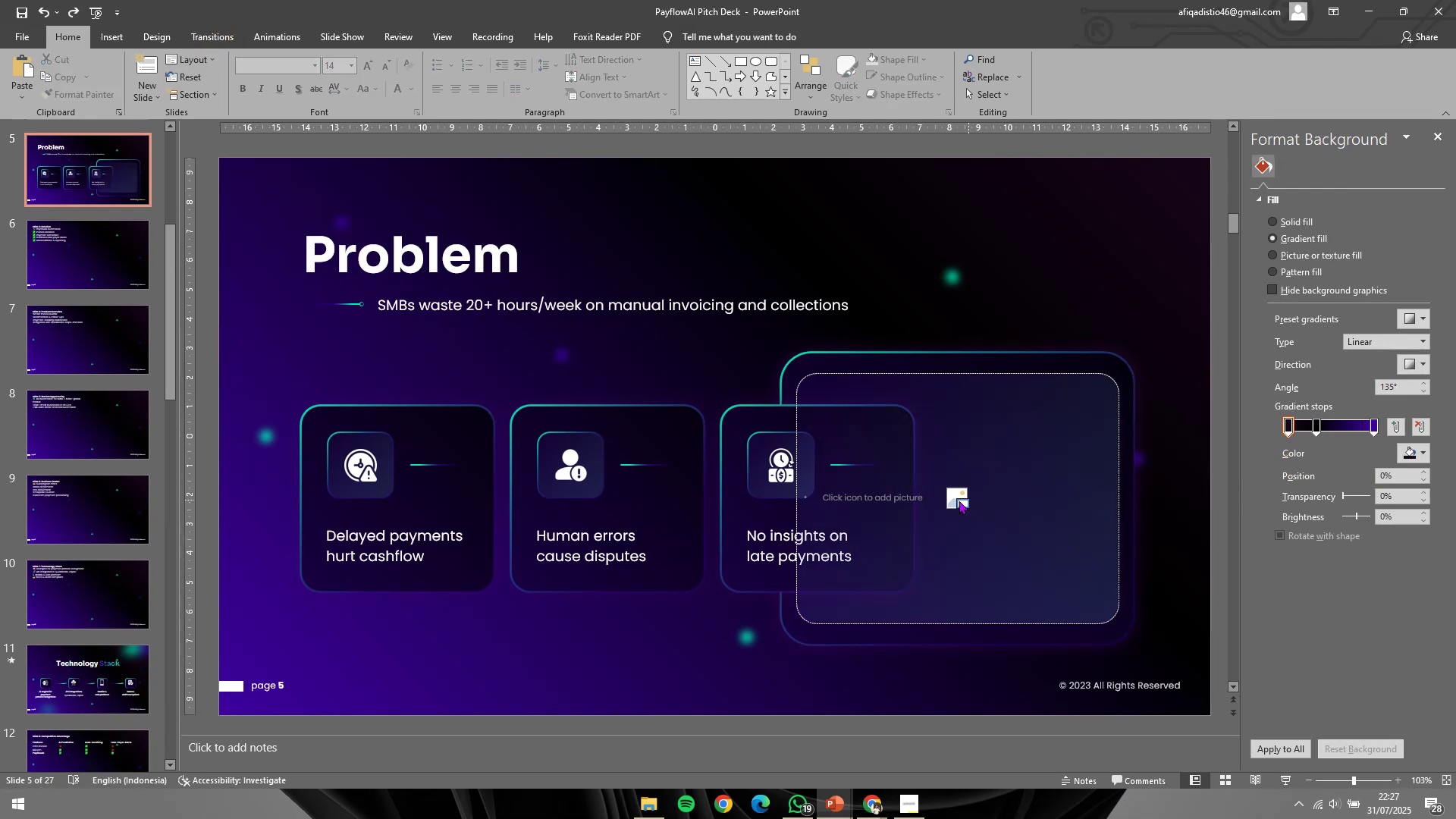 
left_click([956, 501])
 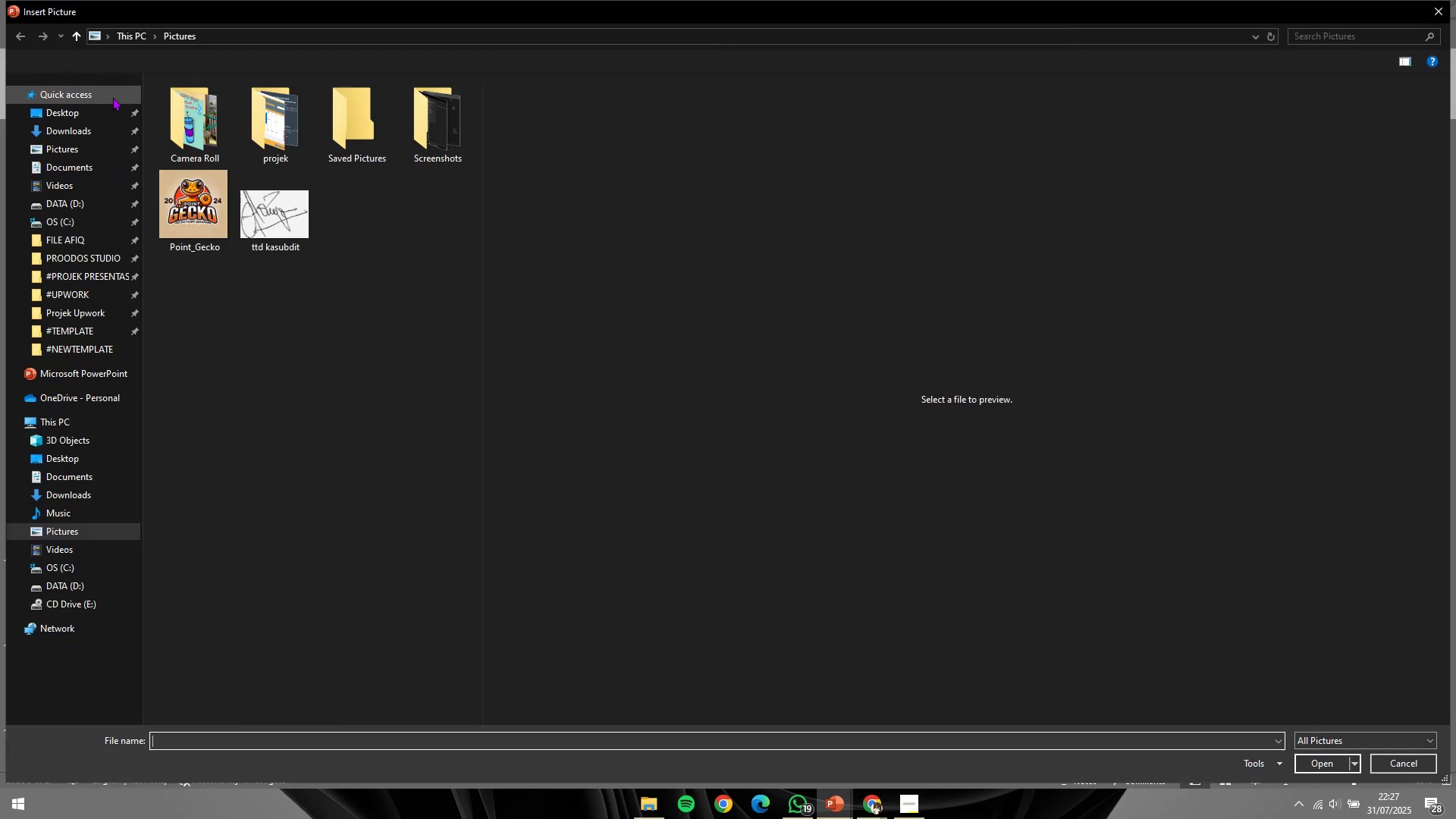 
left_click([103, 126])
 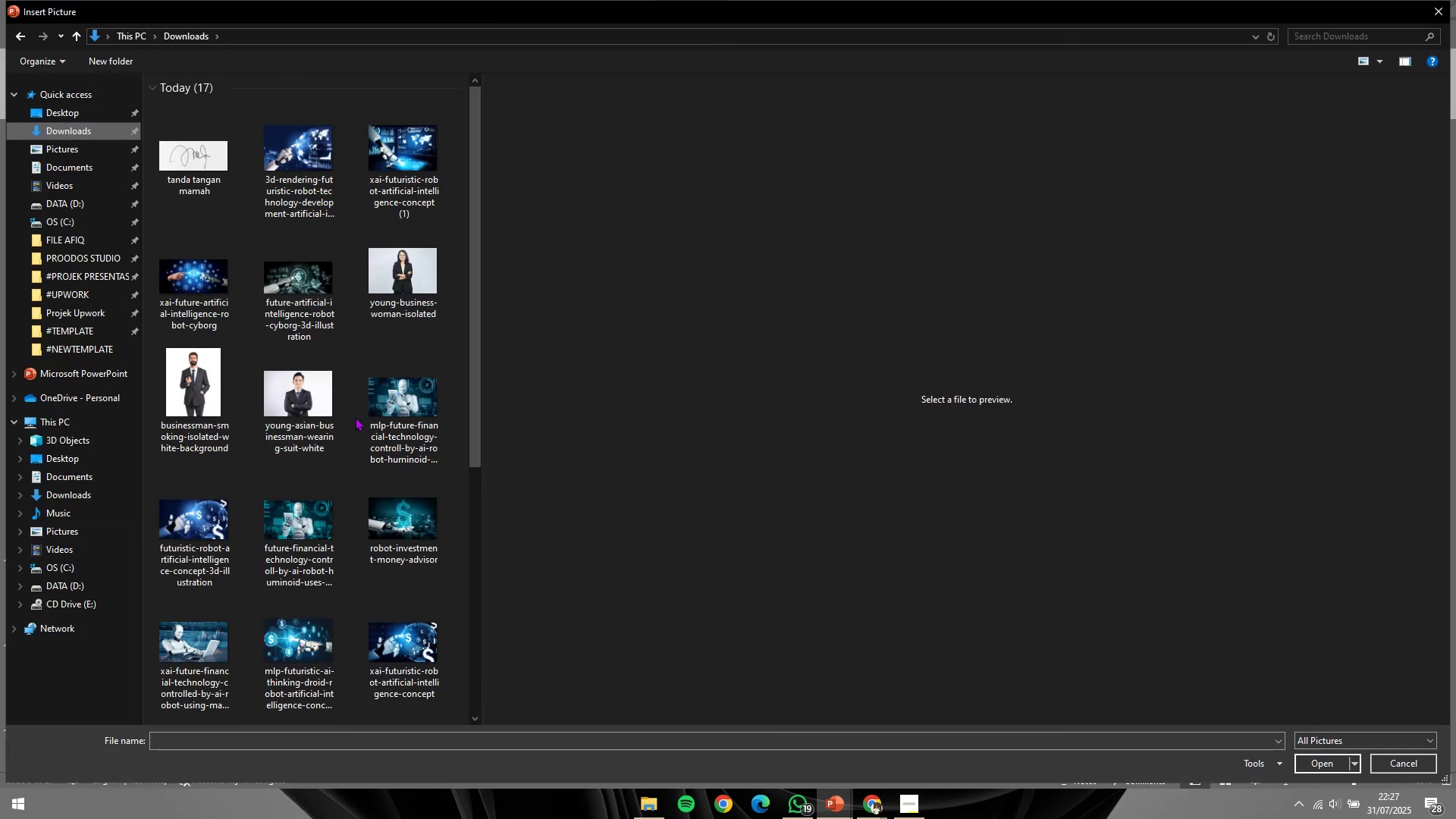 
left_click([388, 424])
 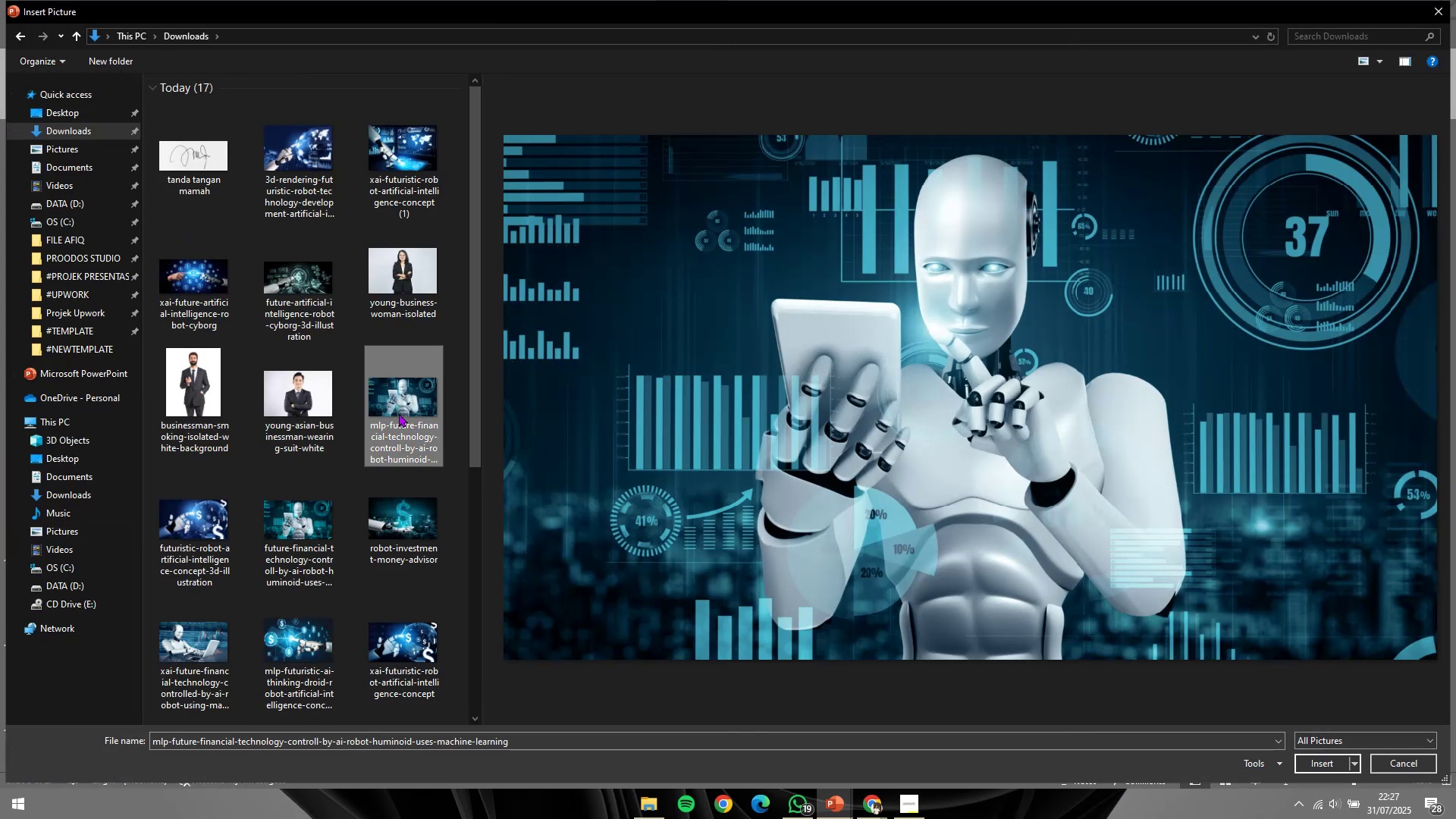 
double_click([399, 413])
 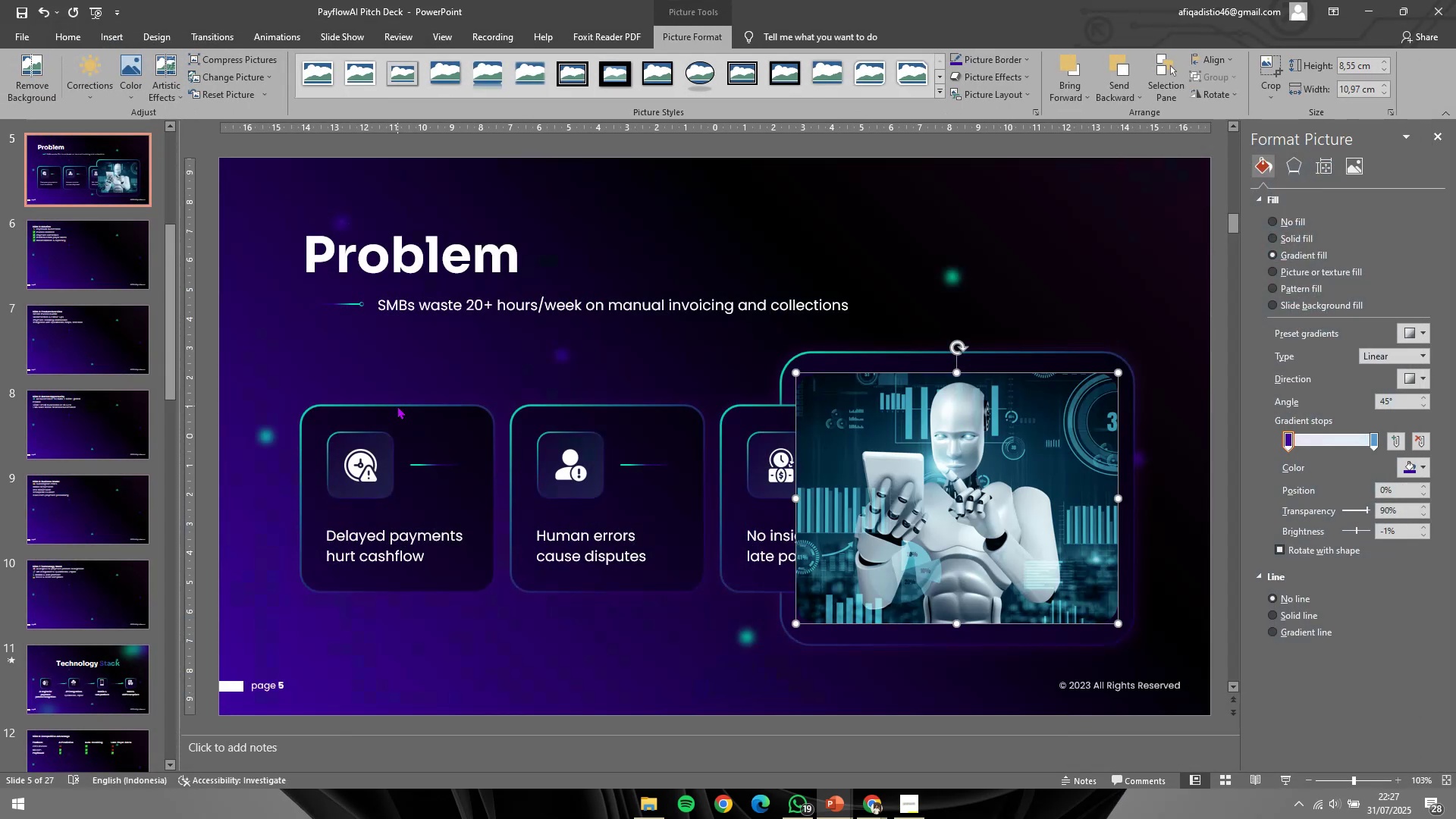 
wait(8.32)
 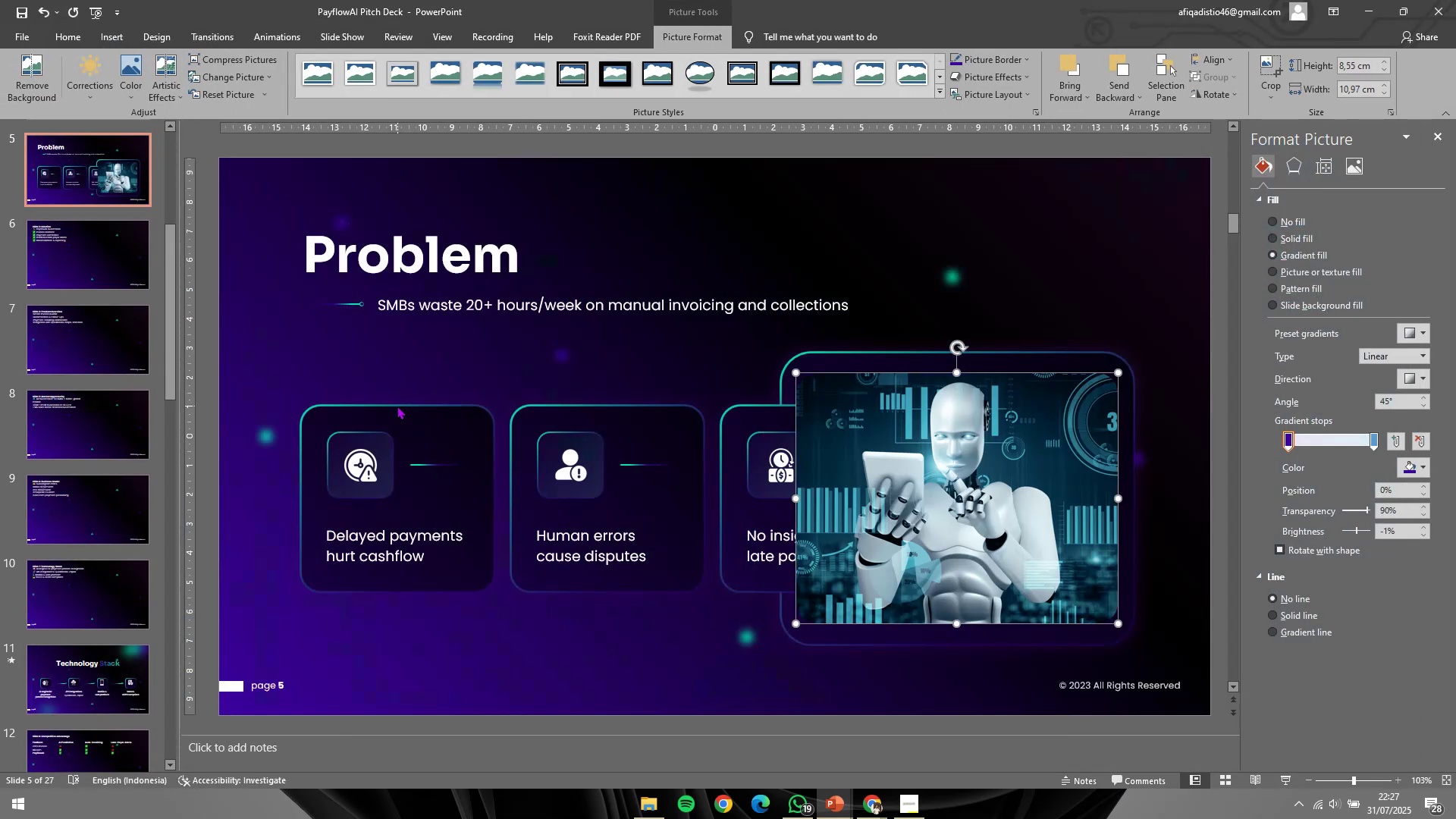 
key(Control+ControlLeft)
 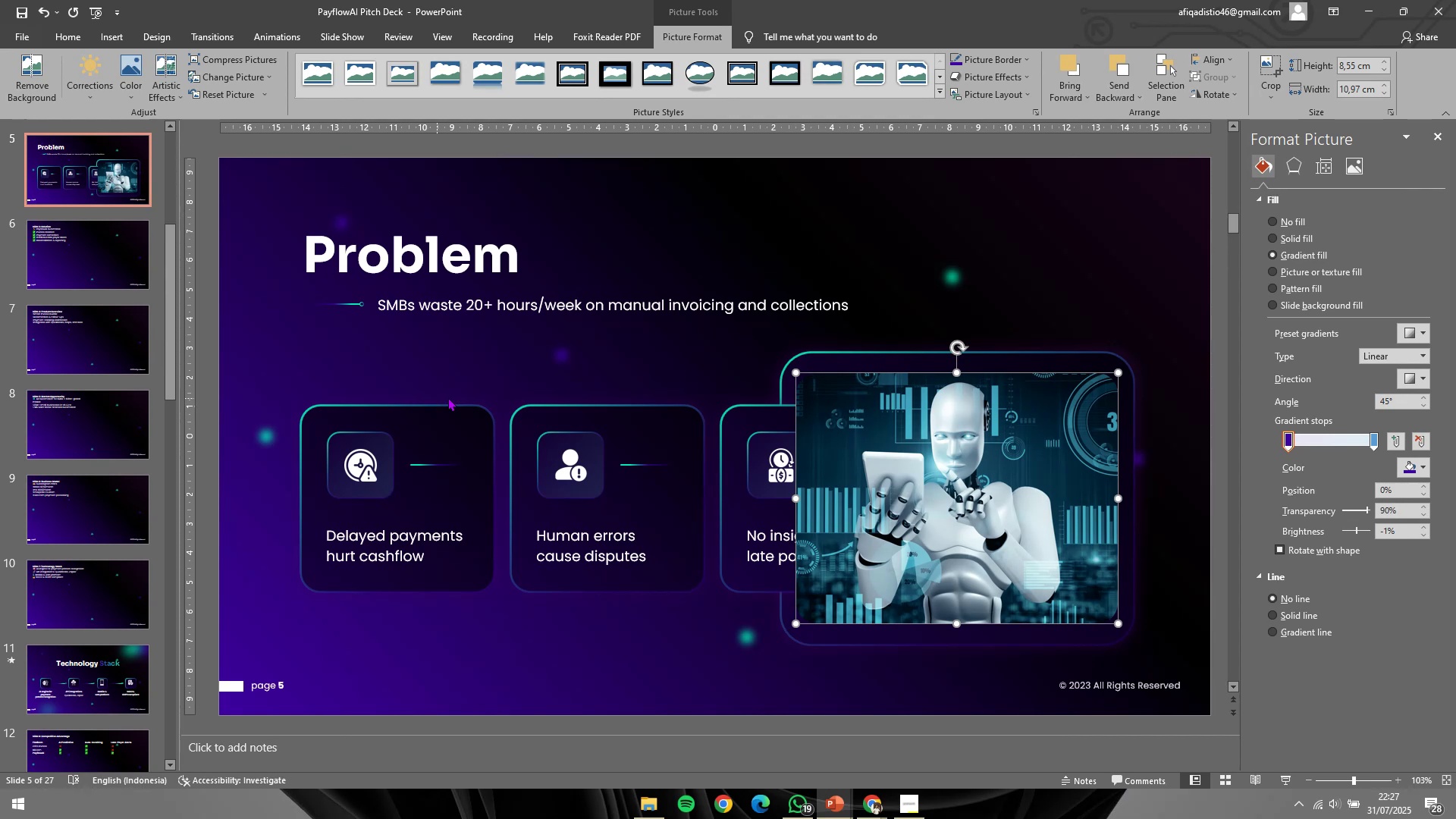 
key(Control+Z)
 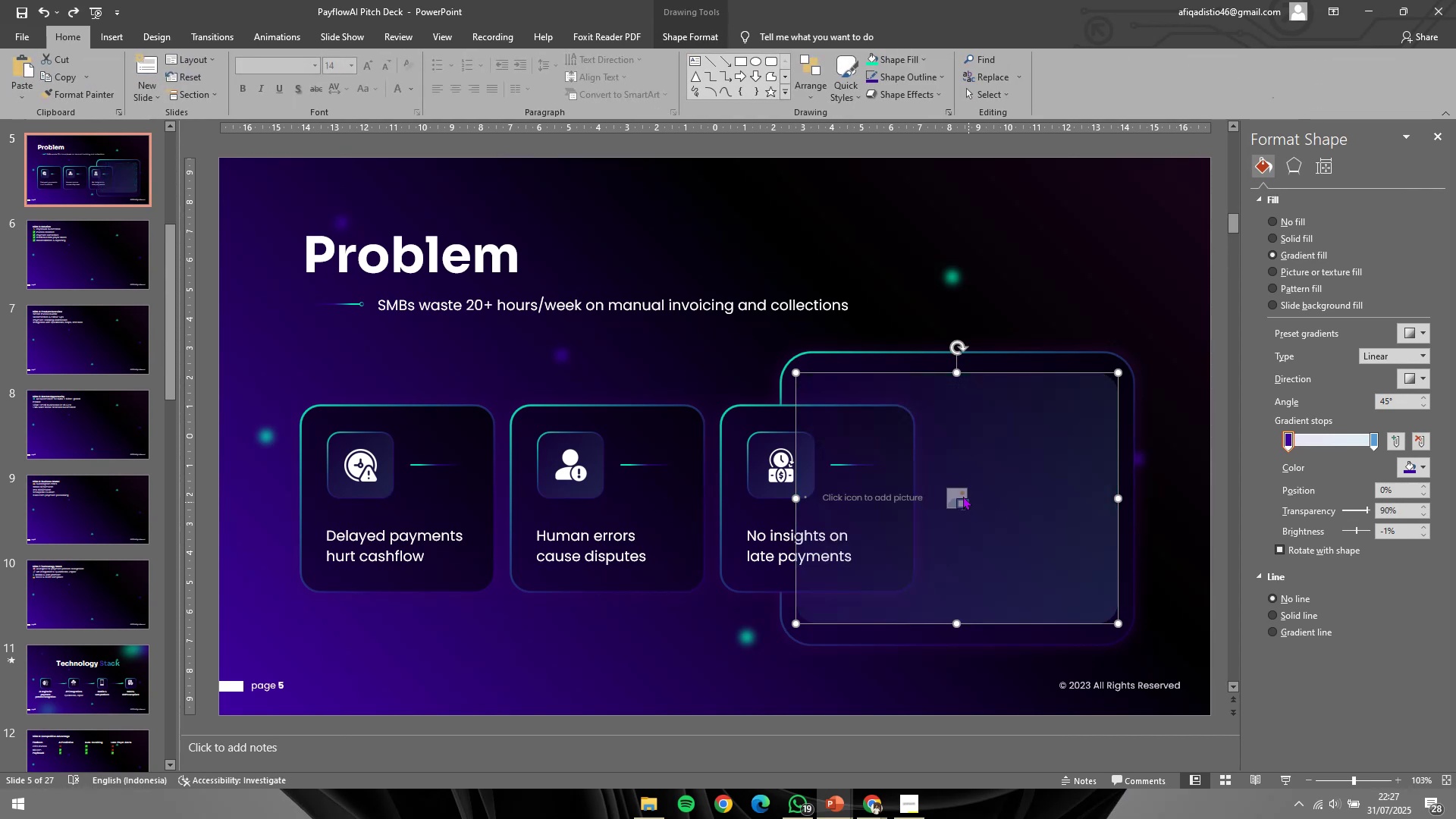 
left_click([961, 491])
 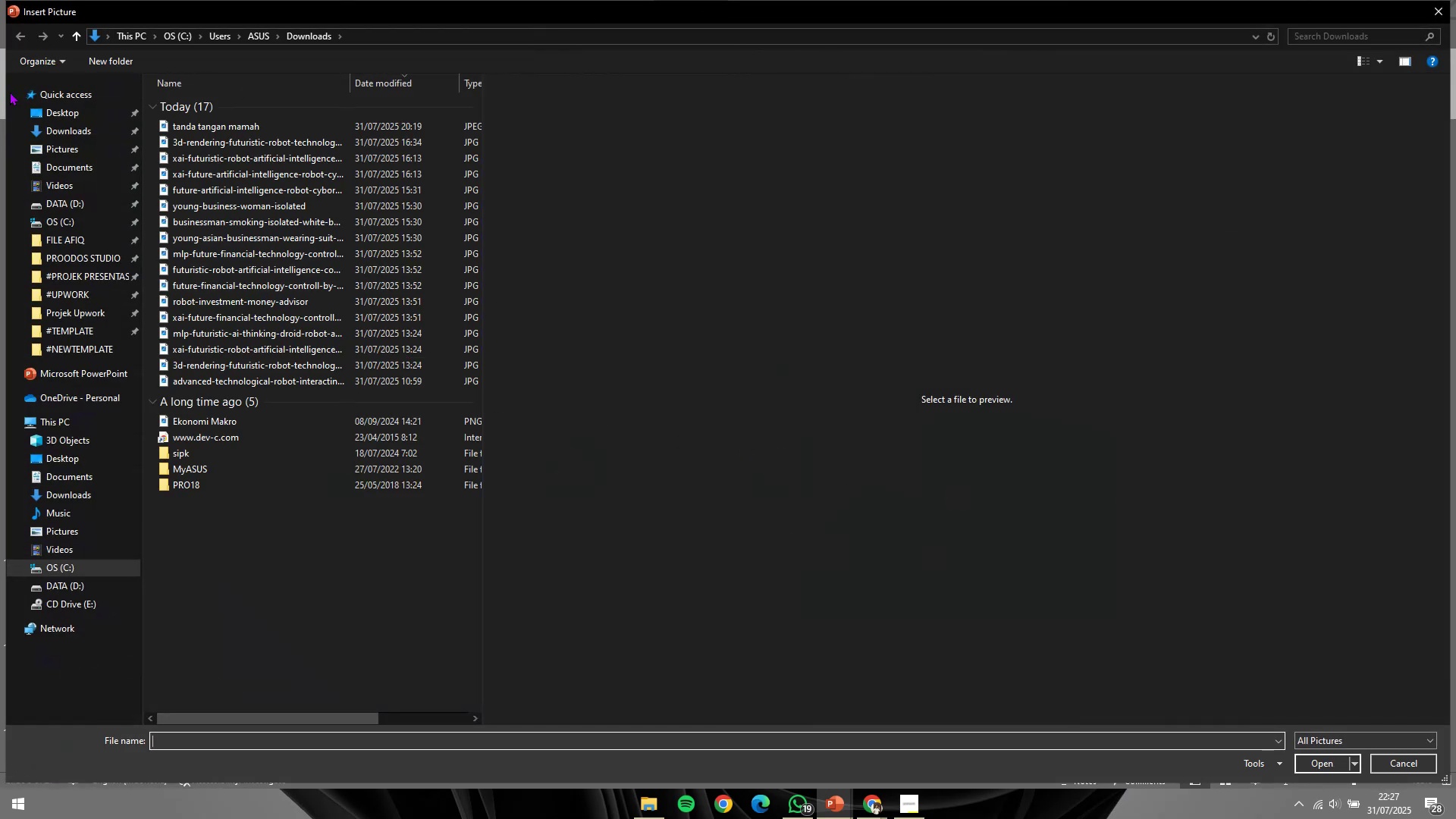 
left_click([66, 130])
 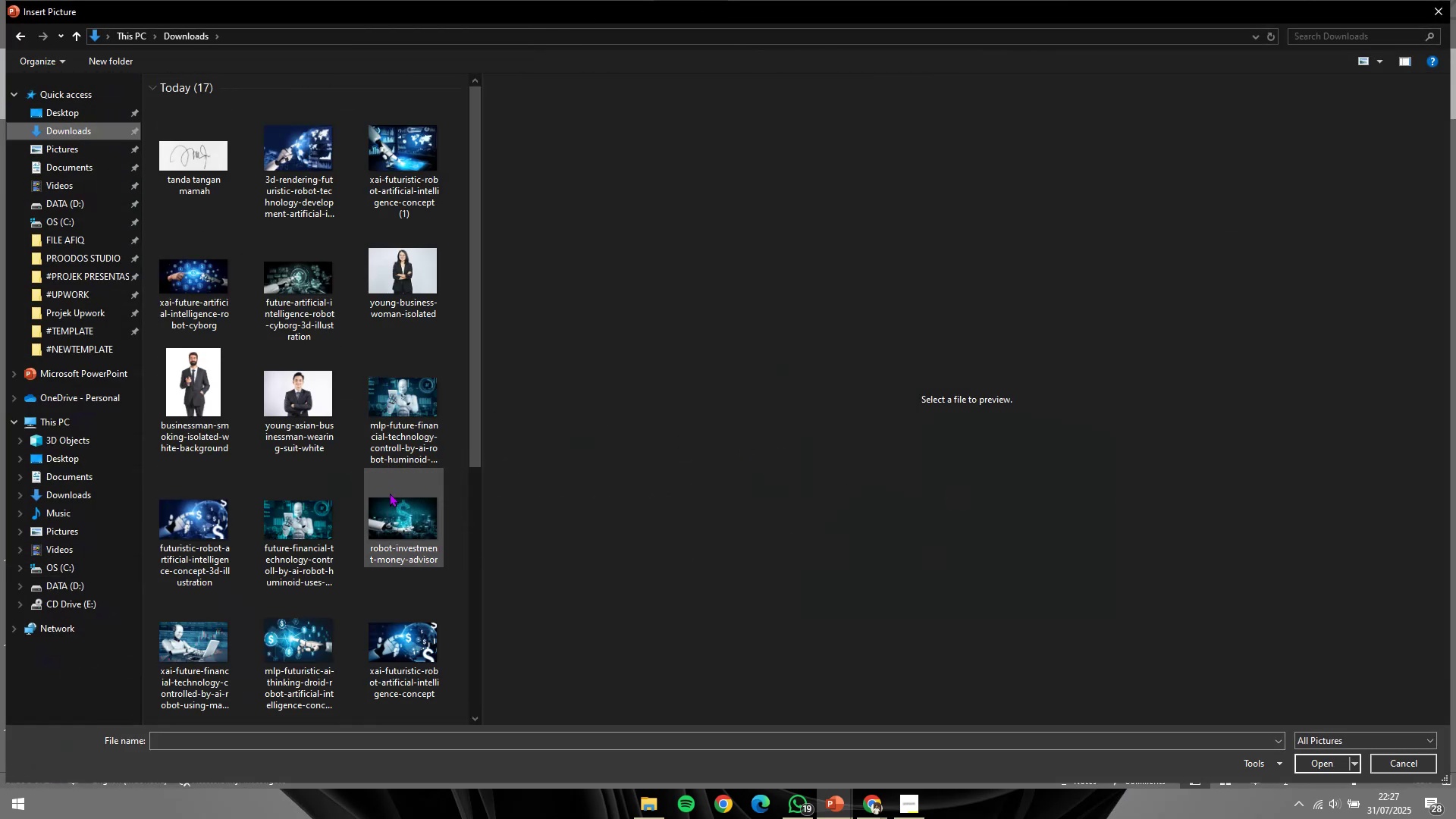 
scroll: coordinate [393, 513], scroll_direction: down, amount: 2.0
 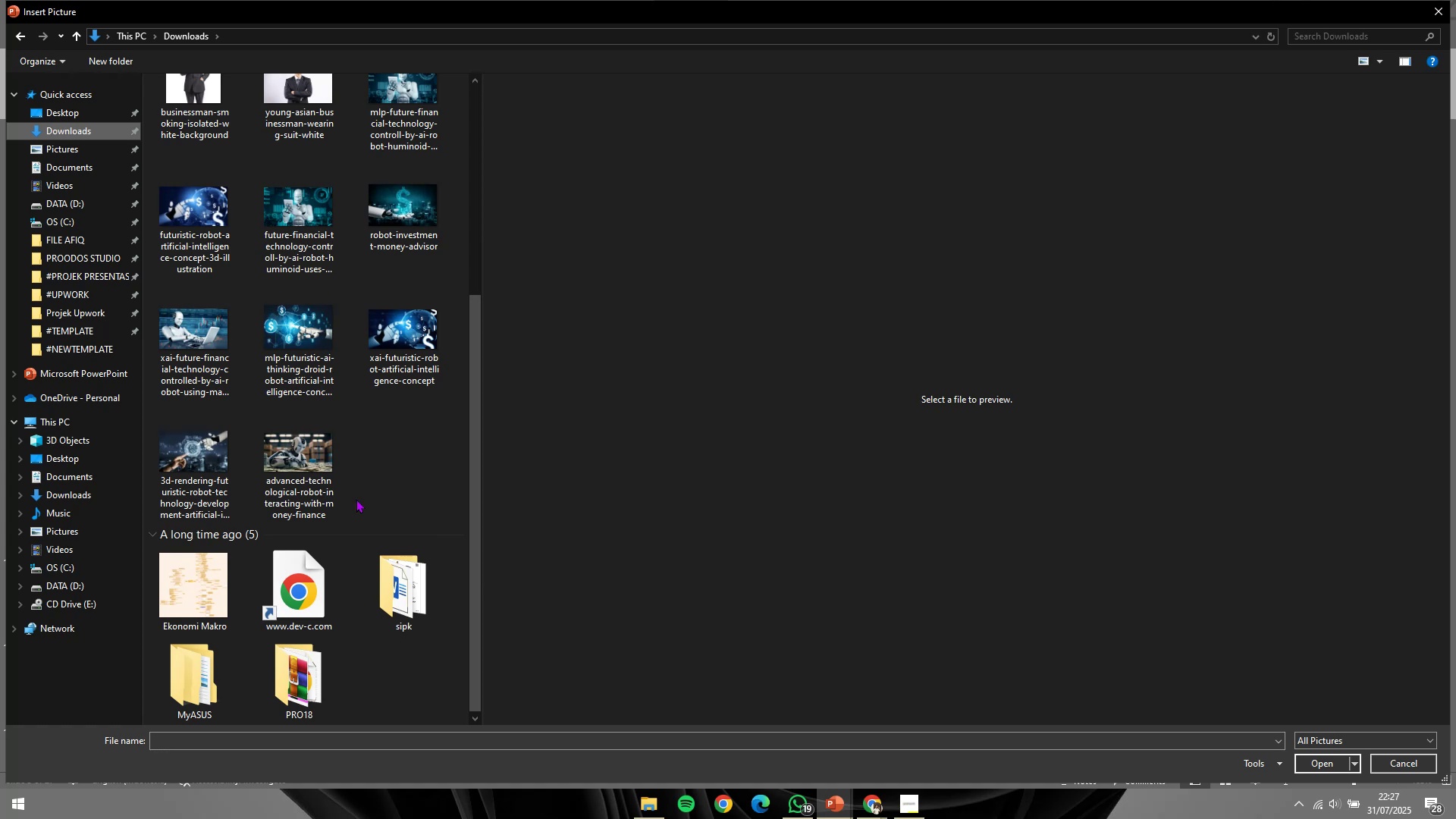 
left_click([322, 461])
 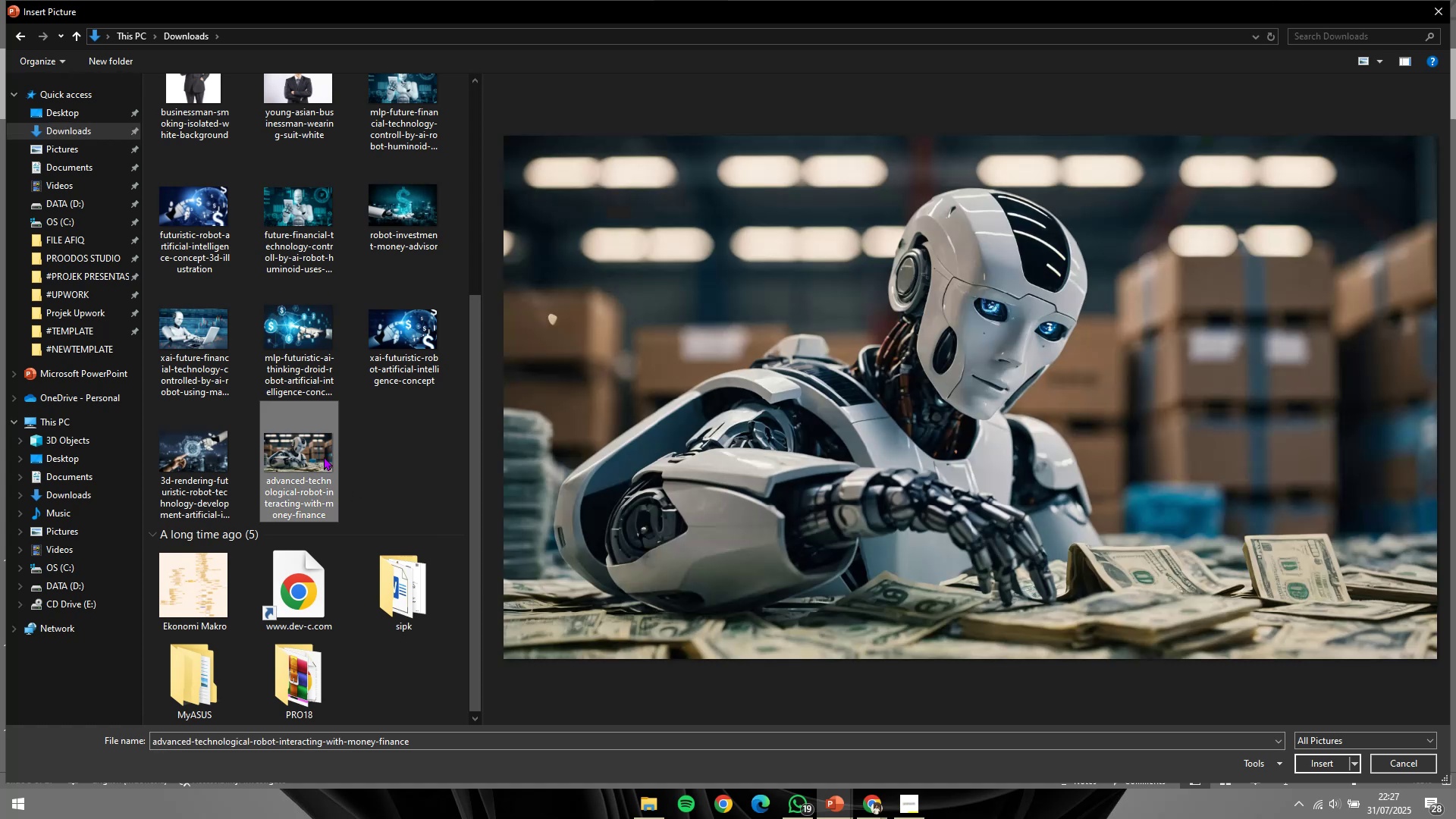 
double_click([324, 455])
 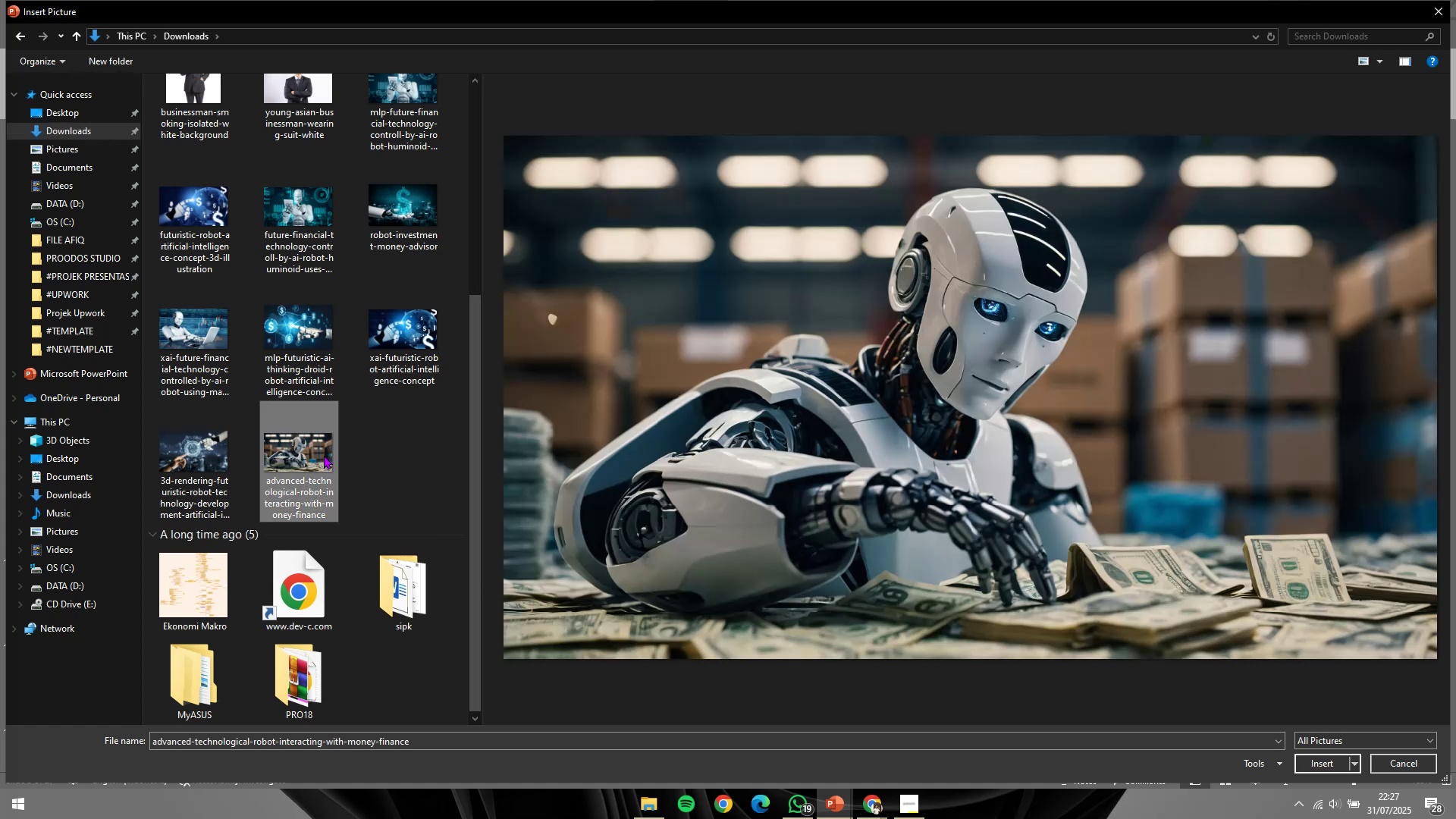 
triple_click([324, 455])
 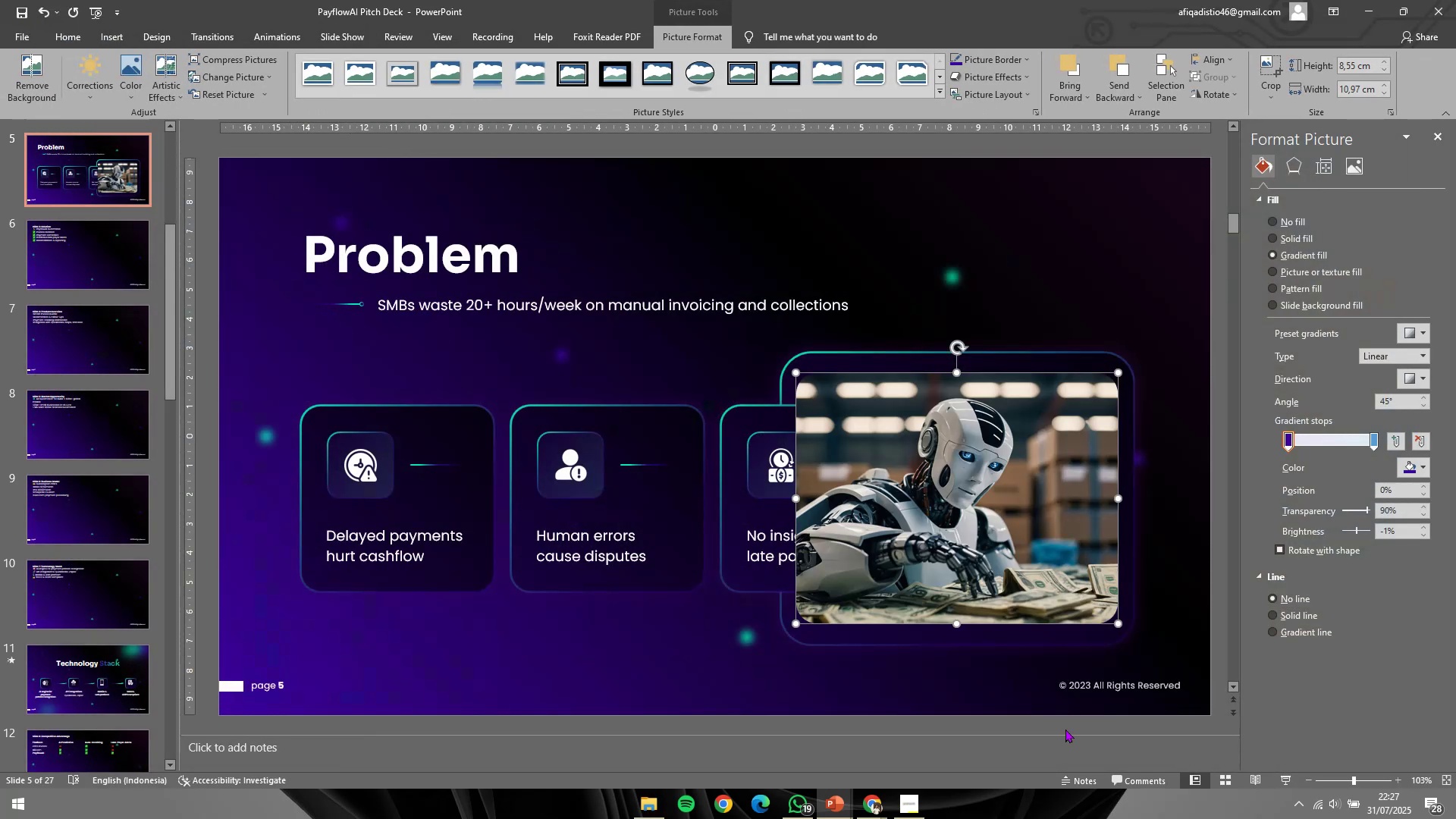 
double_click([1053, 457])
 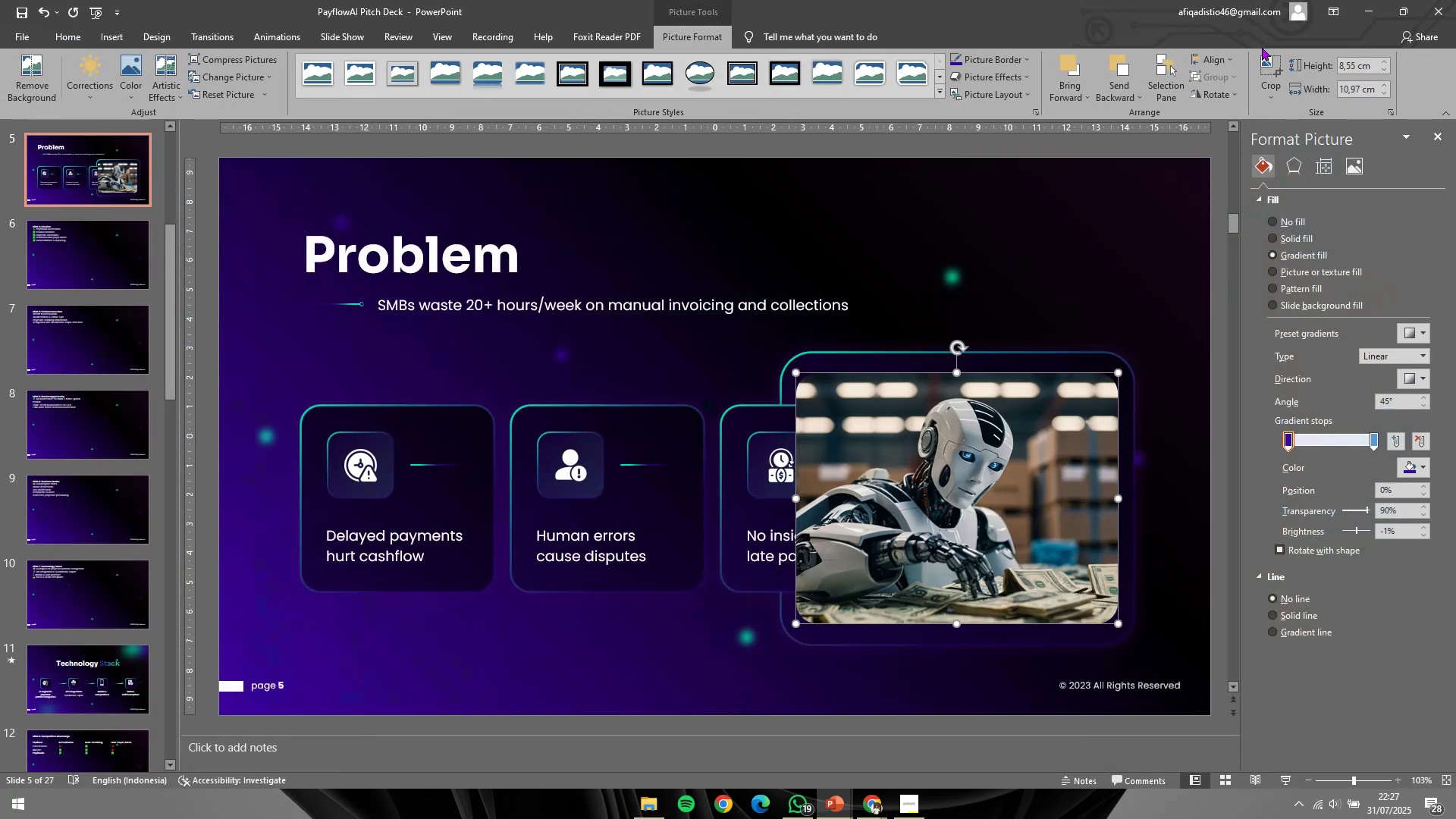 
left_click([1262, 54])
 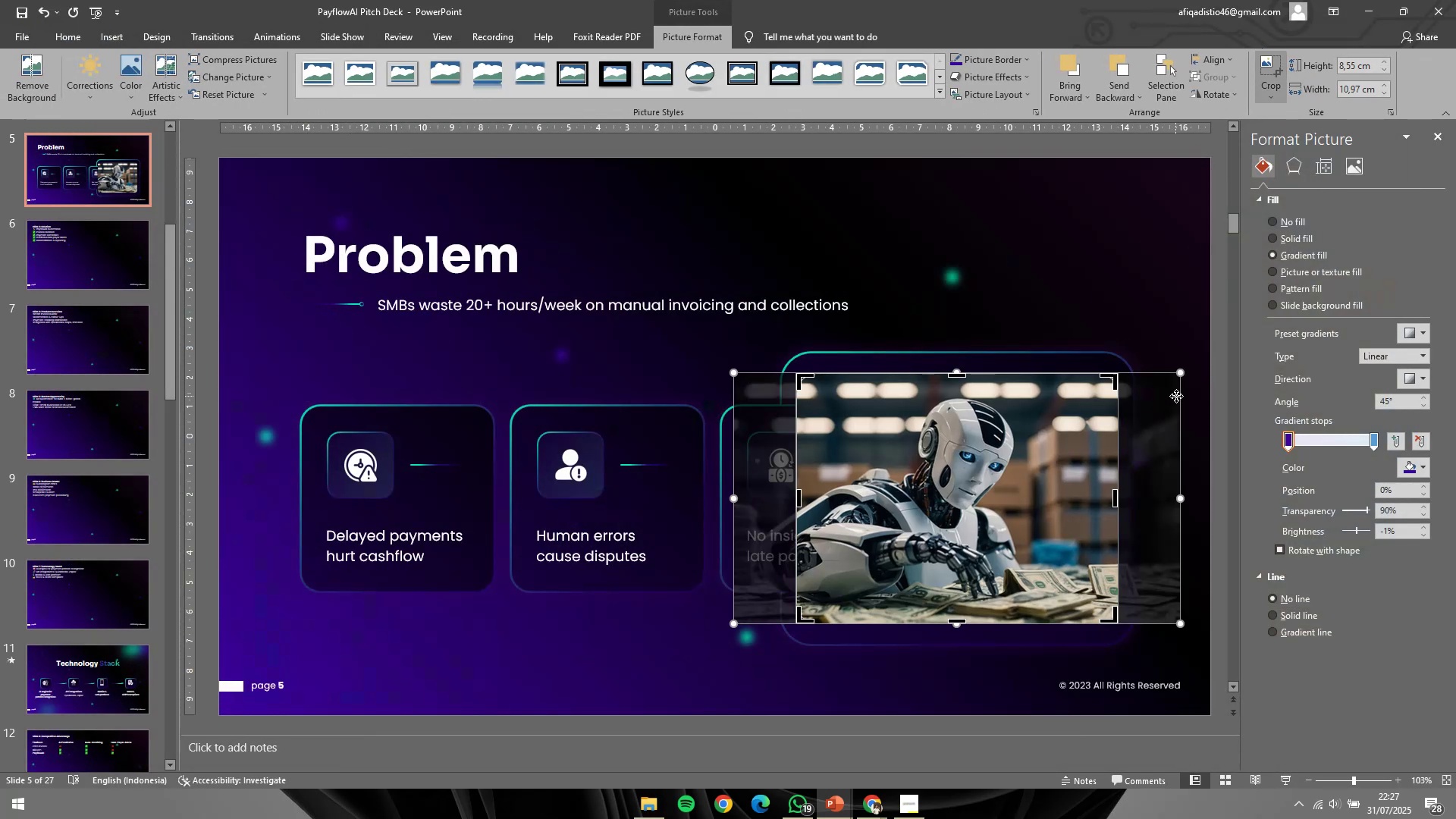 
hold_key(key=ControlLeft, duration=1.22)
hold_key(key=ShiftLeft, duration=1.7)
left_click_drag(start_coordinate=[1182, 372], to_coordinate=[1194, 362])
 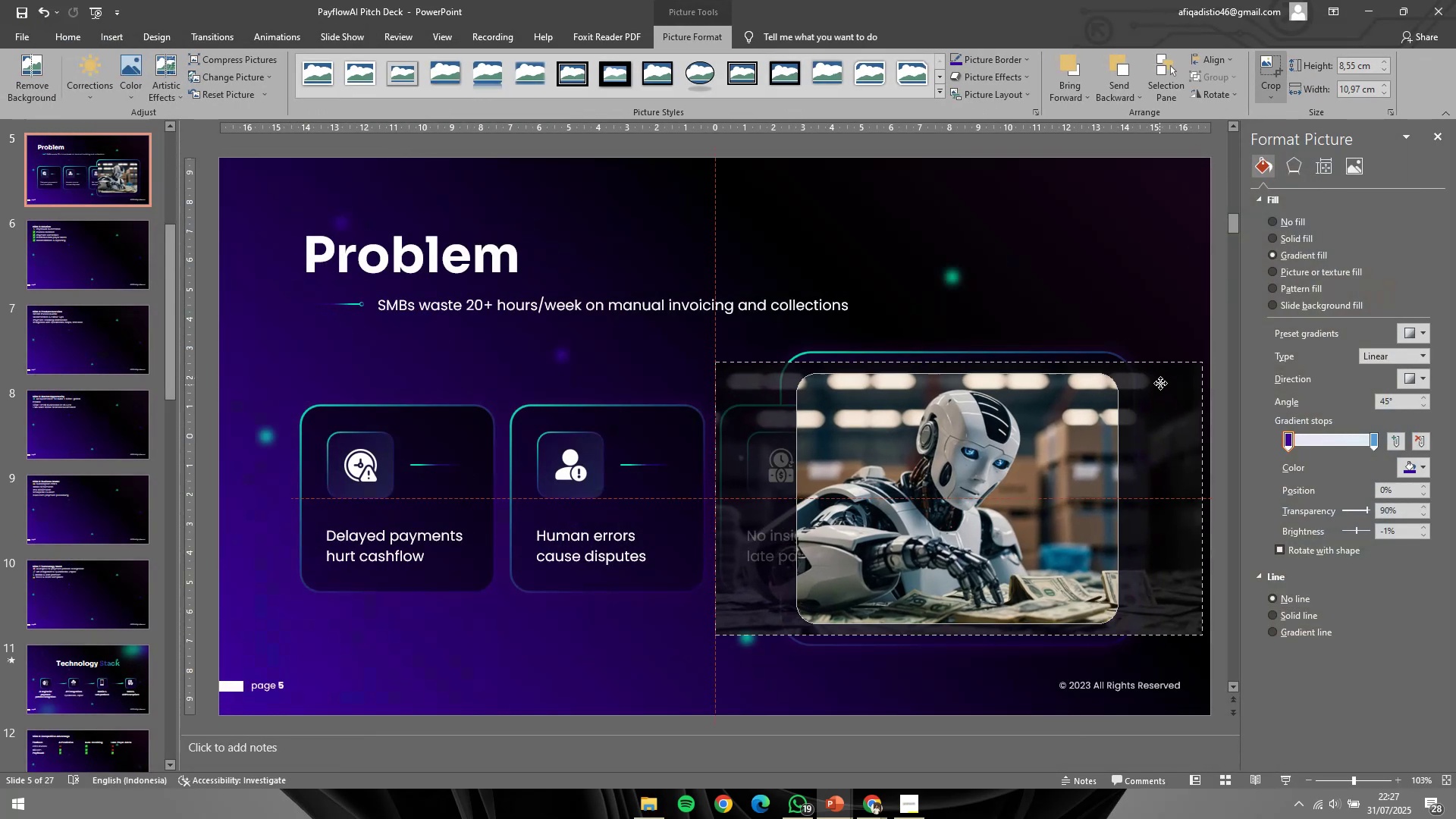 
hold_key(key=ShiftLeft, duration=1.51)
 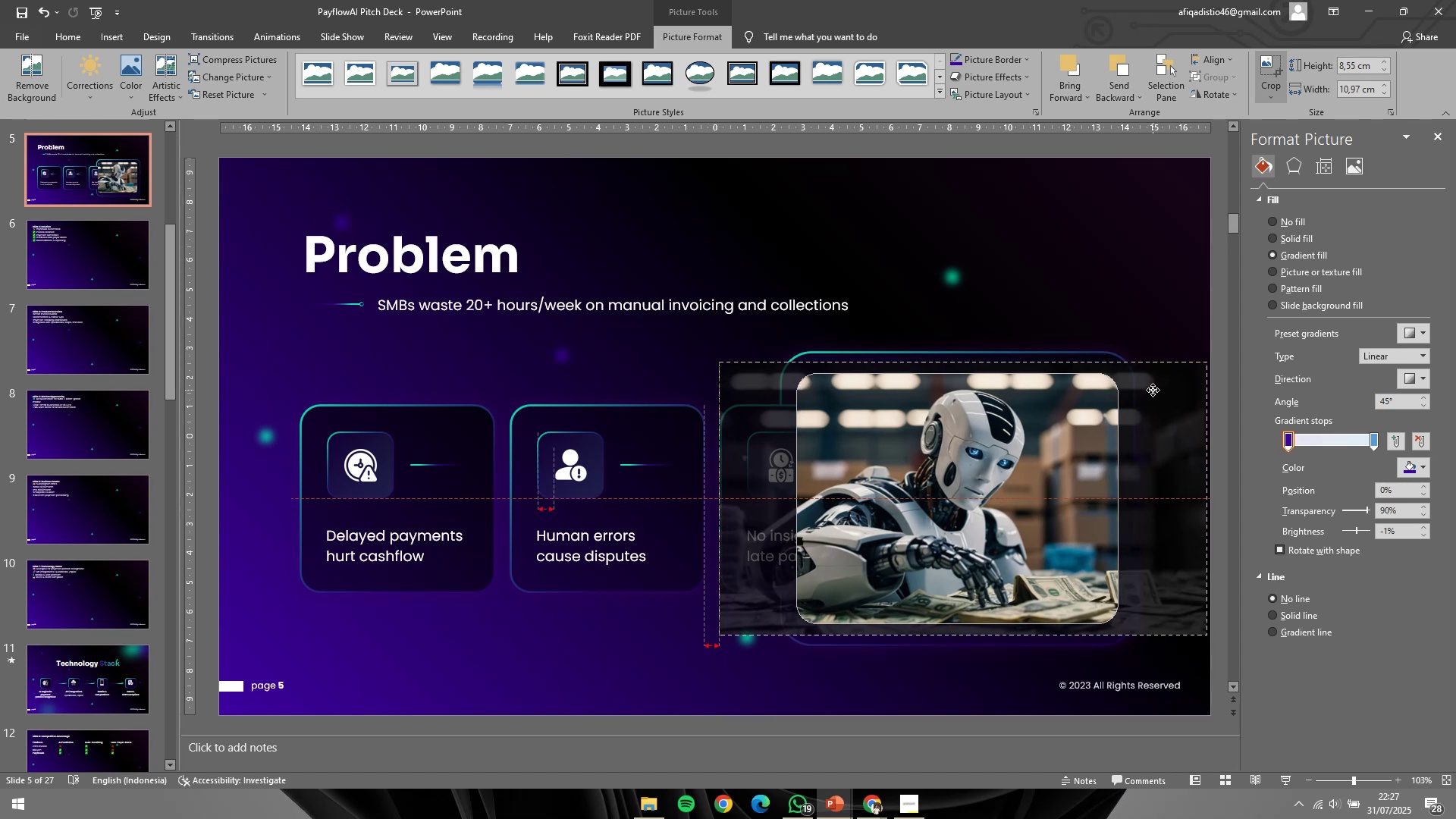 
hold_key(key=ShiftLeft, duration=1.52)
left_click_drag(start_coordinate=[1145, 391], to_coordinate=[1153, 390])
 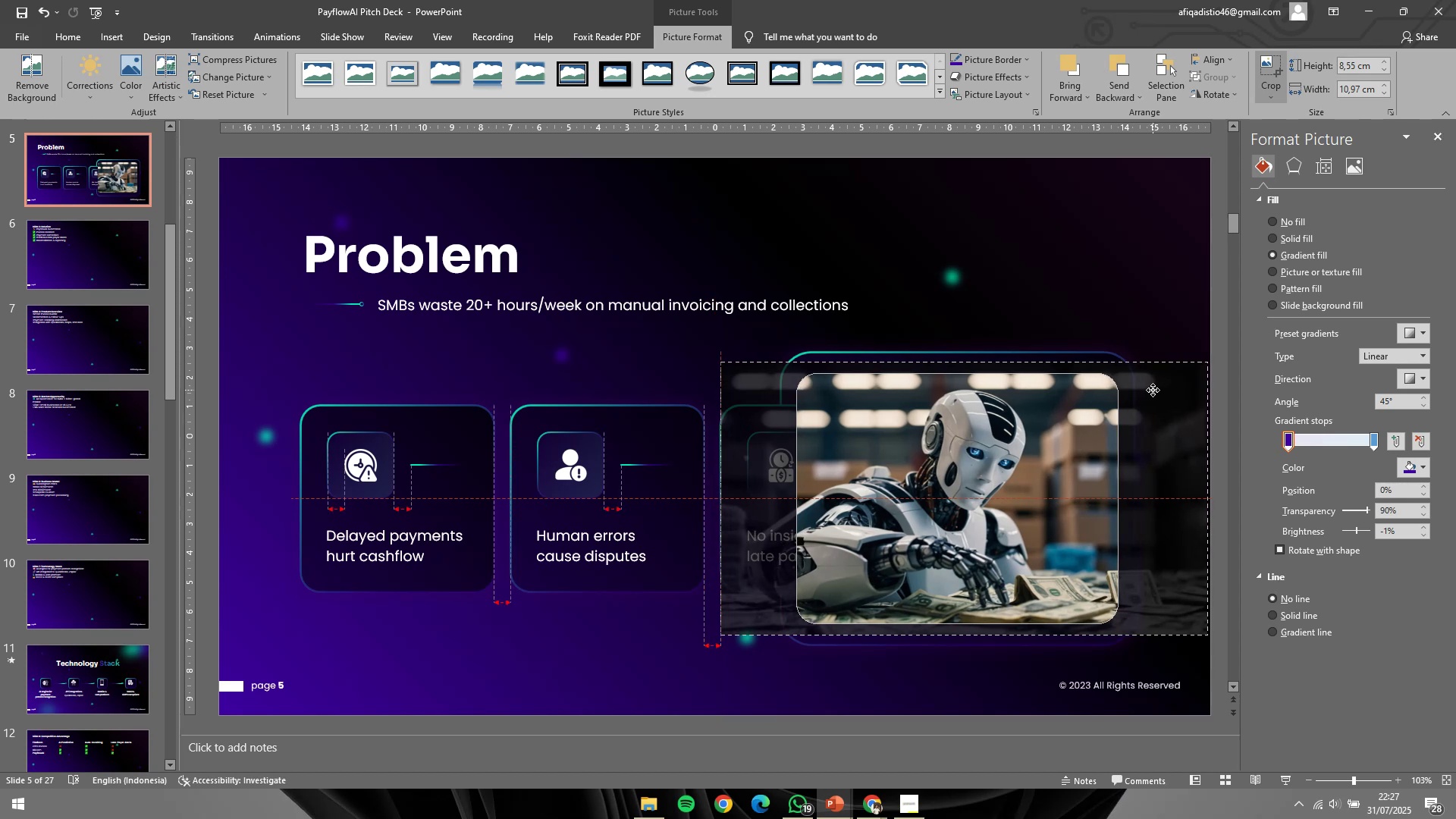 
hold_key(key=ShiftLeft, duration=1.53)
 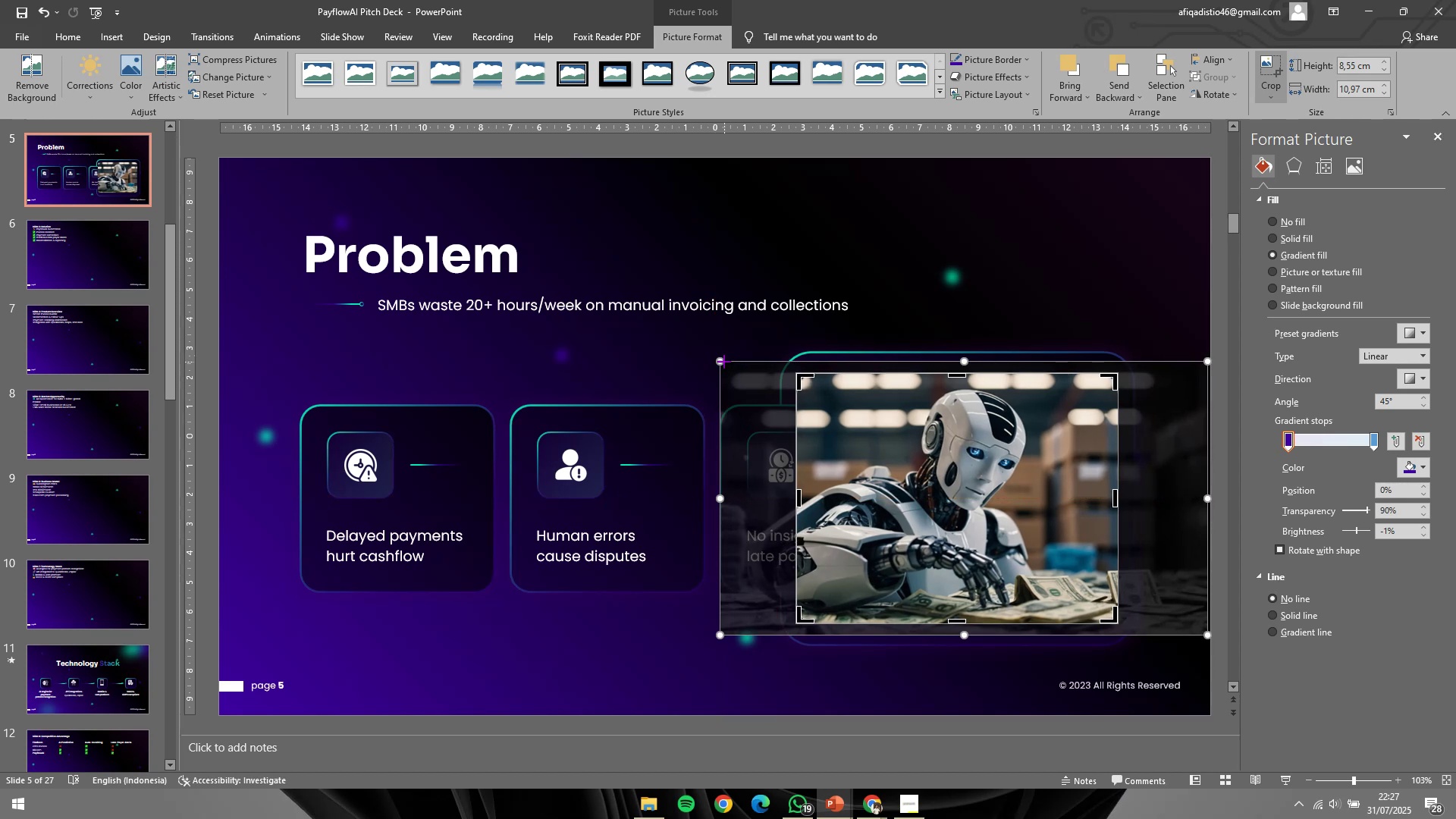 
hold_key(key=ShiftLeft, duration=3.73)
hold_key(key=ControlLeft, duration=1.53)
left_click_drag(start_coordinate=[724, 362], to_coordinate=[729, 375])
 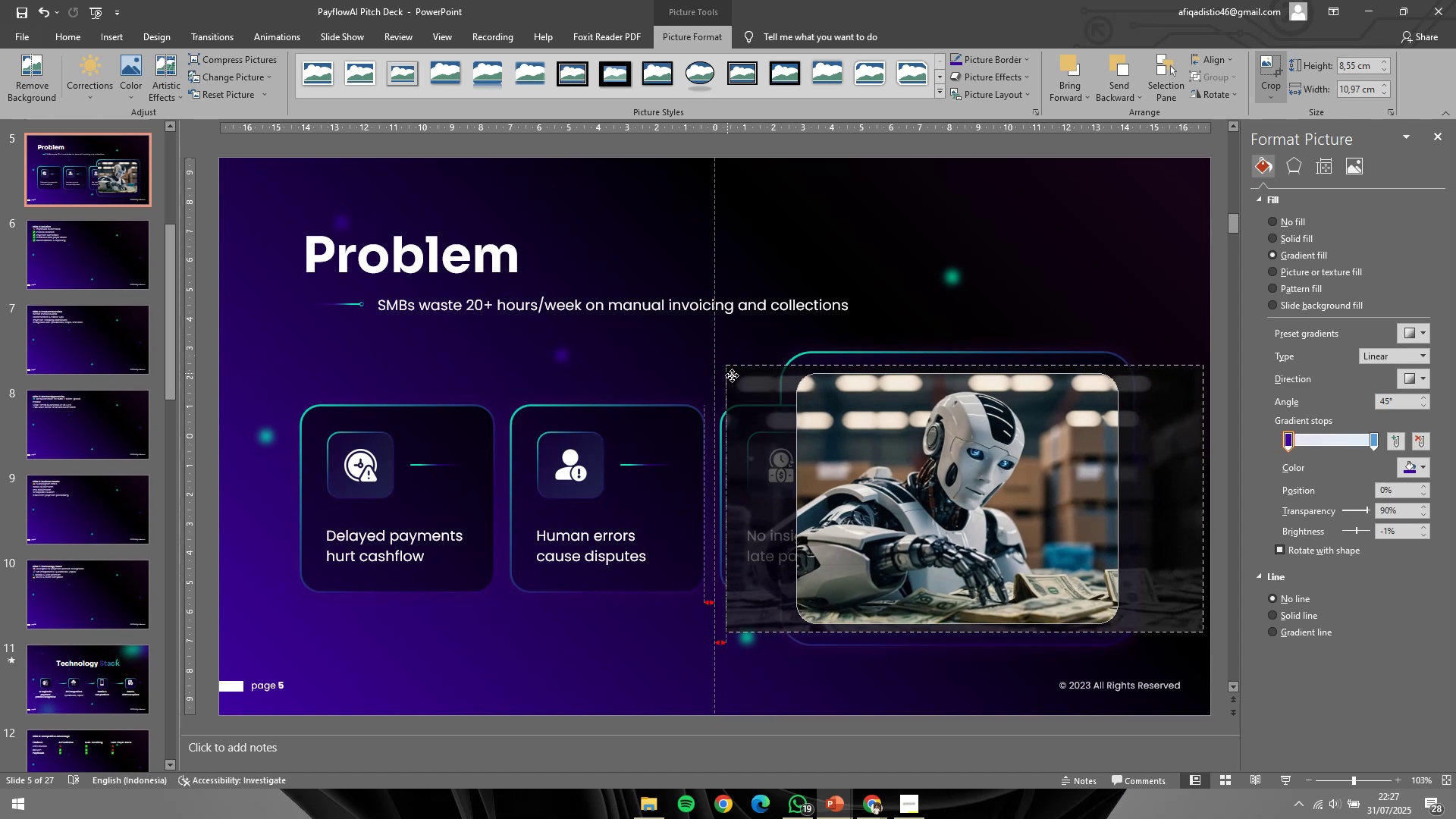 
key(Control+Shift+ControlLeft)
 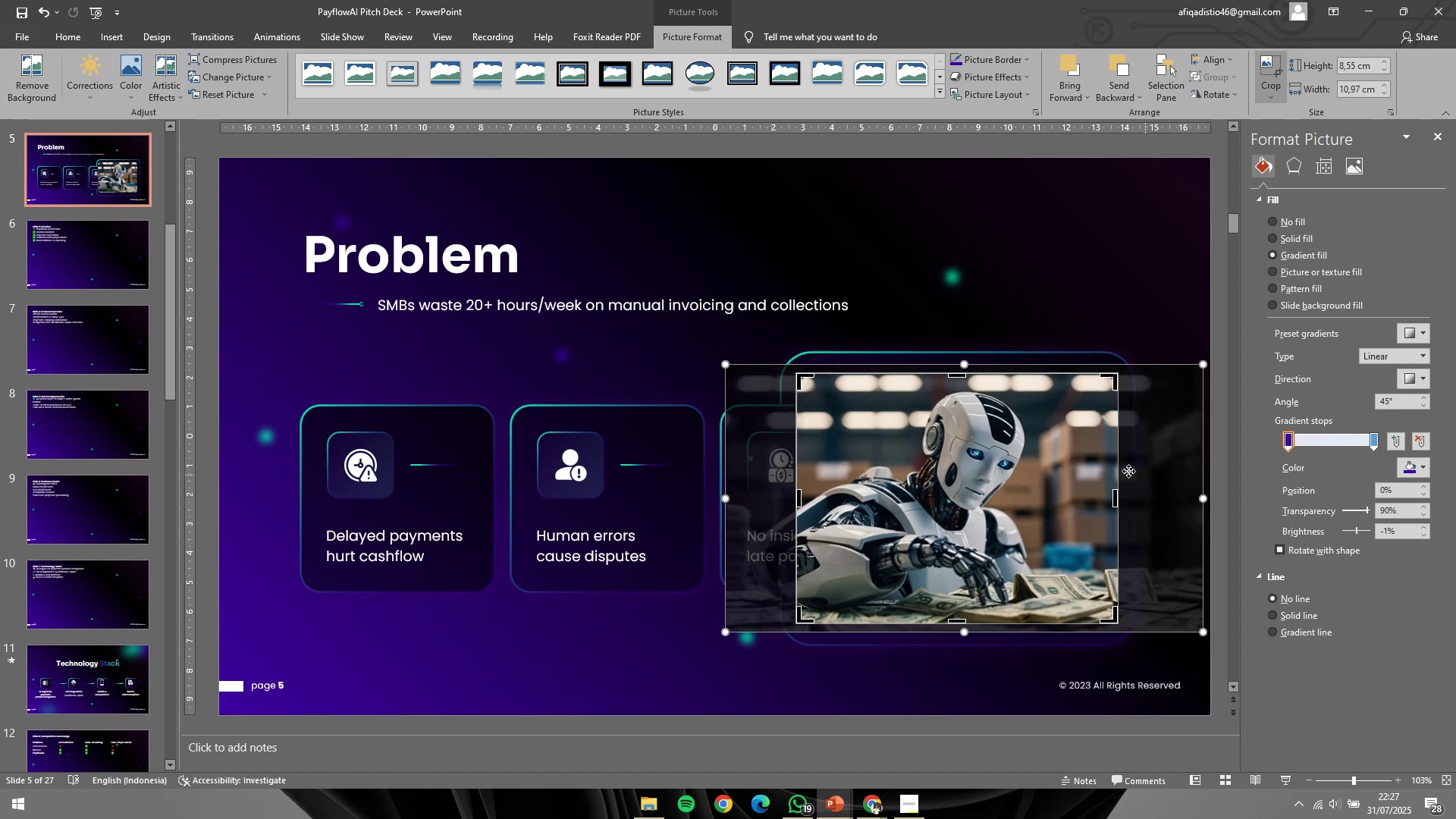 
left_click_drag(start_coordinate=[1076, 465], to_coordinate=[1078, 456])
 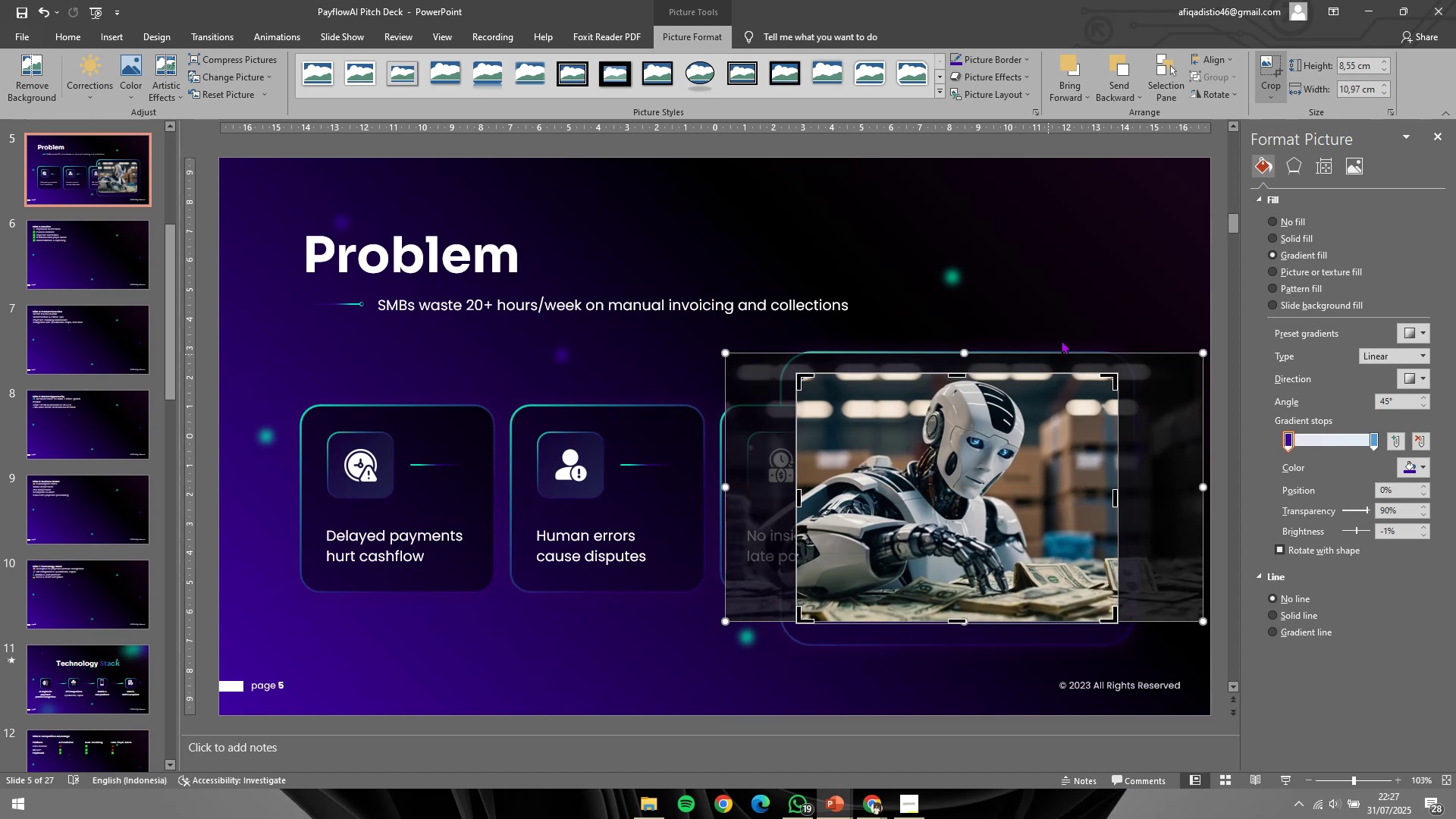 
left_click([1087, 303])
 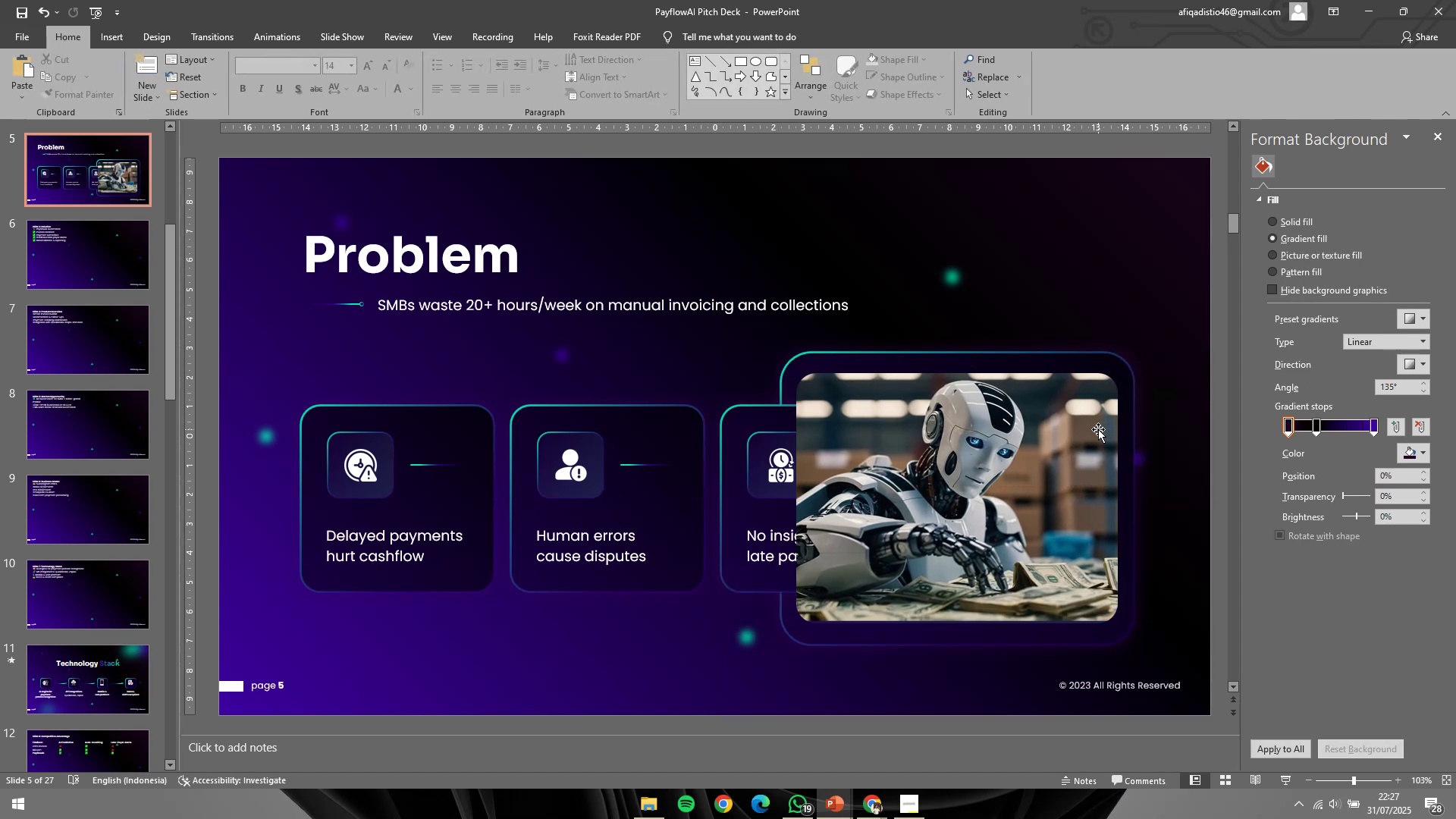 
hold_key(key=ShiftLeft, duration=0.49)
double_click([1091, 361])
 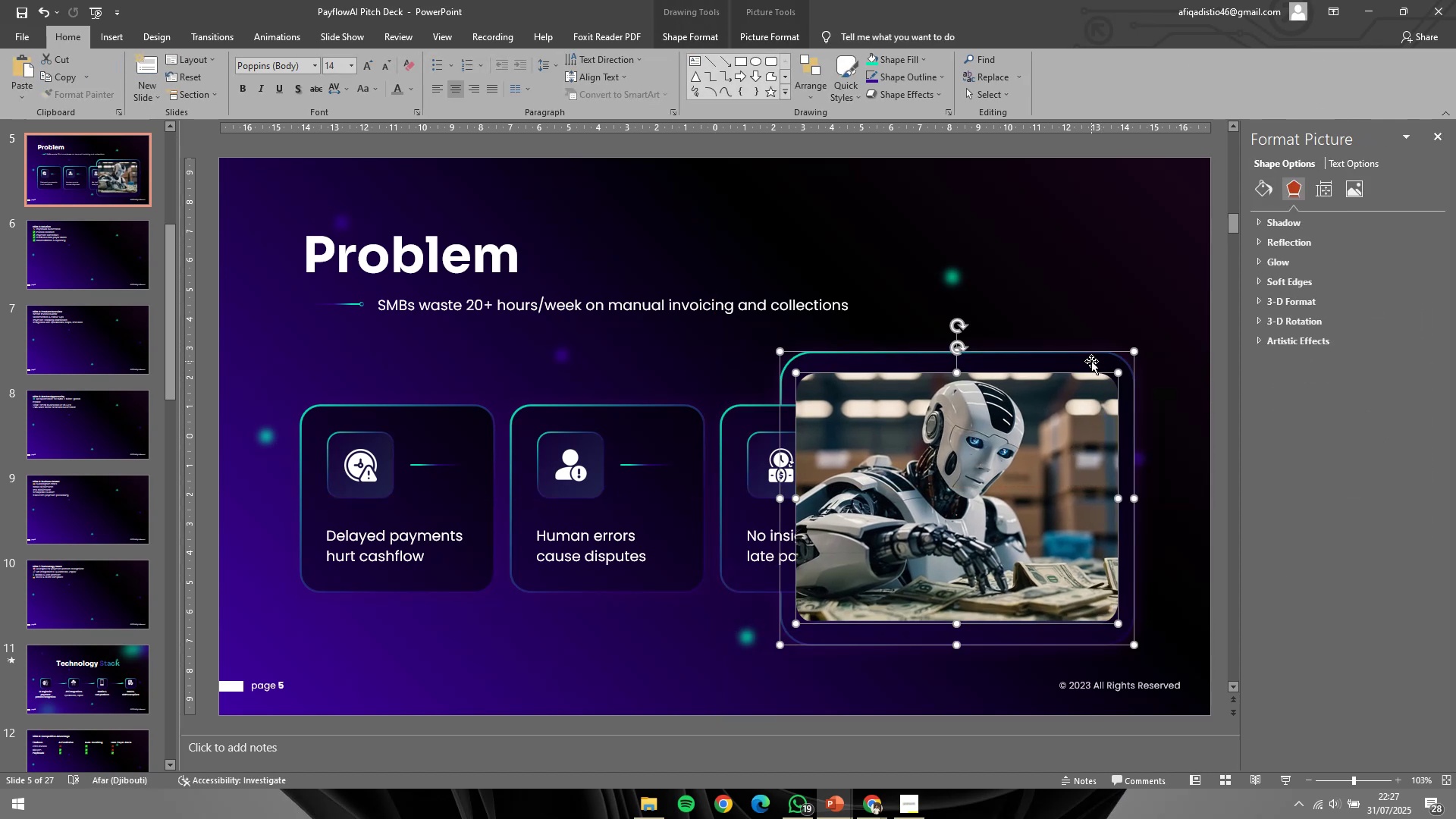 
right_click([1091, 361])
 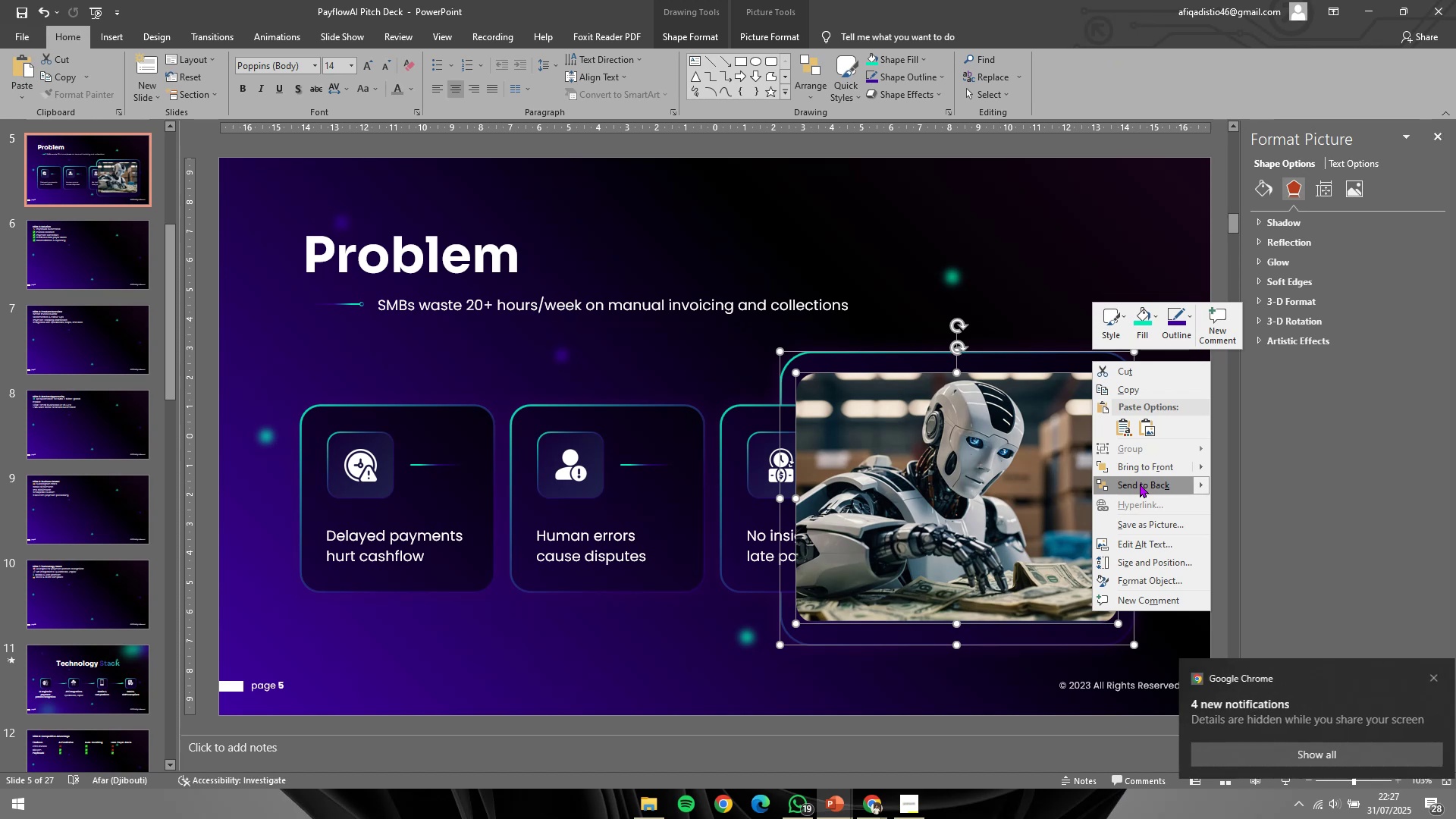 
left_click([1140, 486])
 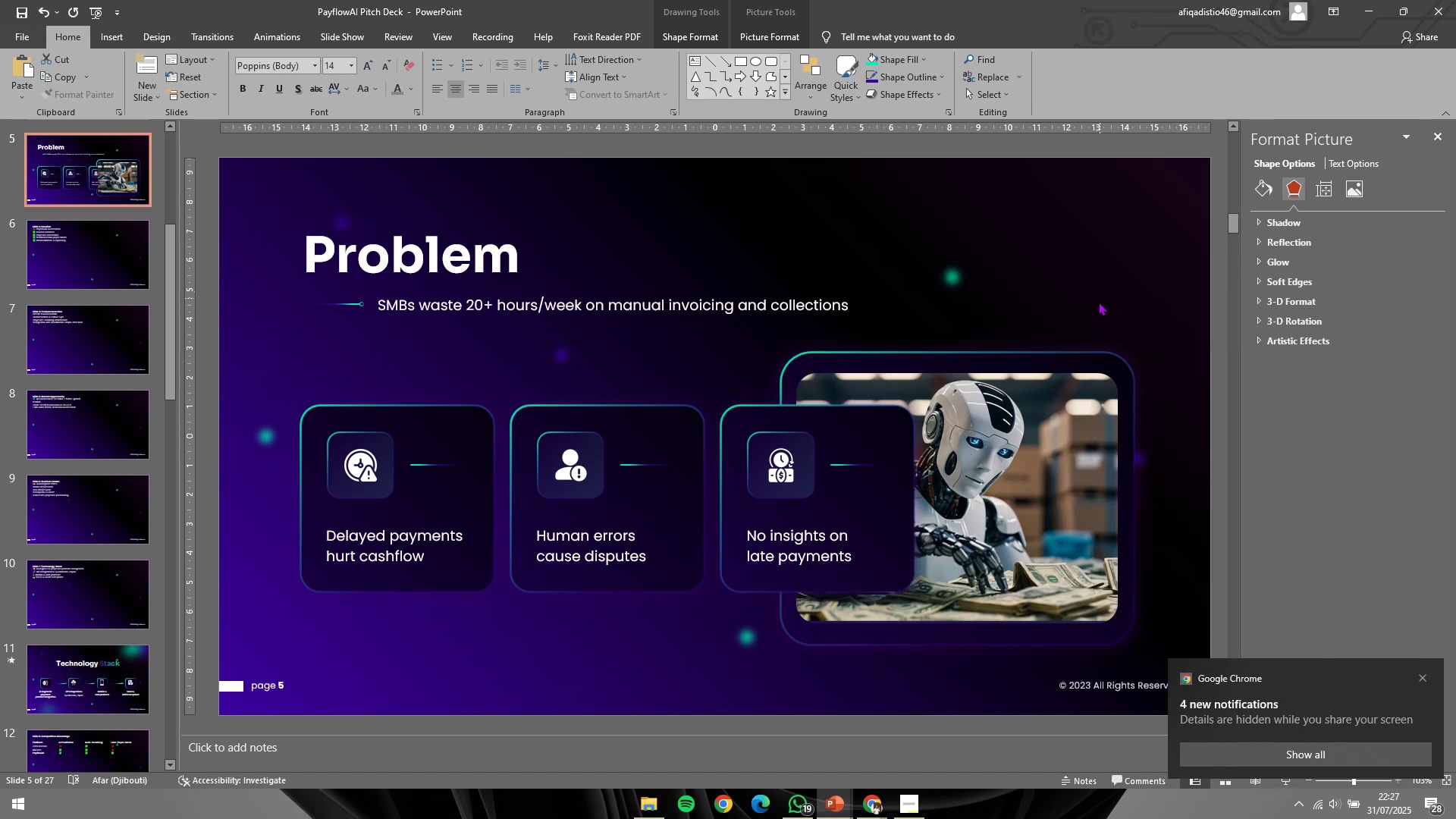 
scroll: coordinate [1097, 336], scroll_direction: down, amount: 1.0
 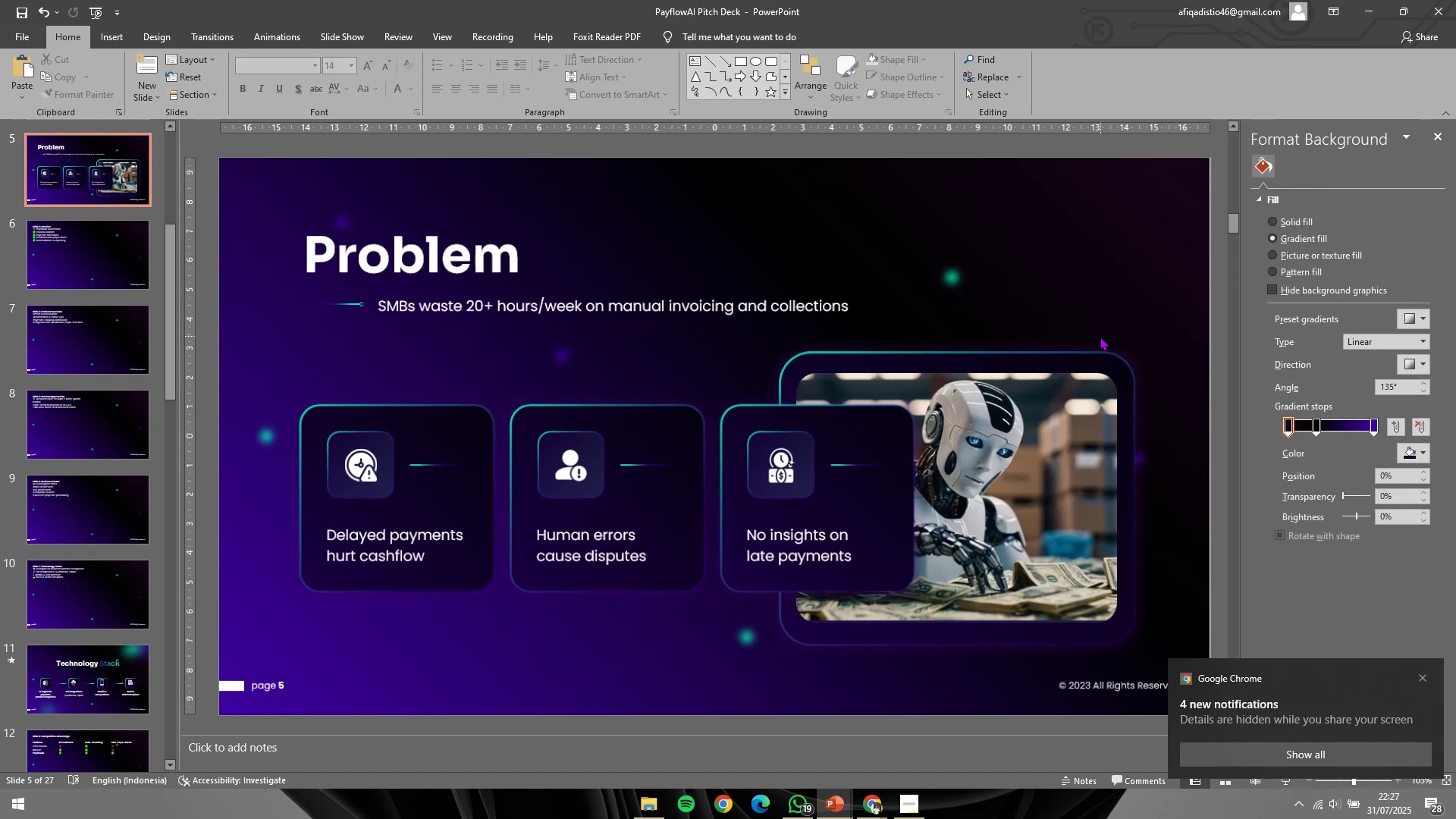 
key(Control+S)
 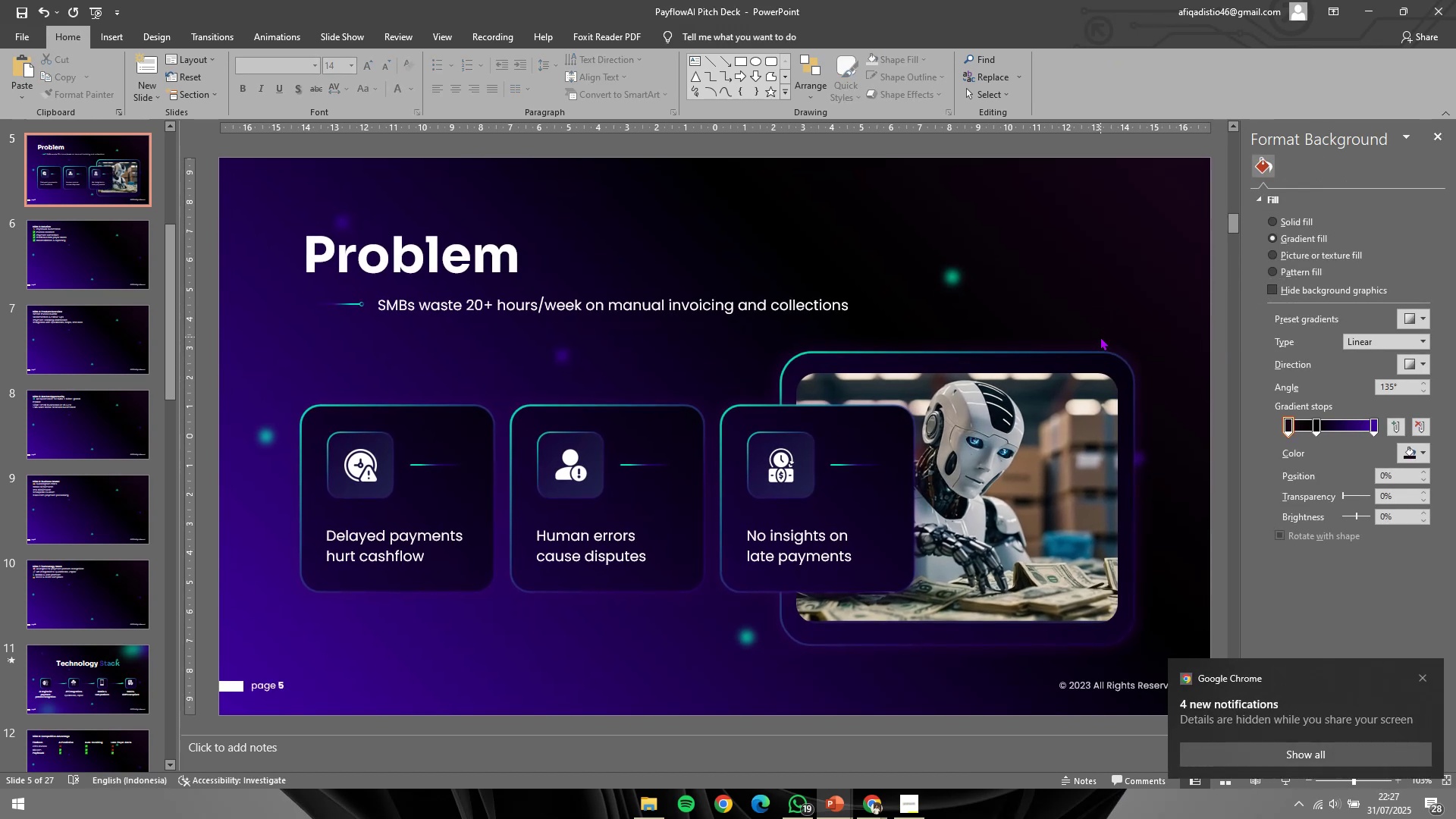 
hold_key(key=ControlLeft, duration=0.81)
scroll: coordinate [1108, 337], scroll_direction: down, amount: 1.0
 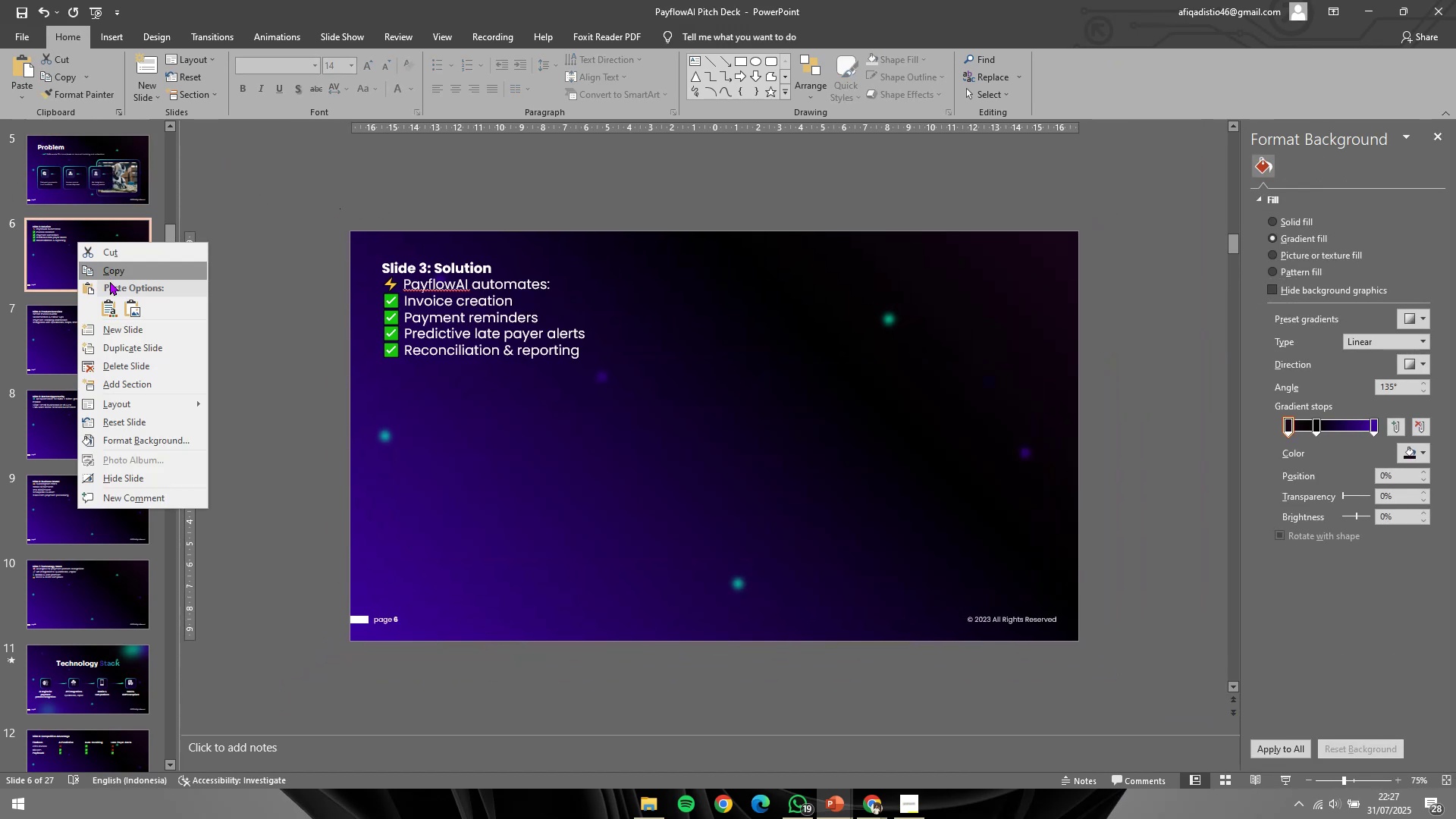 
left_click([127, 328])
 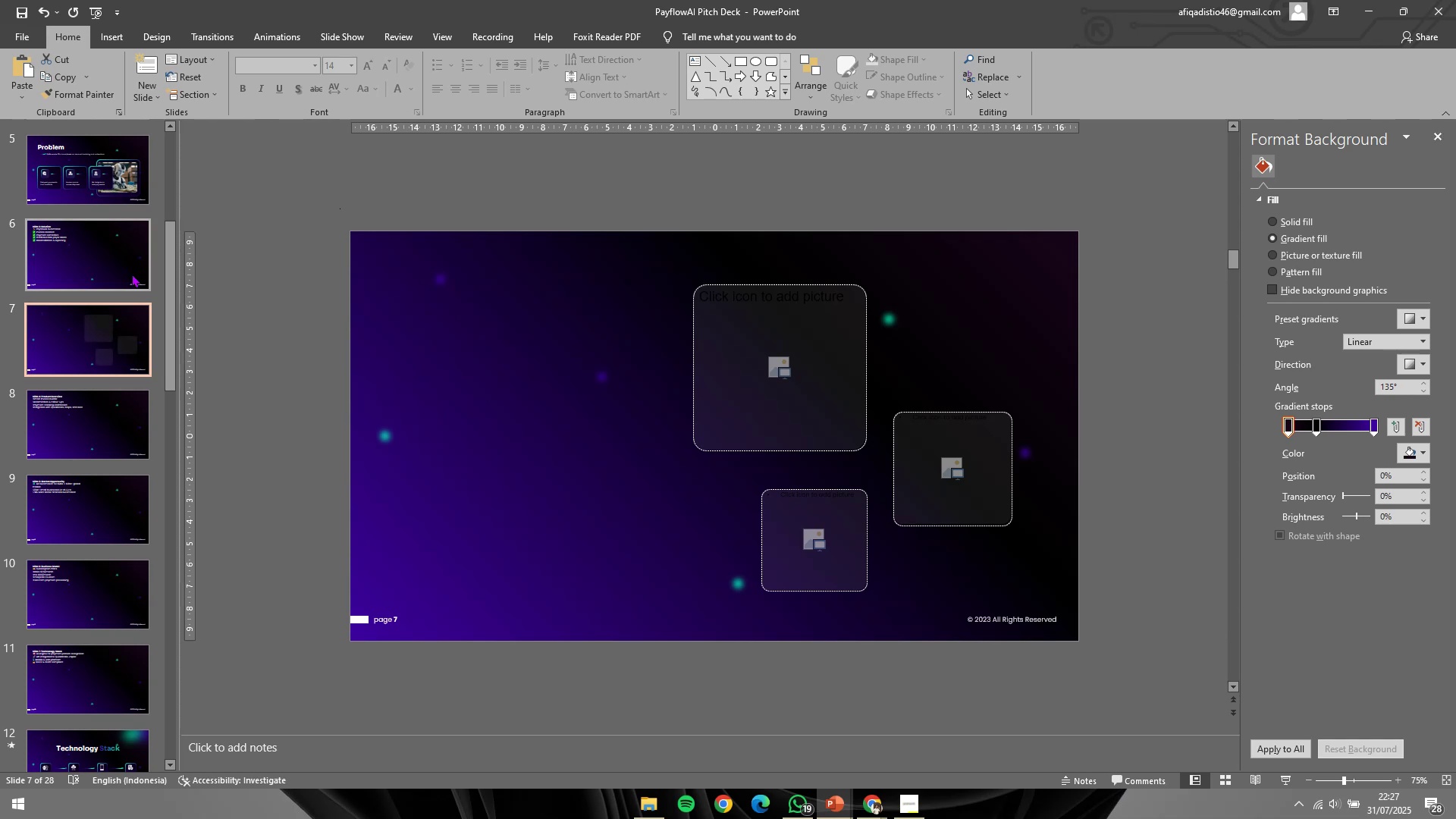 
left_click([29, 252])
 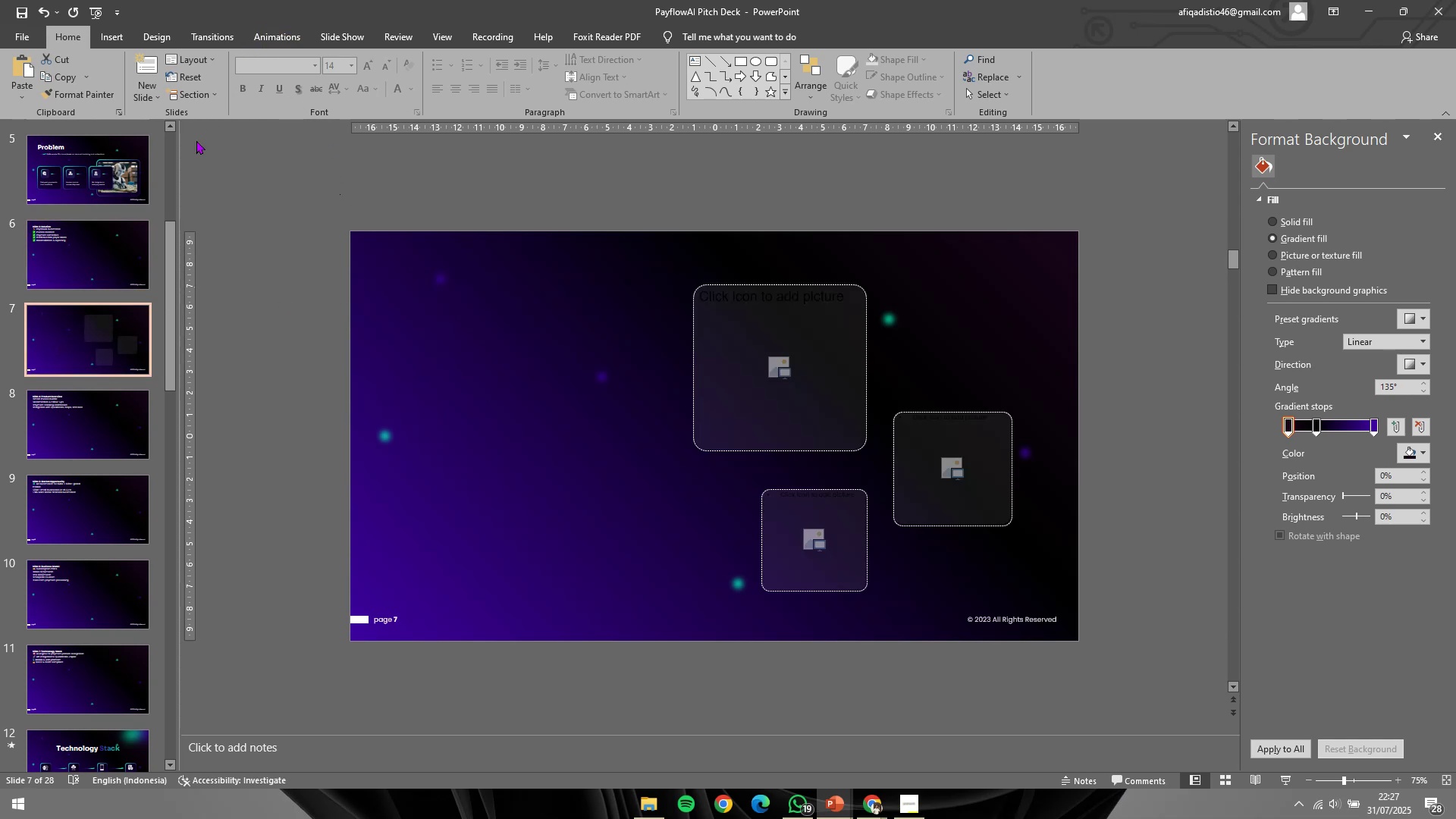 
left_click([206, 54])
 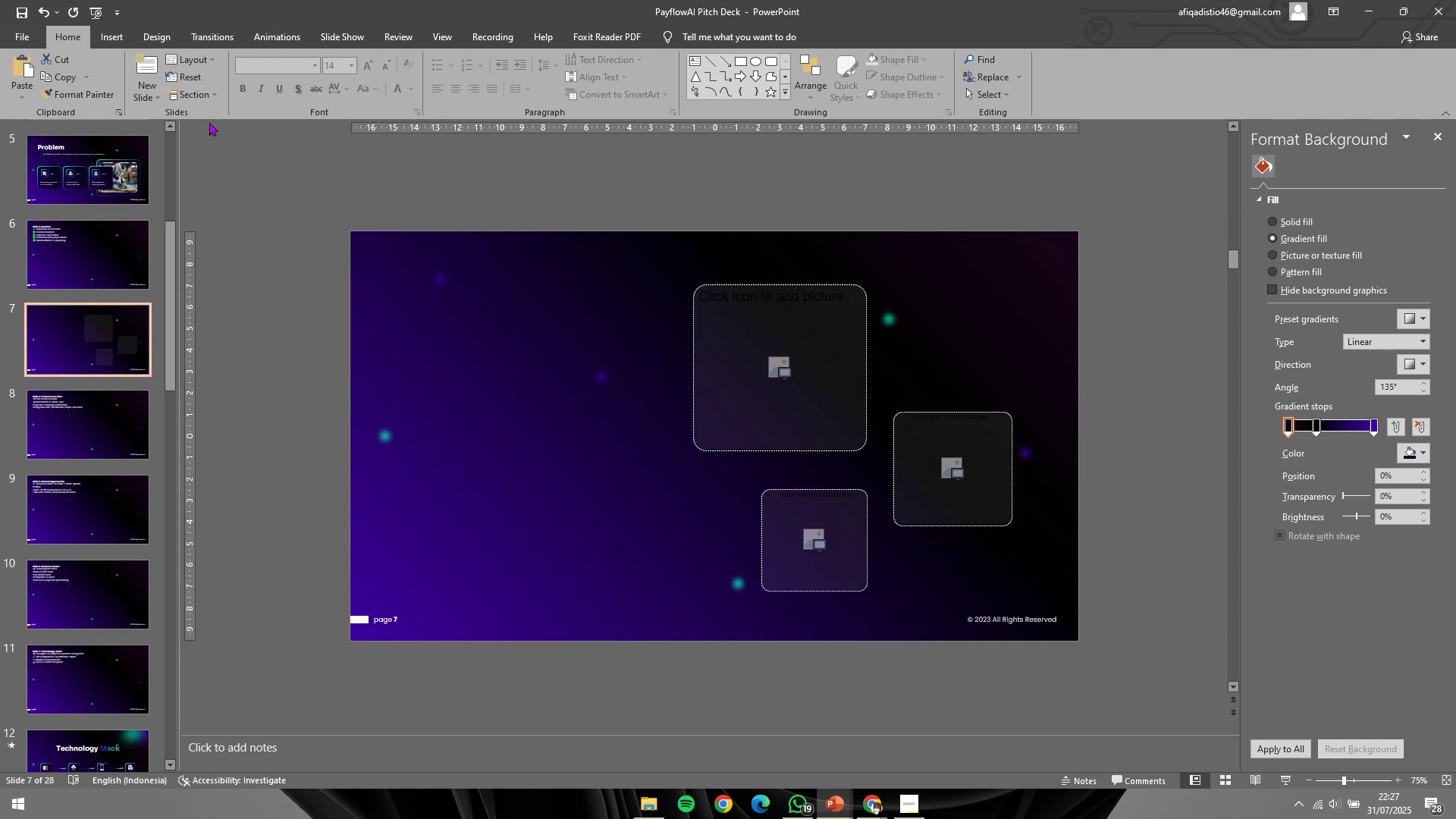 
double_click([265, 232])
 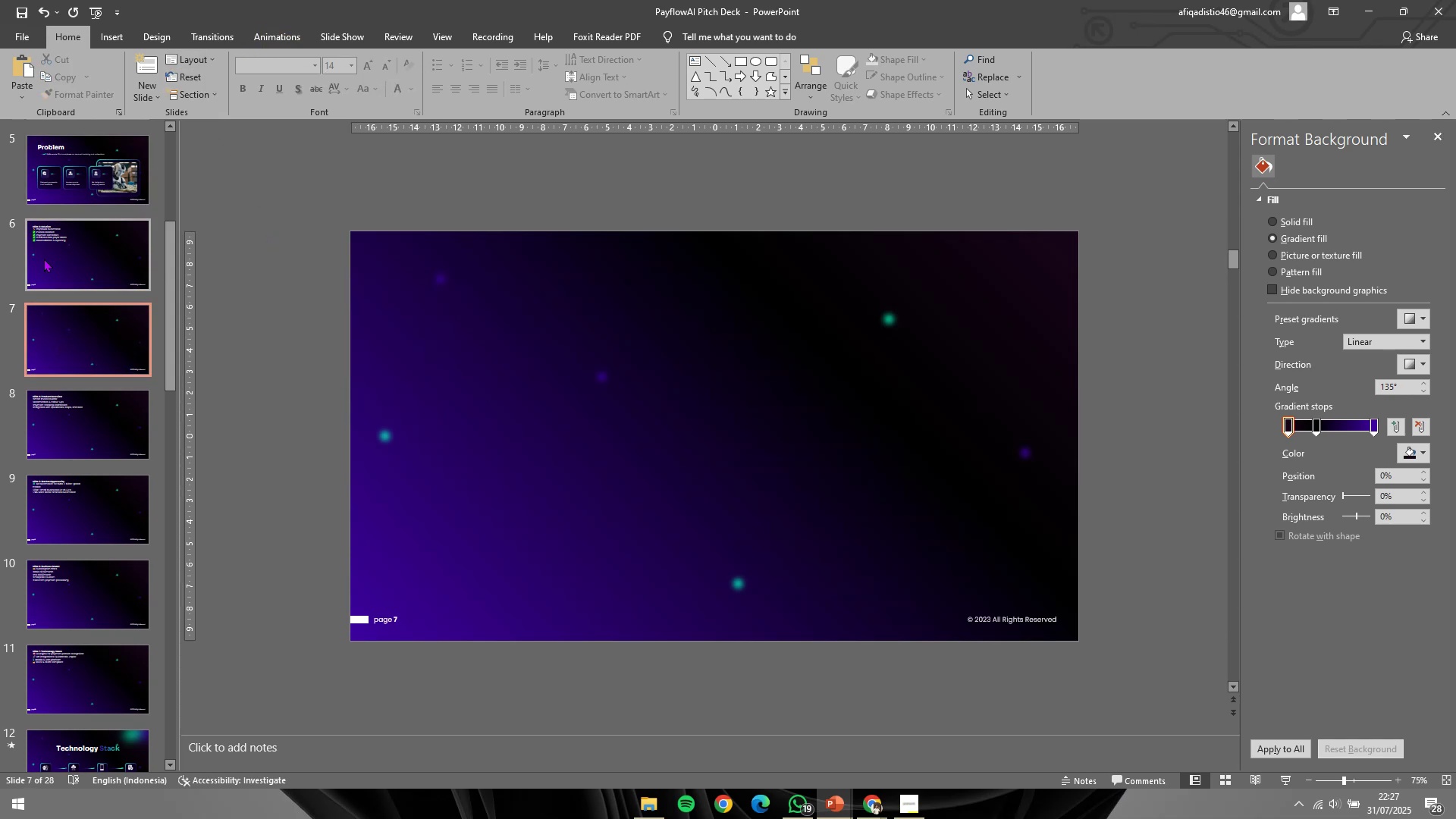 
triple_click([23, 258])
 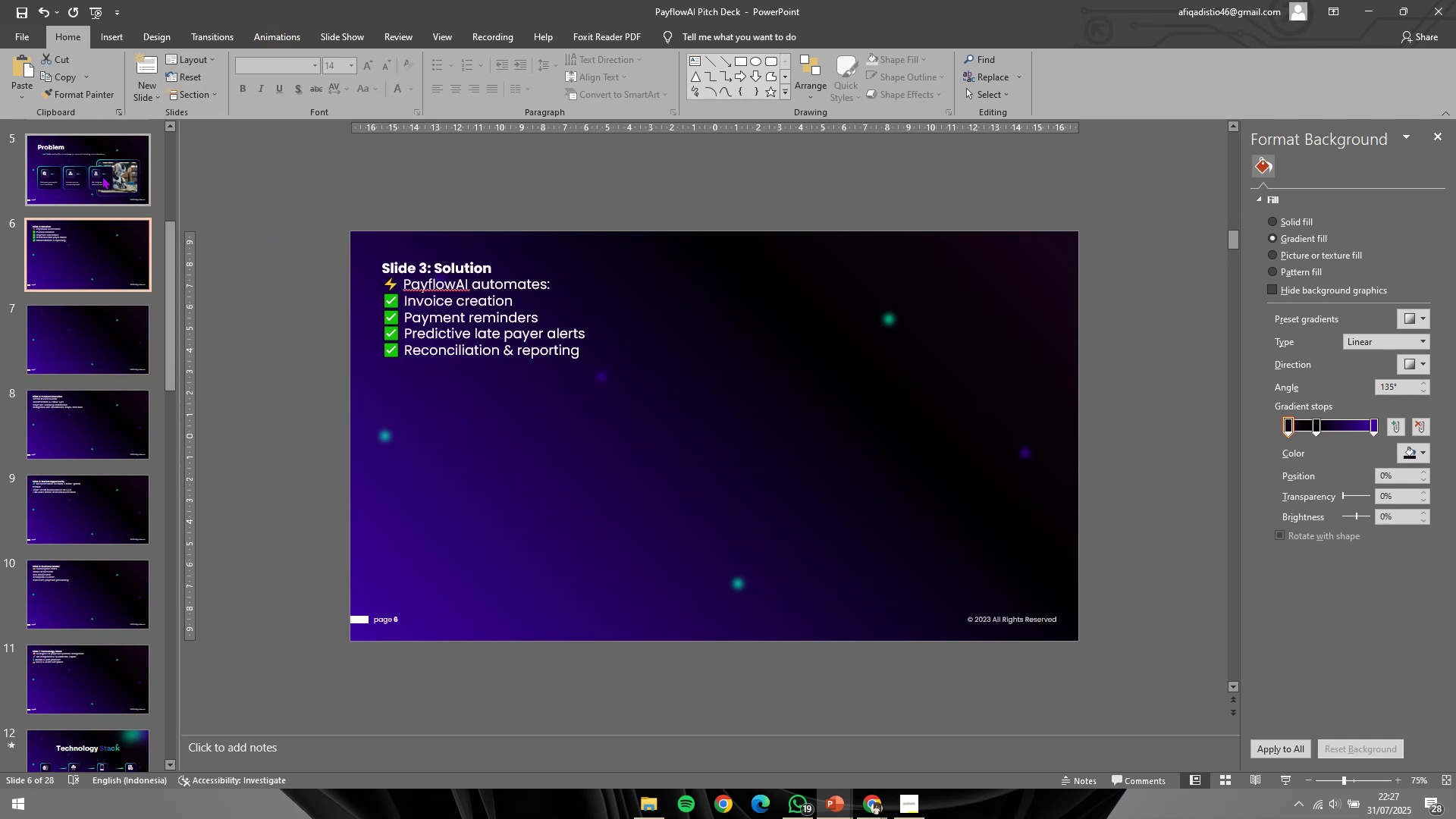 
left_click([99, 160])
 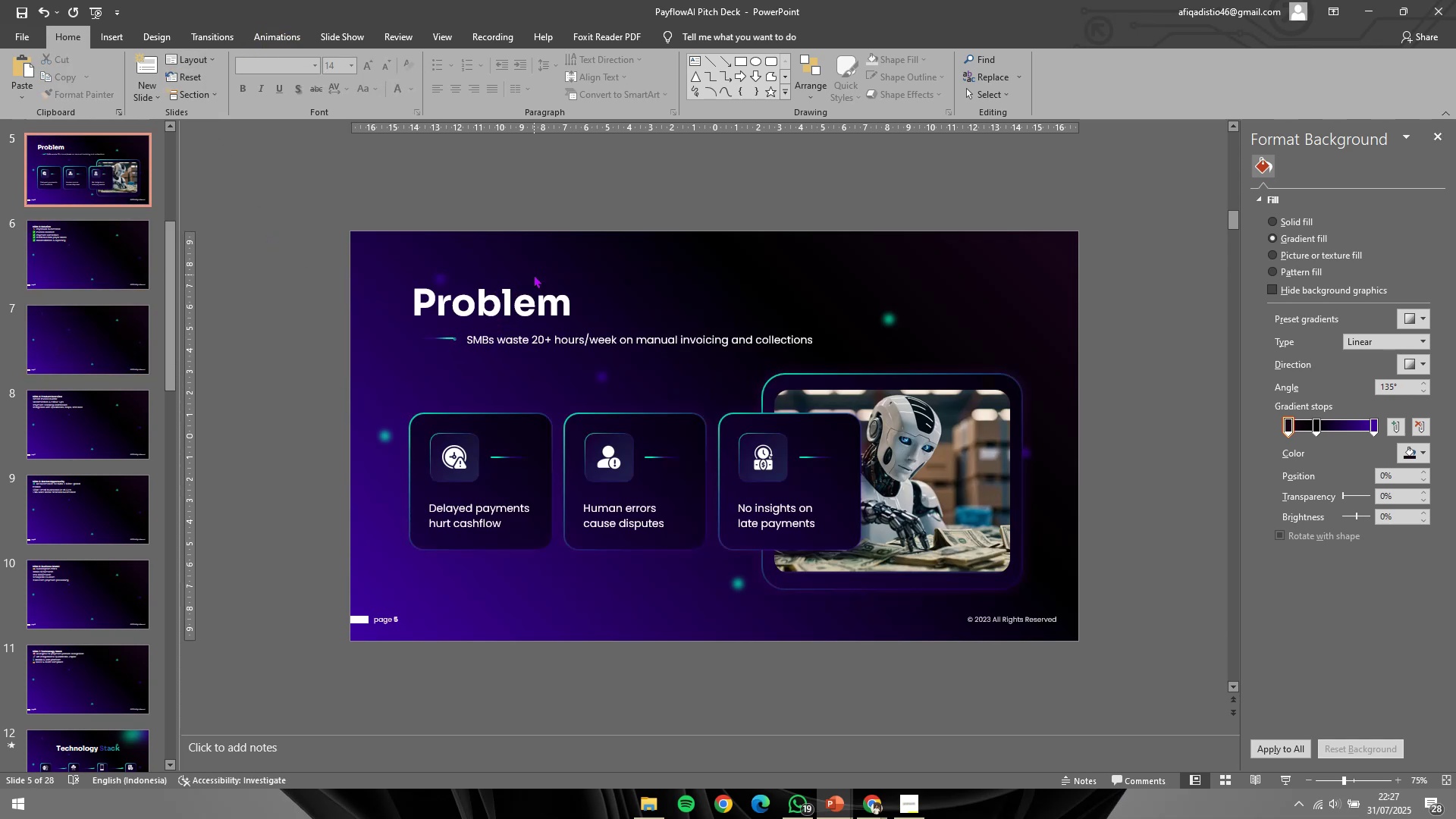 
double_click([526, 283])
 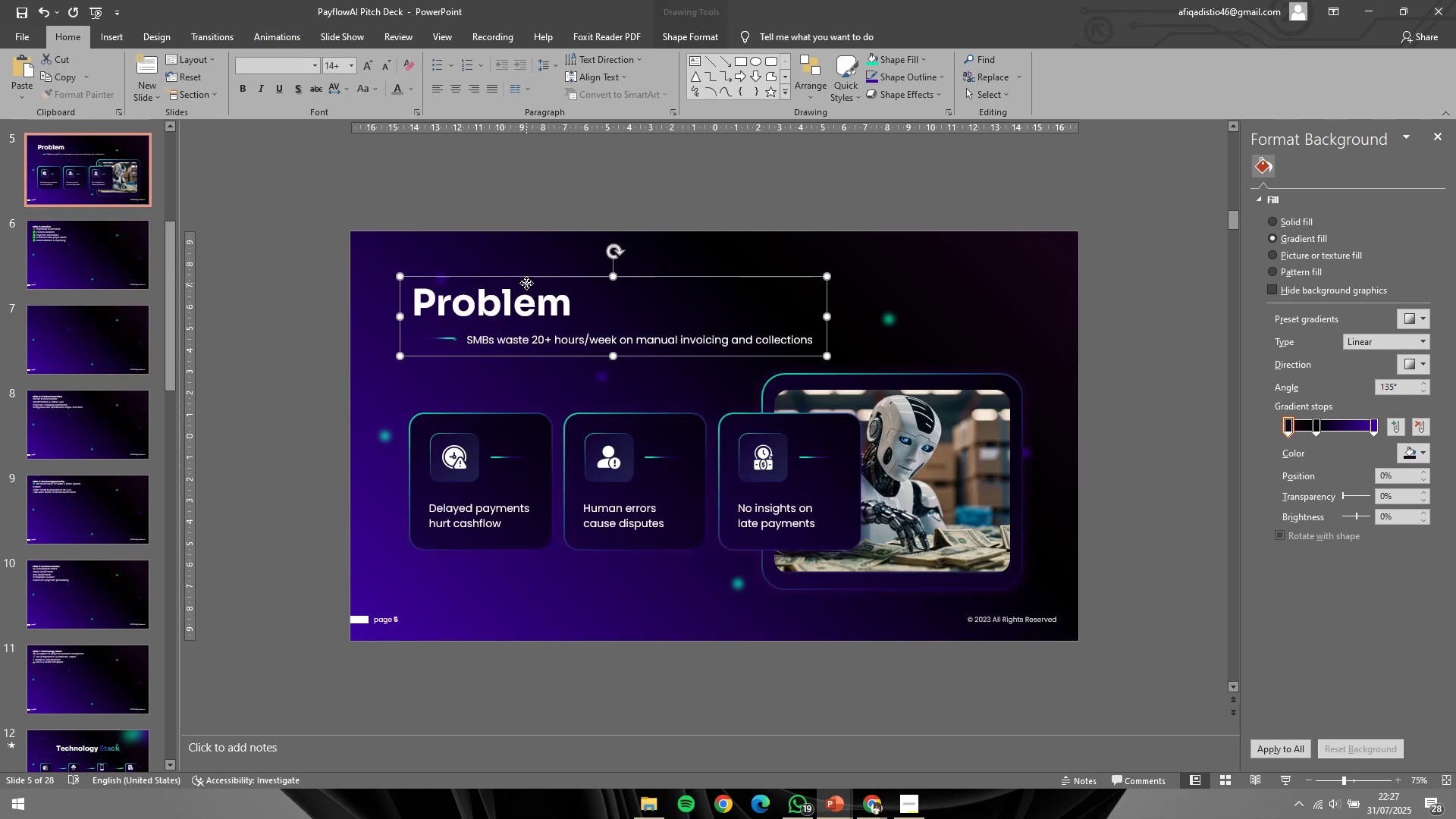 
key(Control+C)
 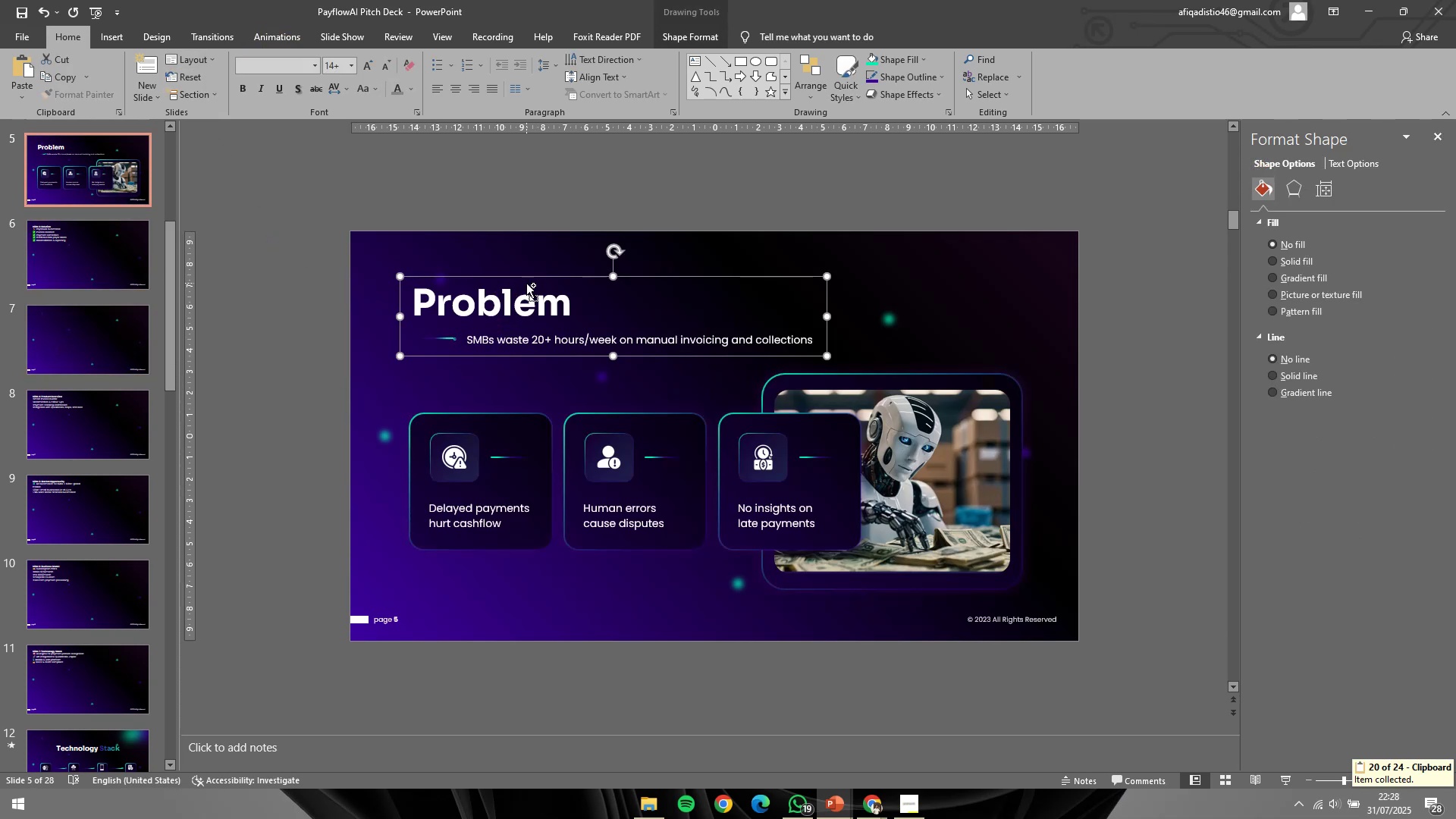 
key(Control+C)
 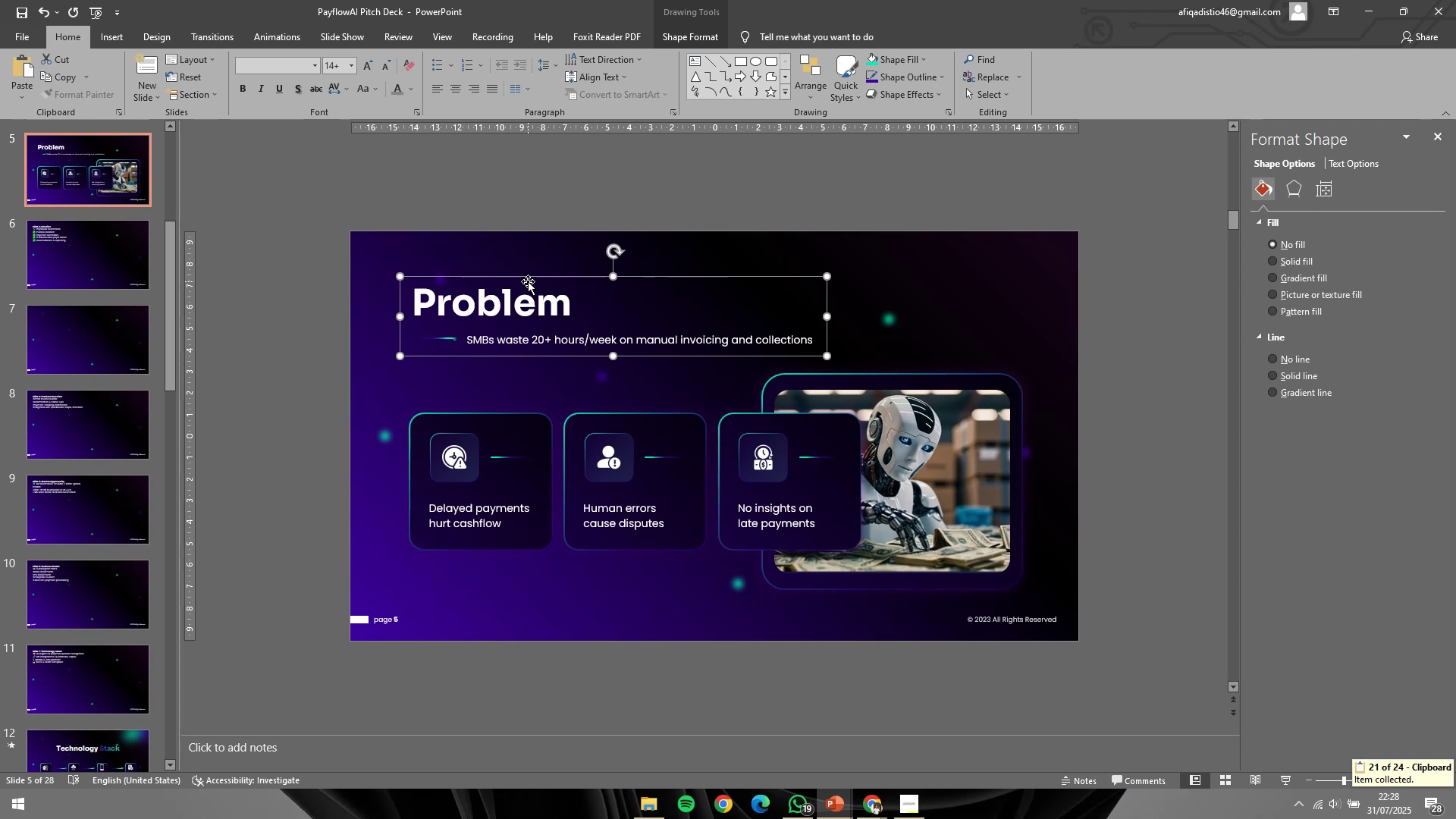 
wait(5.19)
 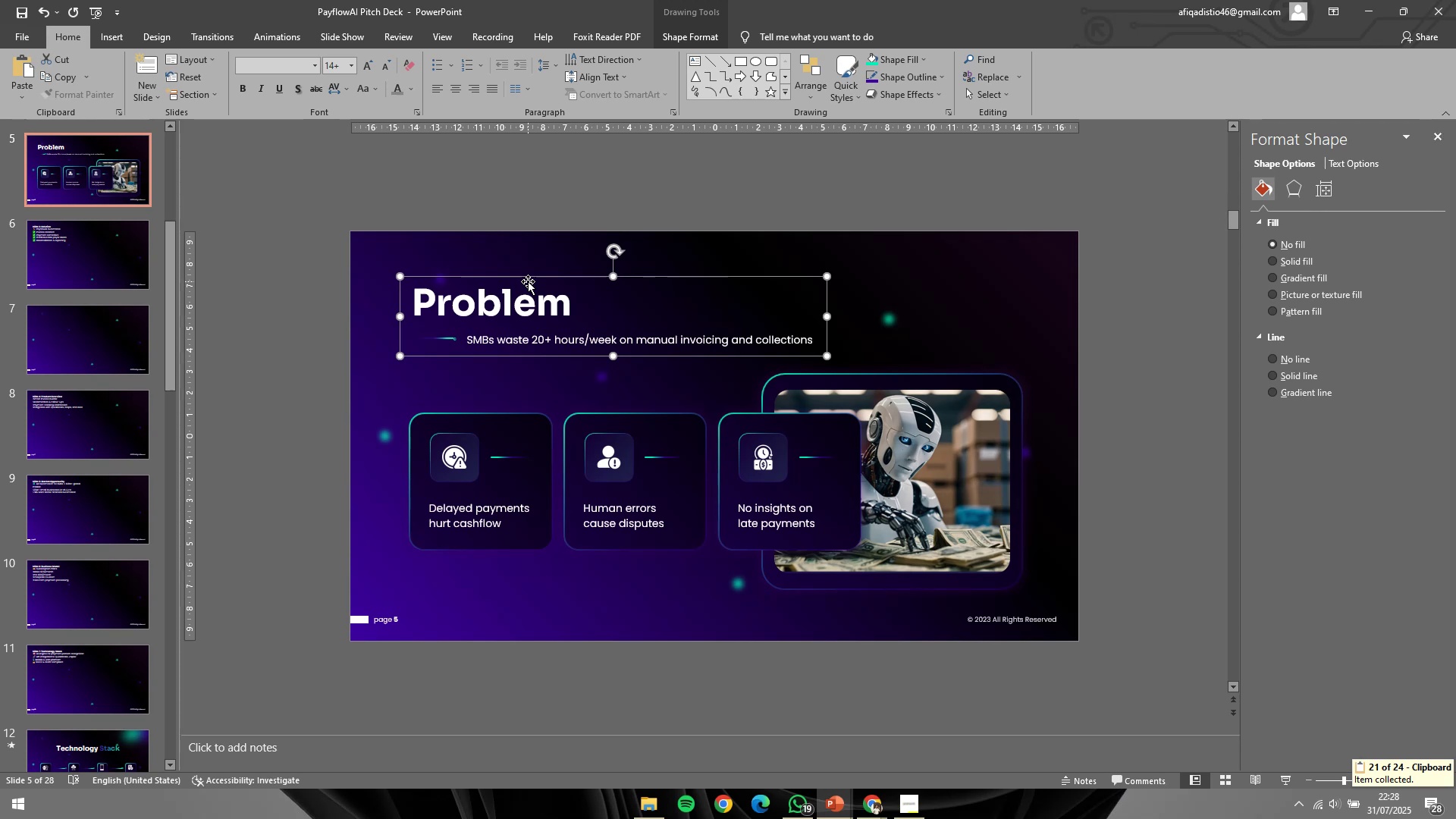 
key(Control+C)
 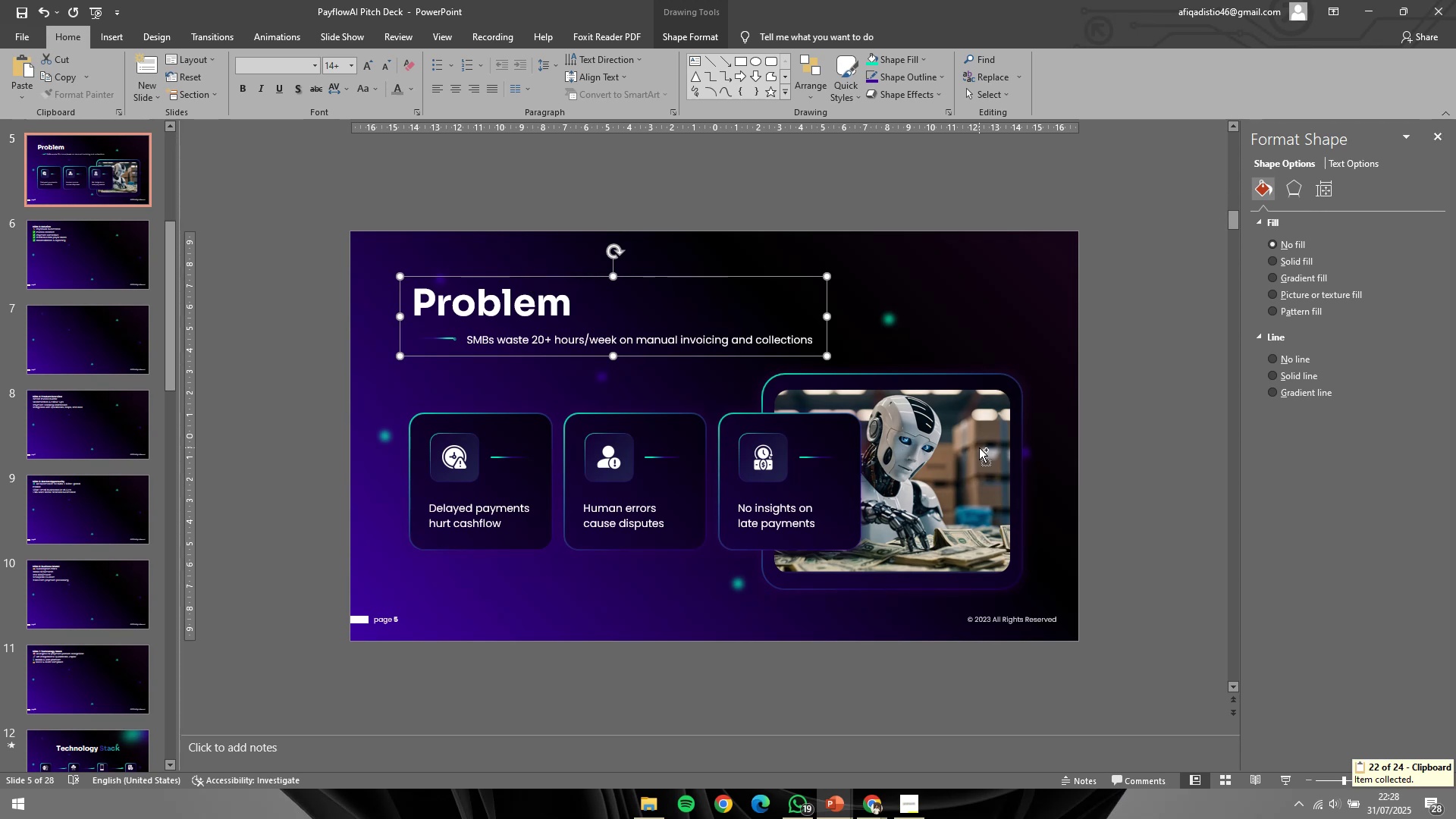 
key(Control+C)
 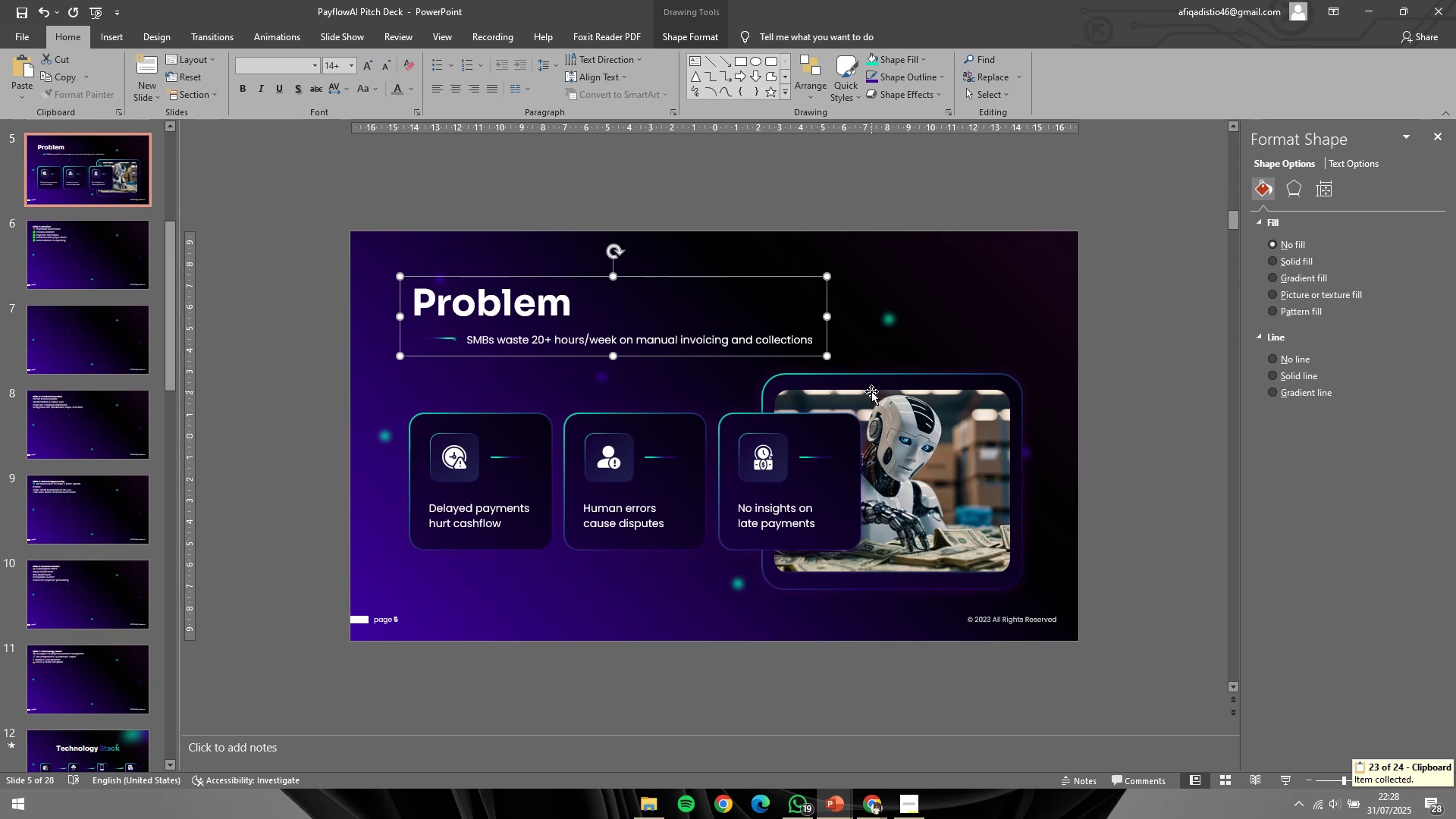 
wait(5.48)
 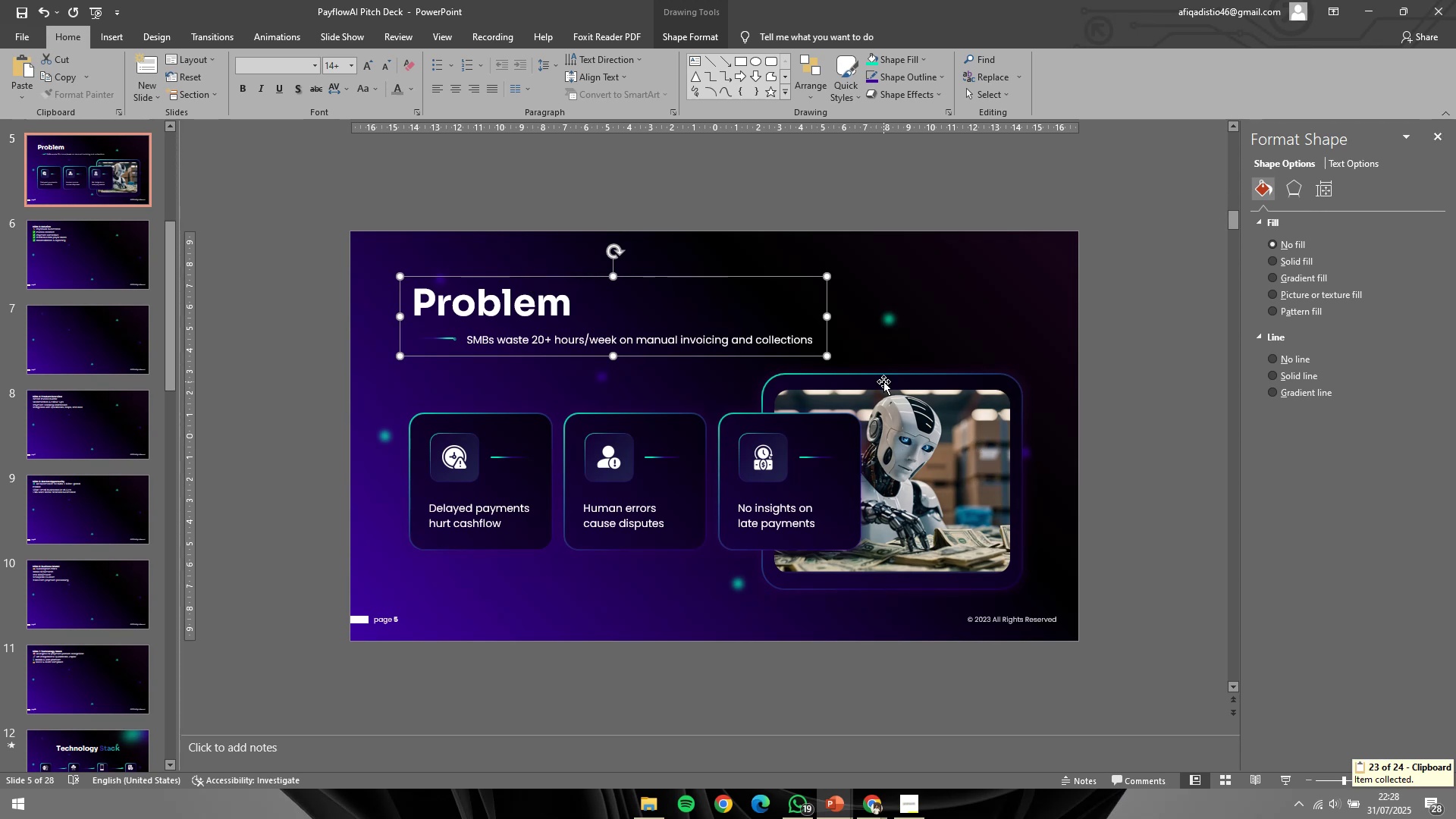 
key(Control+C)
 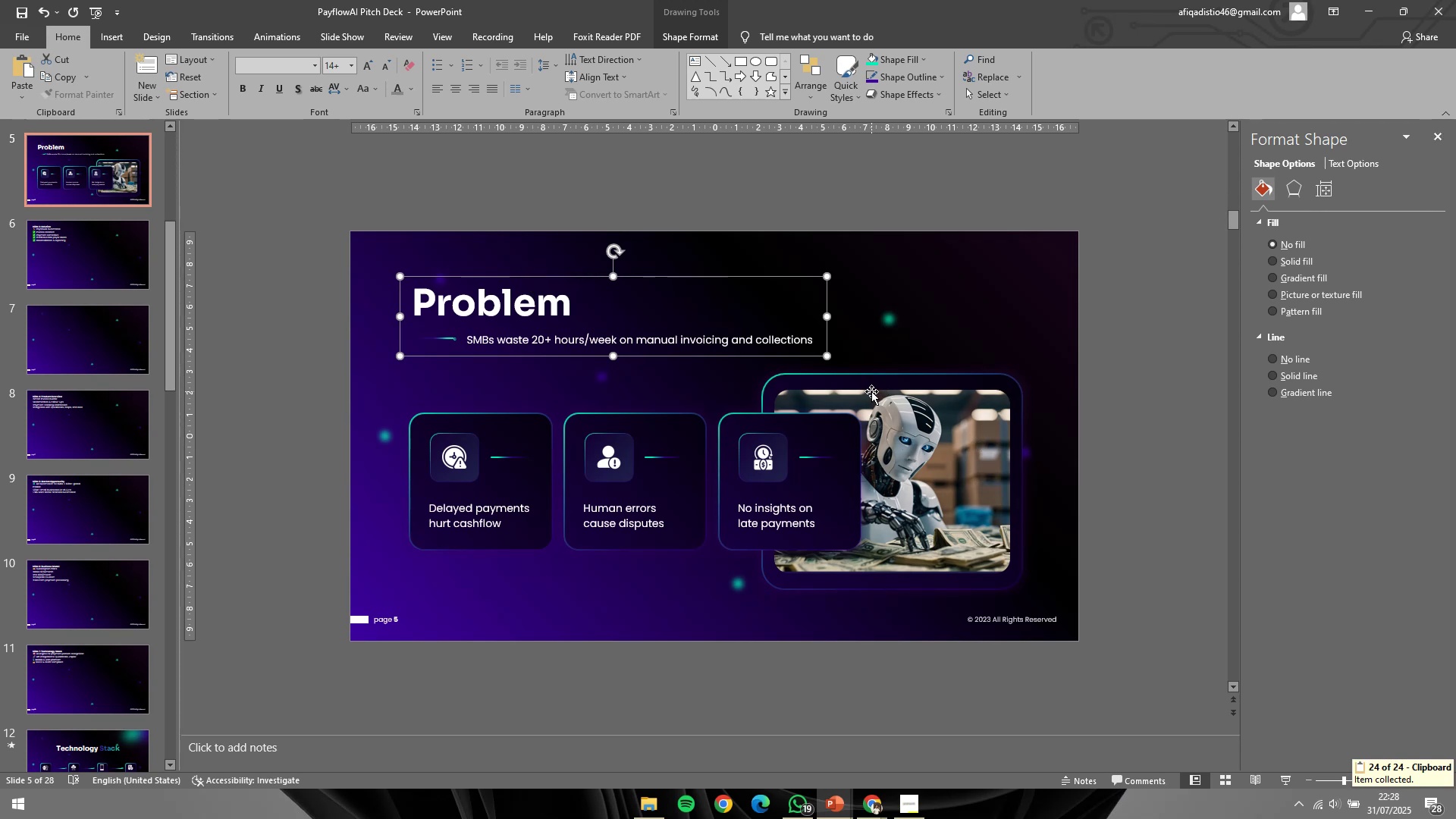 
scroll: coordinate [871, 391], scroll_direction: down, amount: 2.0
 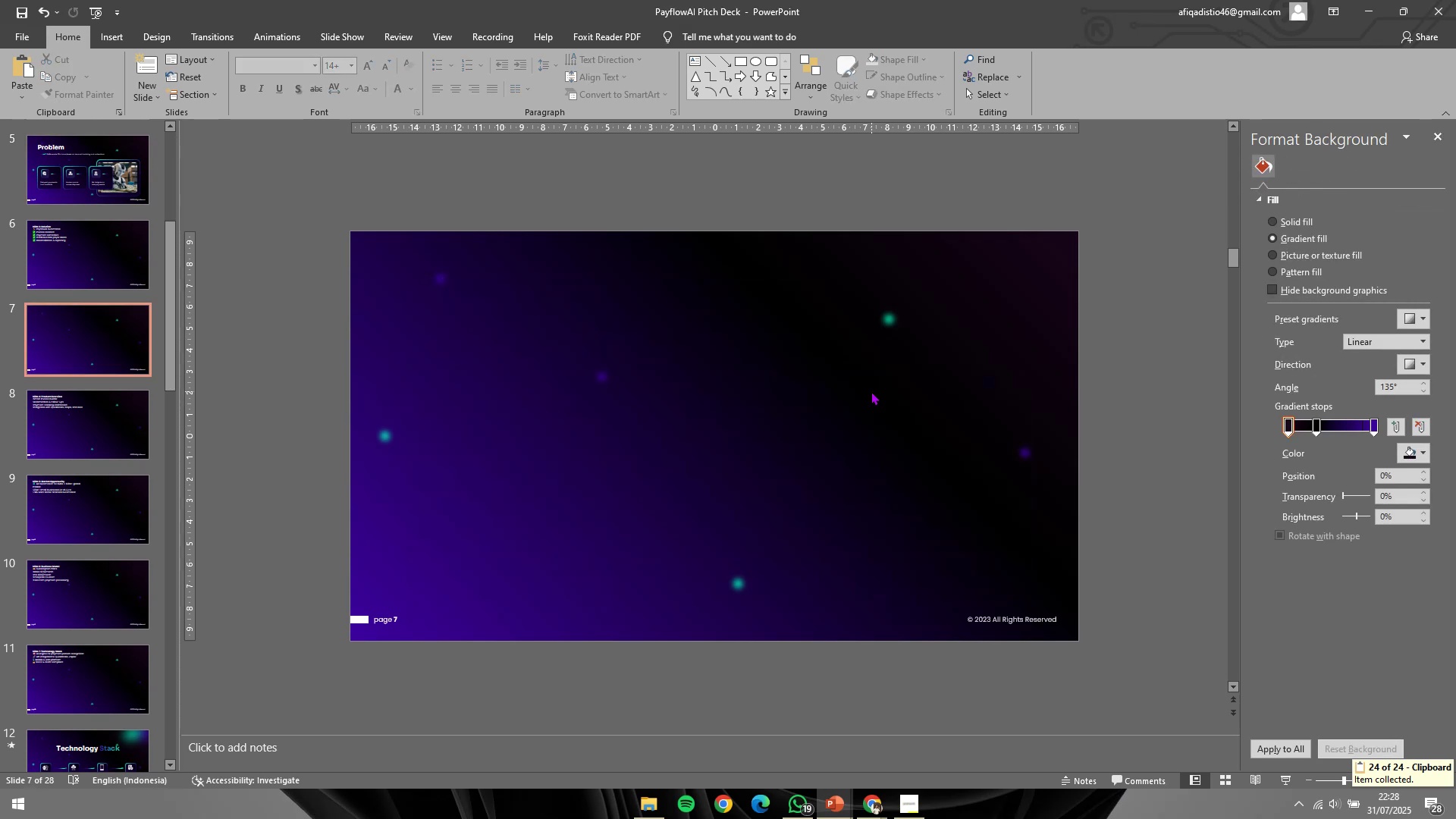 
key(Control+ControlLeft)
 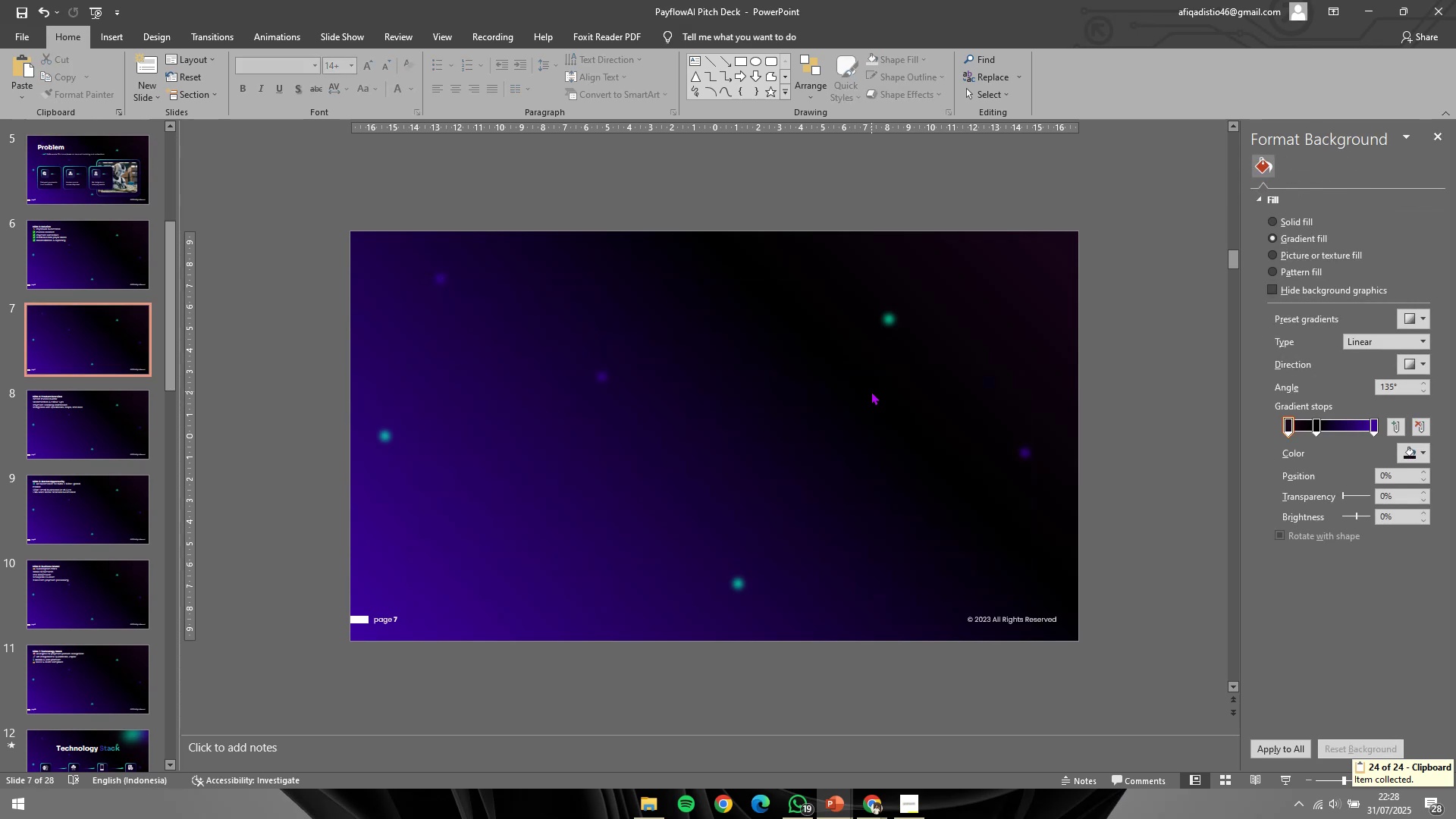 
key(Control+V)
 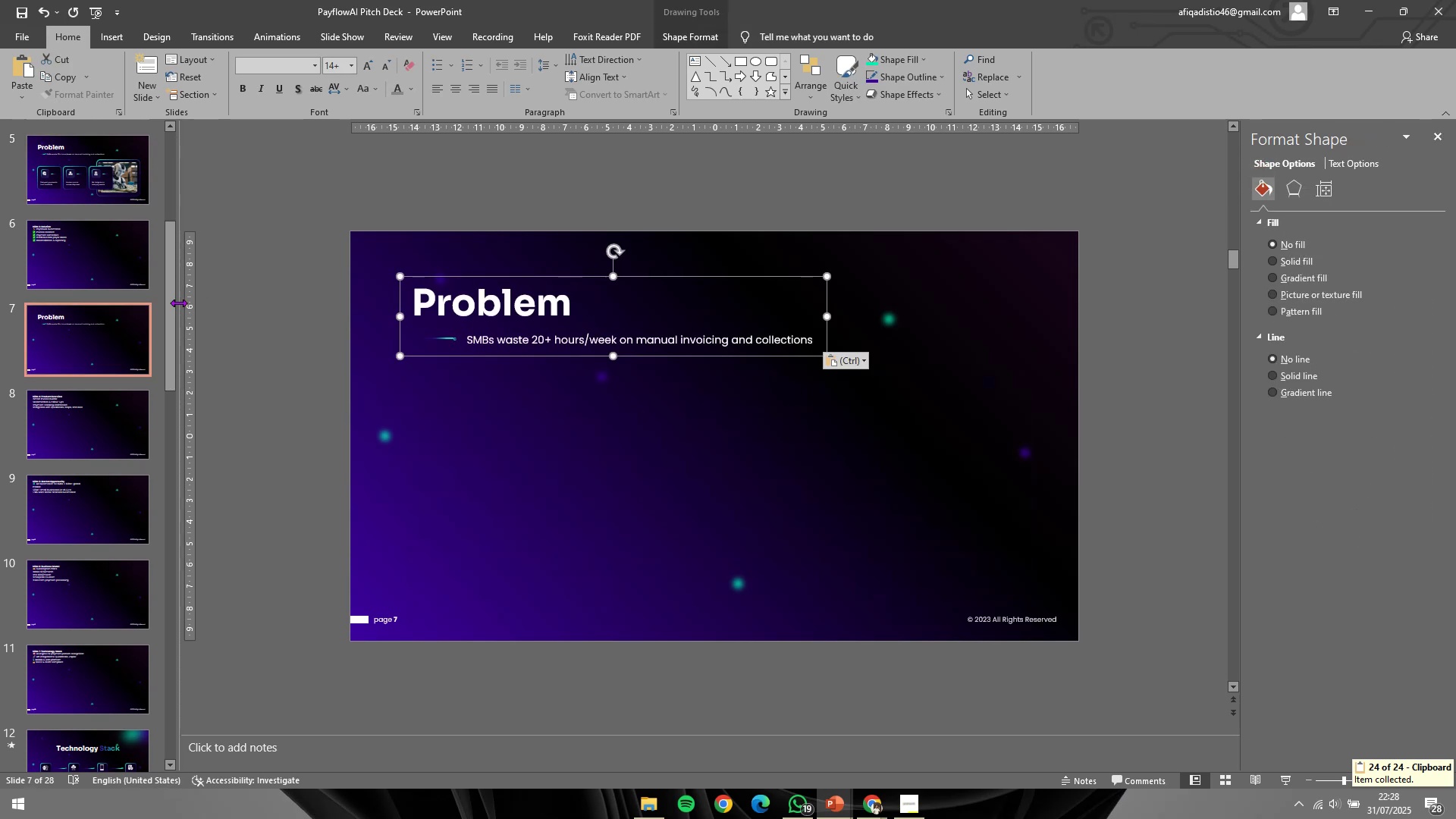 
left_click([133, 267])
 